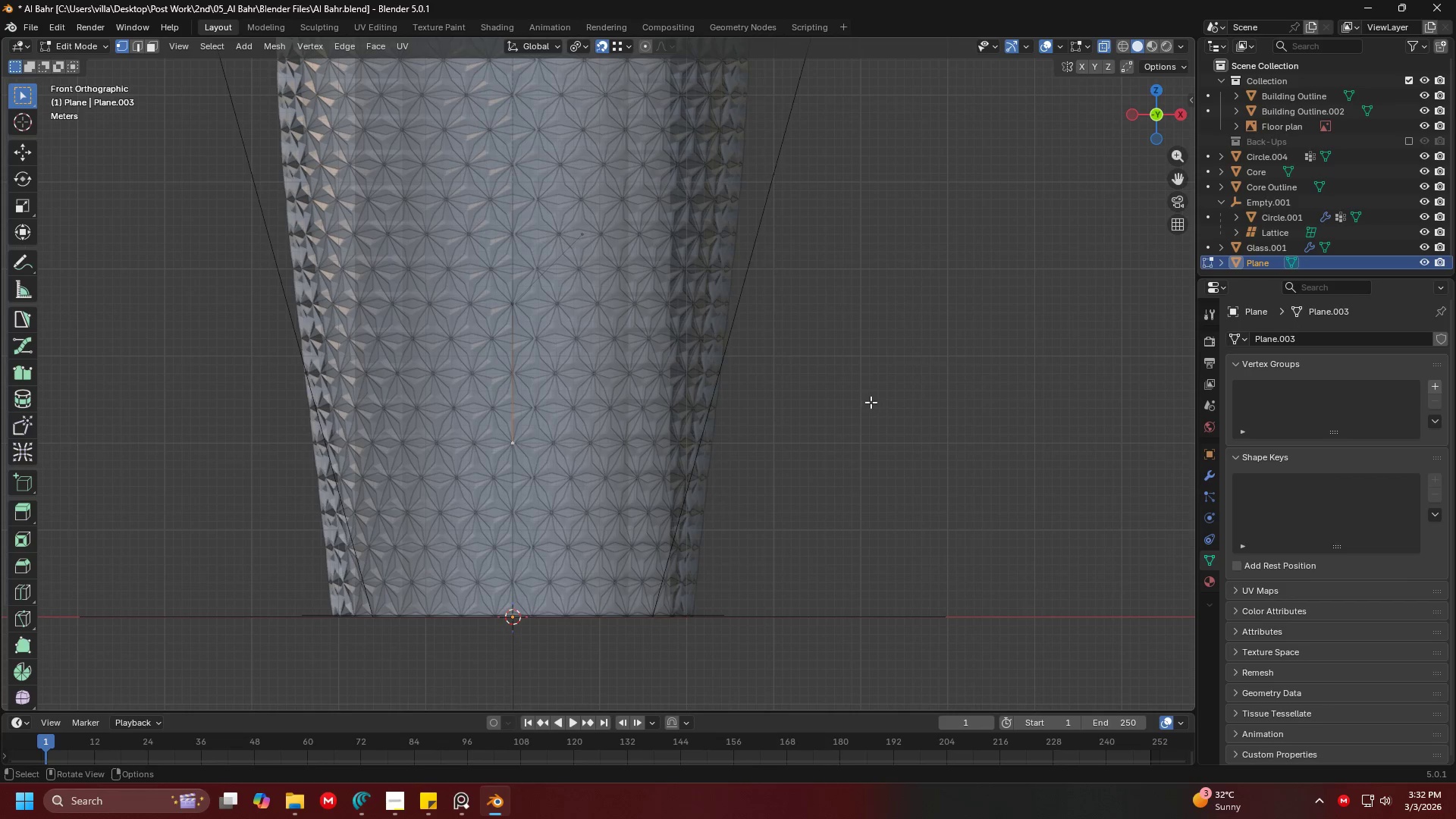 
type(e8-)
 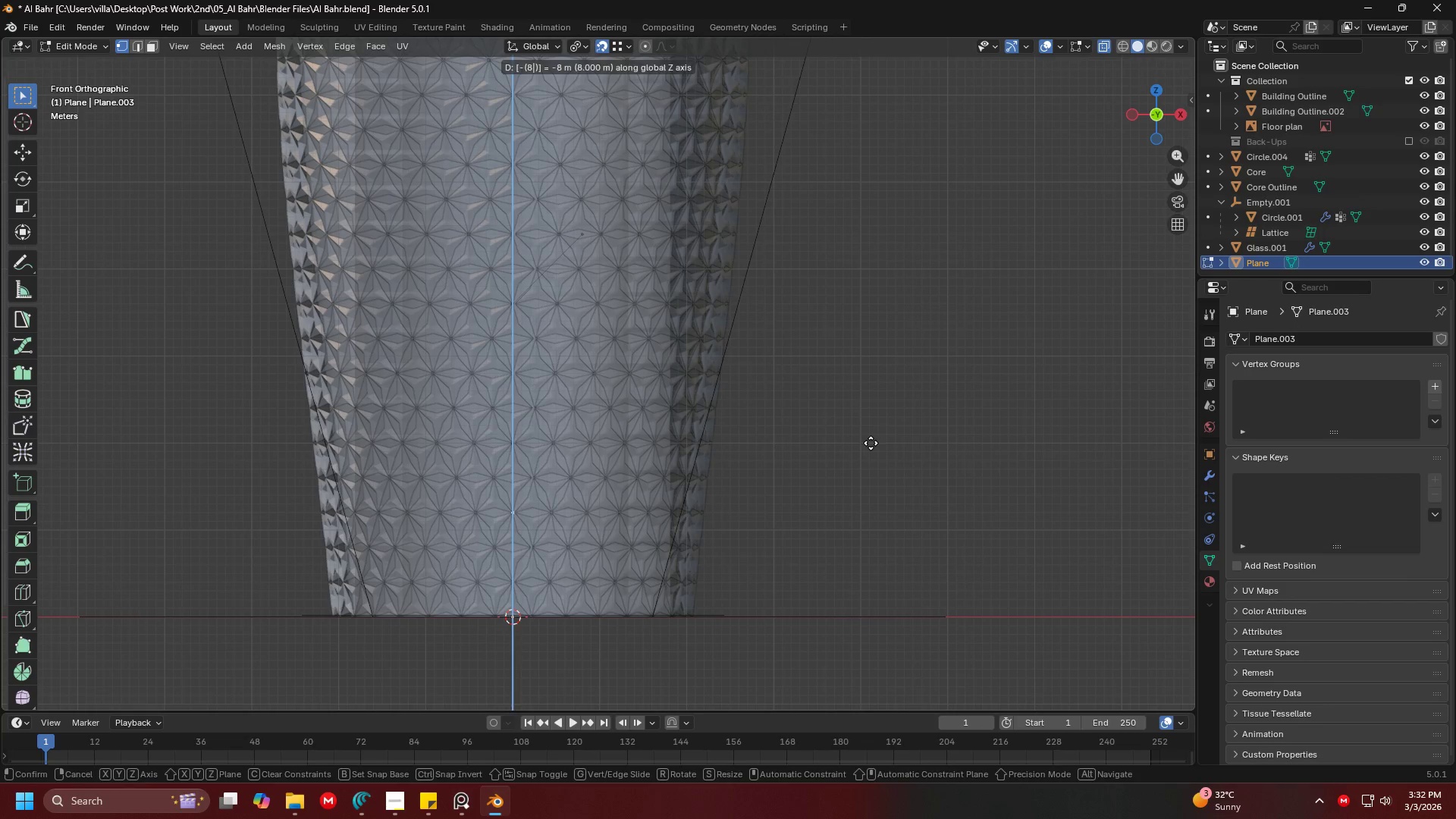 
key(Enter)
 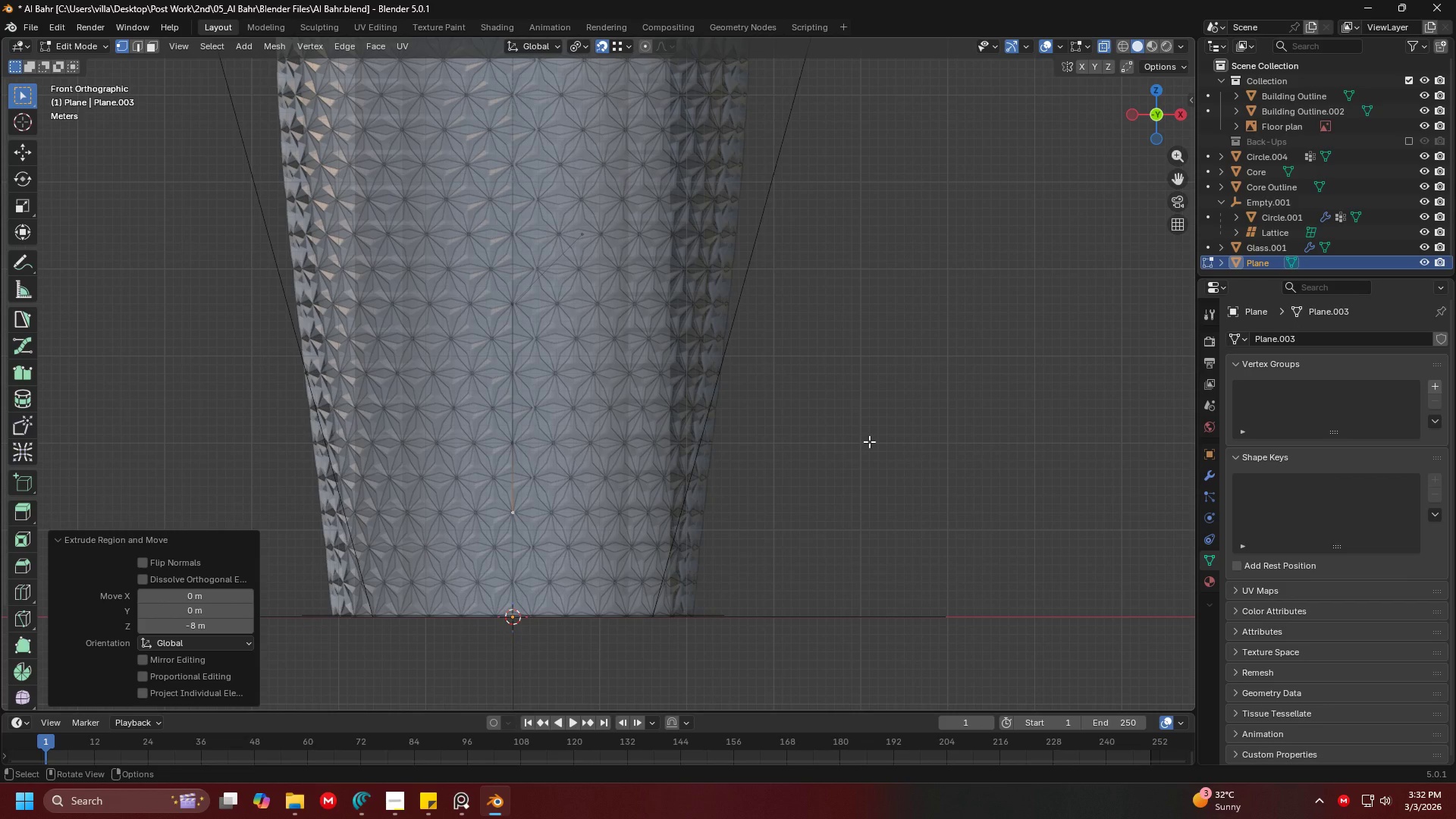 
key(G)
 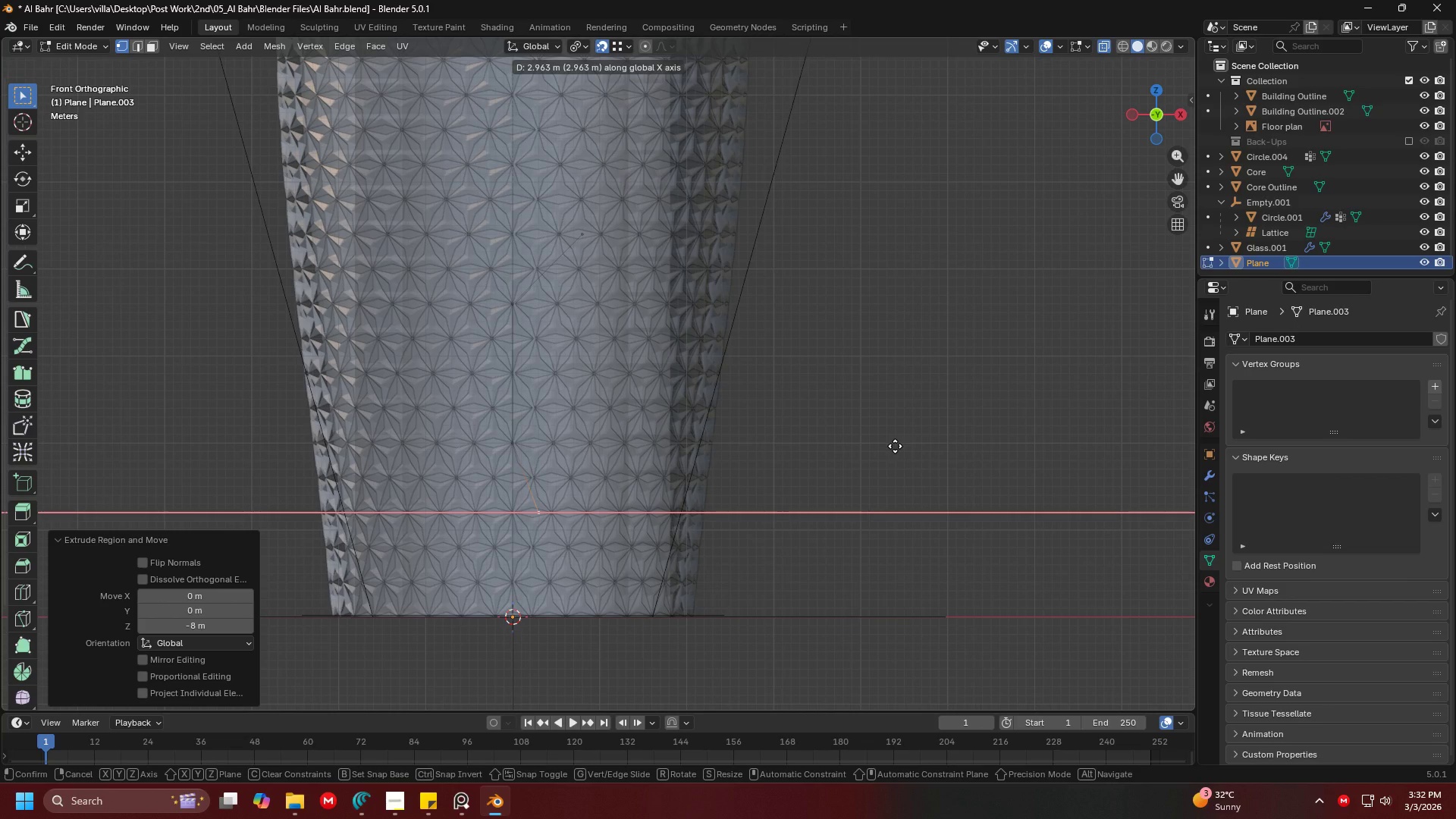 
key(4)
 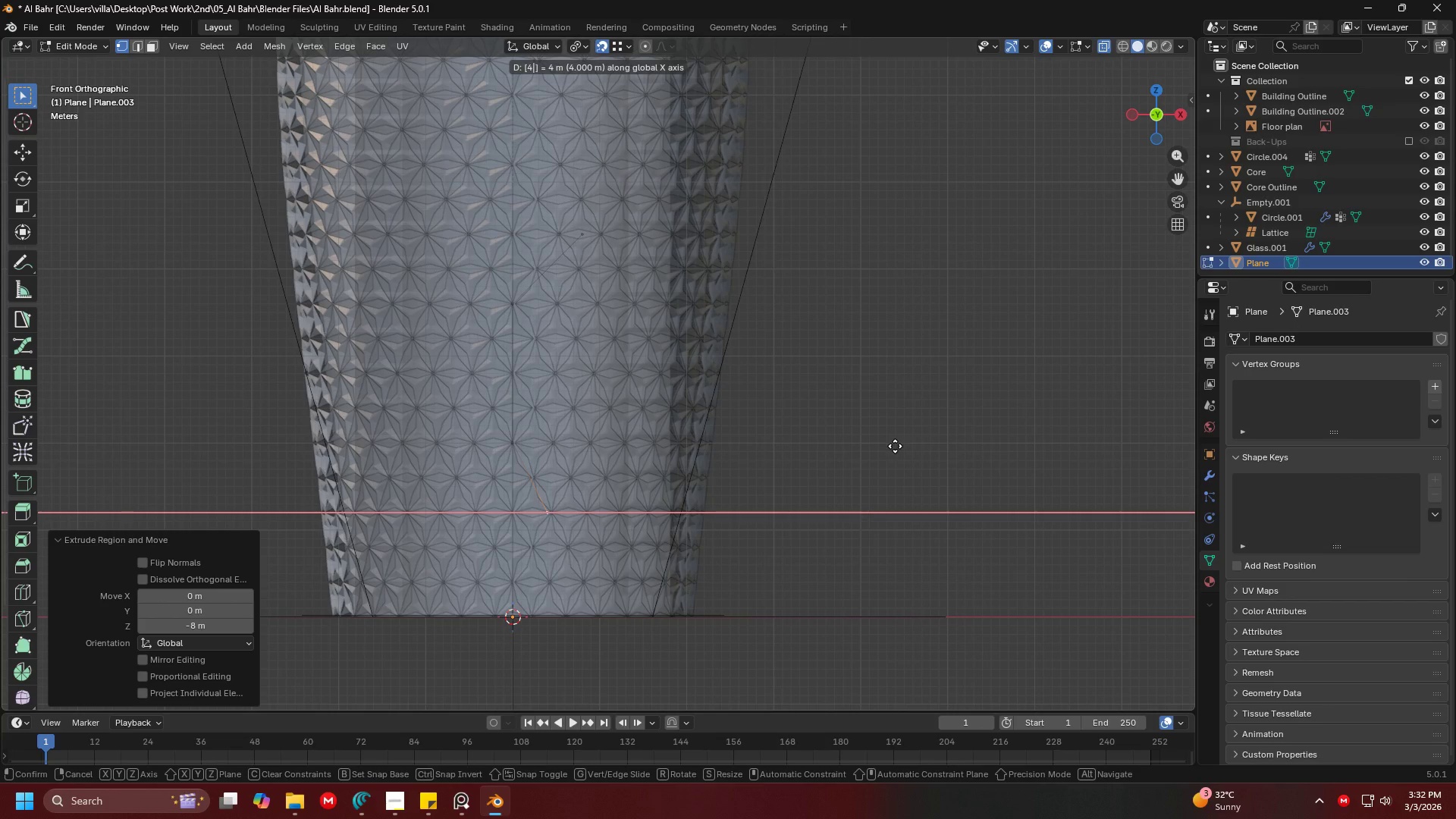 
key(Backspace)
 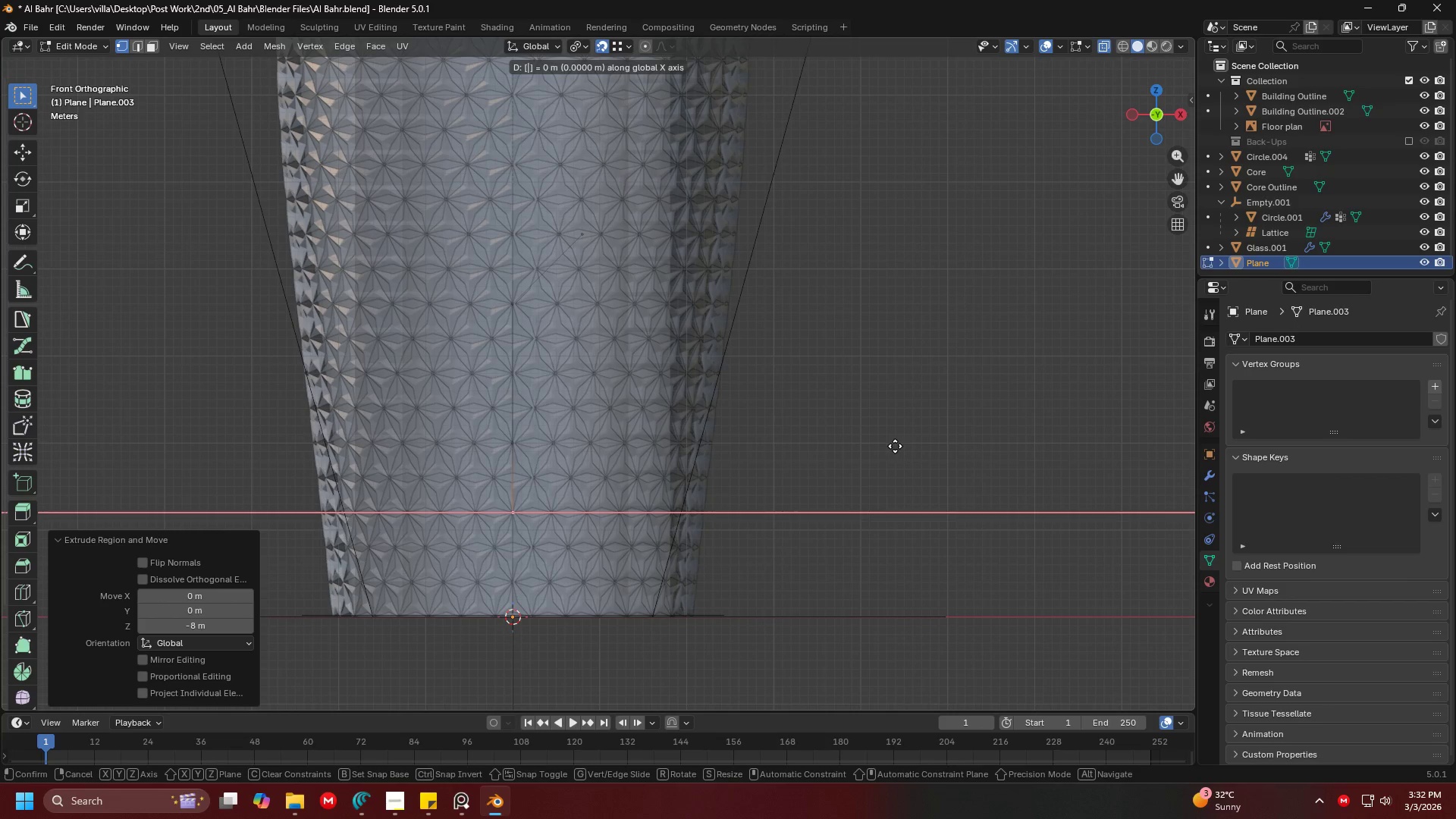 
key(8)
 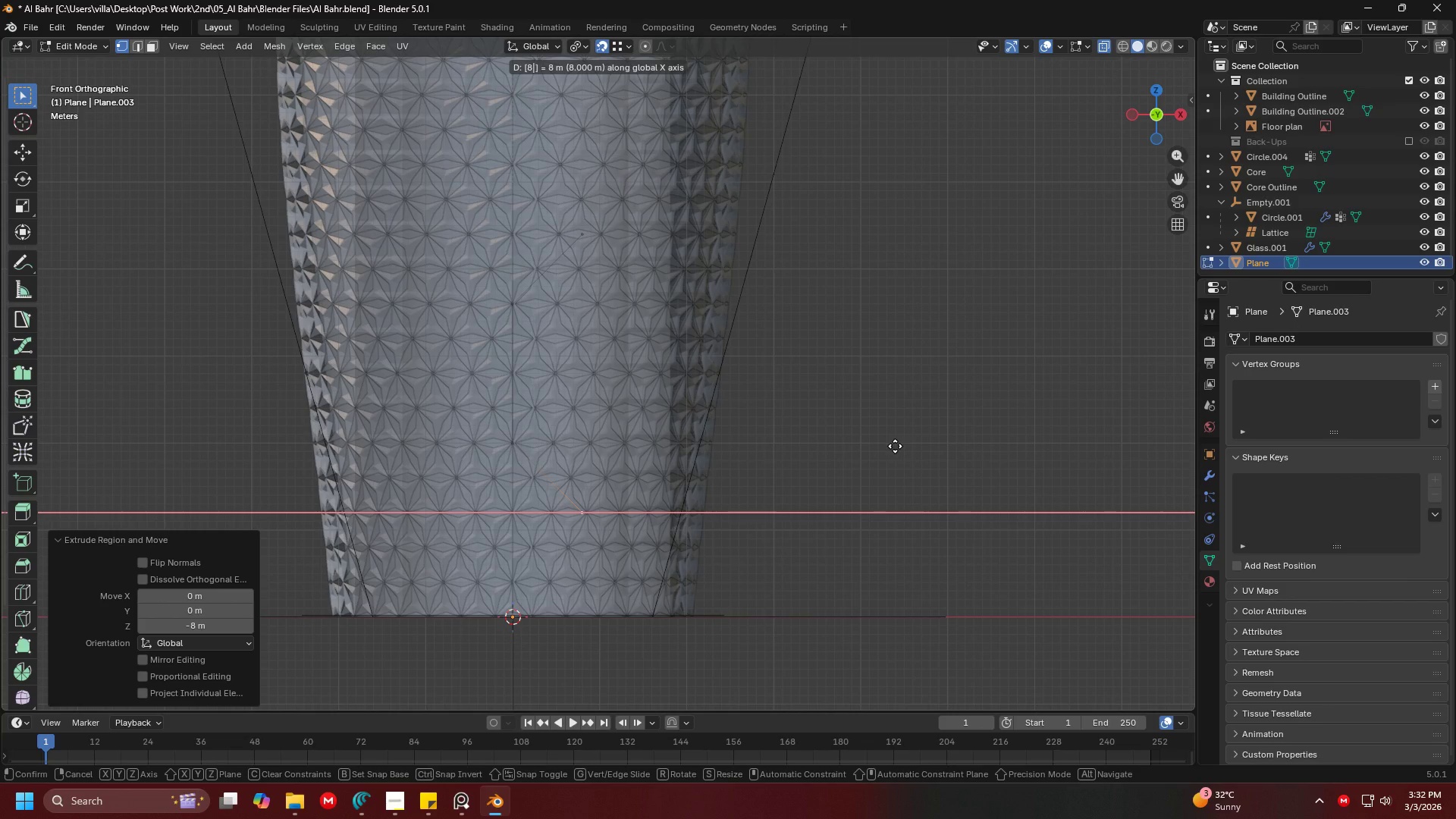 
key(Enter)
 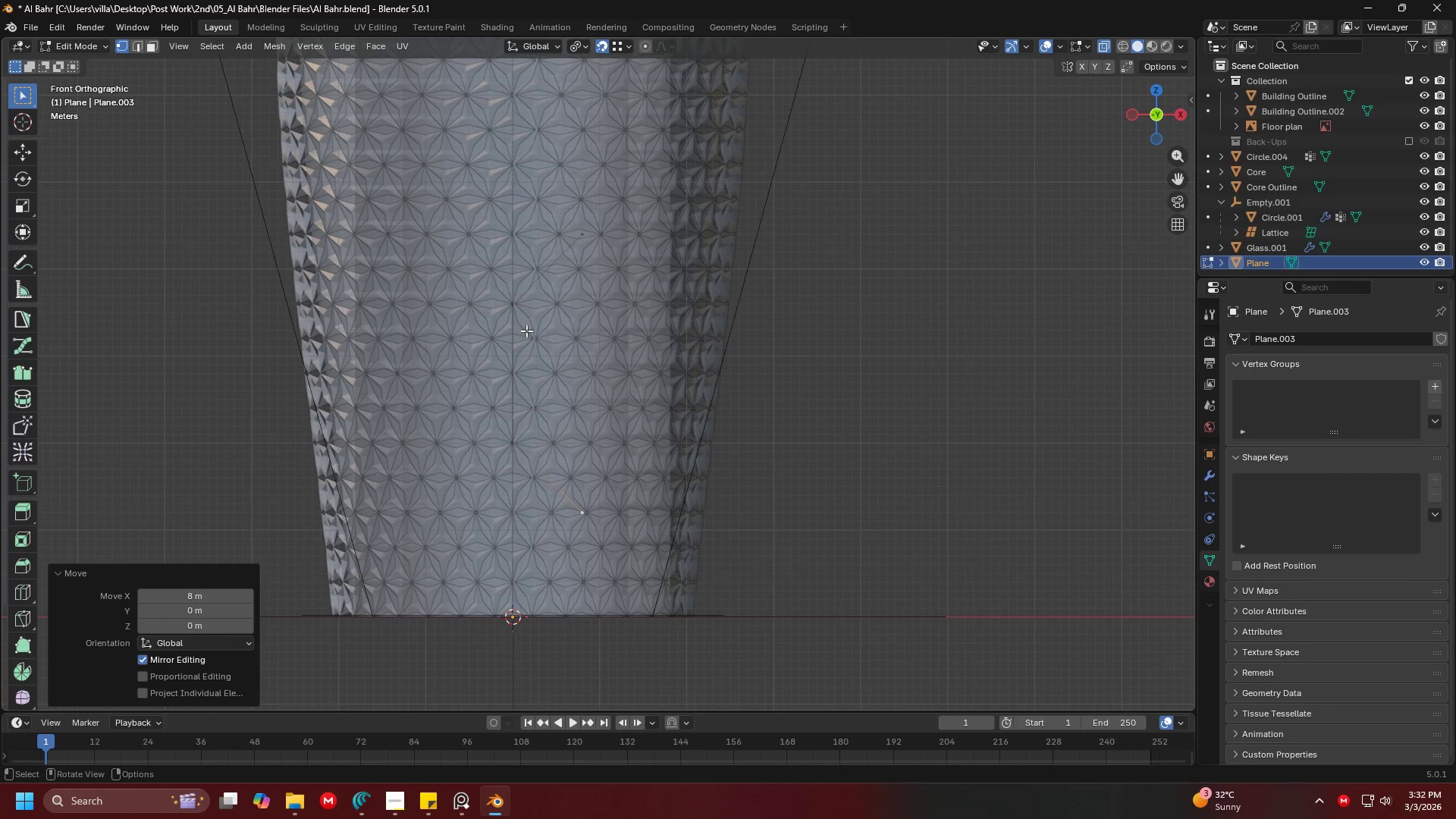 
left_click_drag(start_coordinate=[475, 262], to_coordinate=[548, 528])
 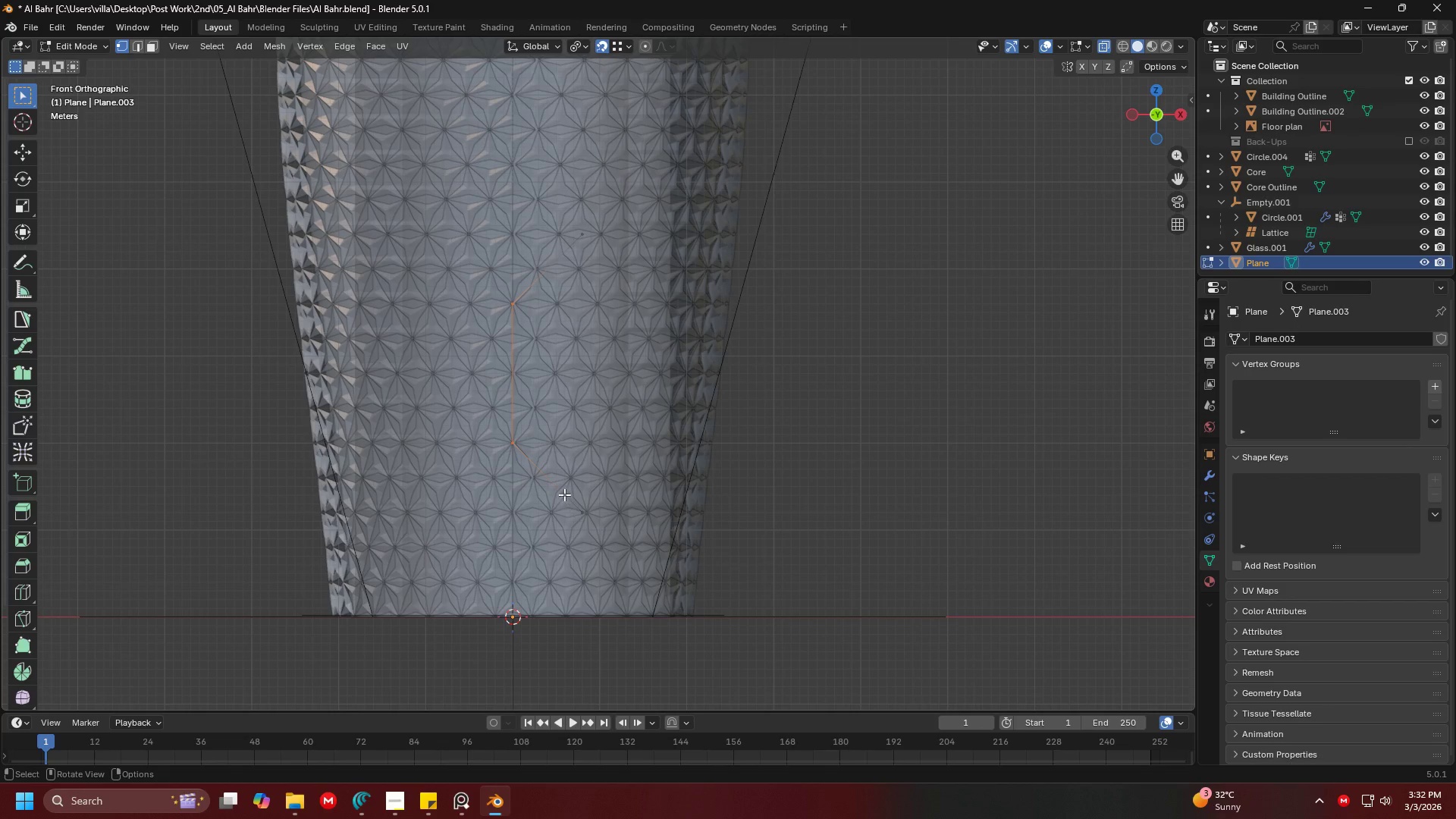 
left_click_drag(start_coordinate=[564, 494], to_coordinate=[626, 554])
 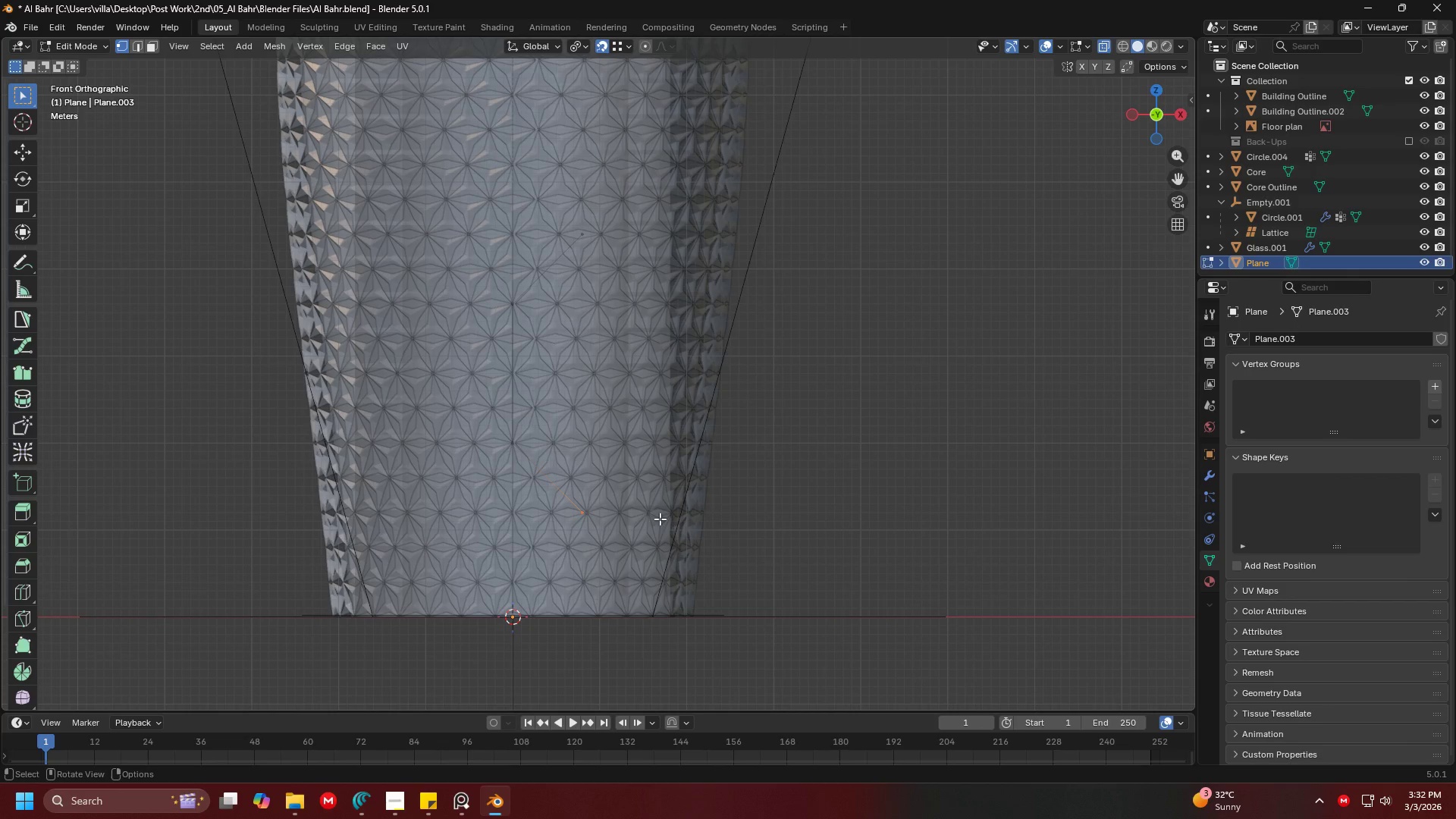 
hold_key(key=ShiftLeft, duration=0.38)
 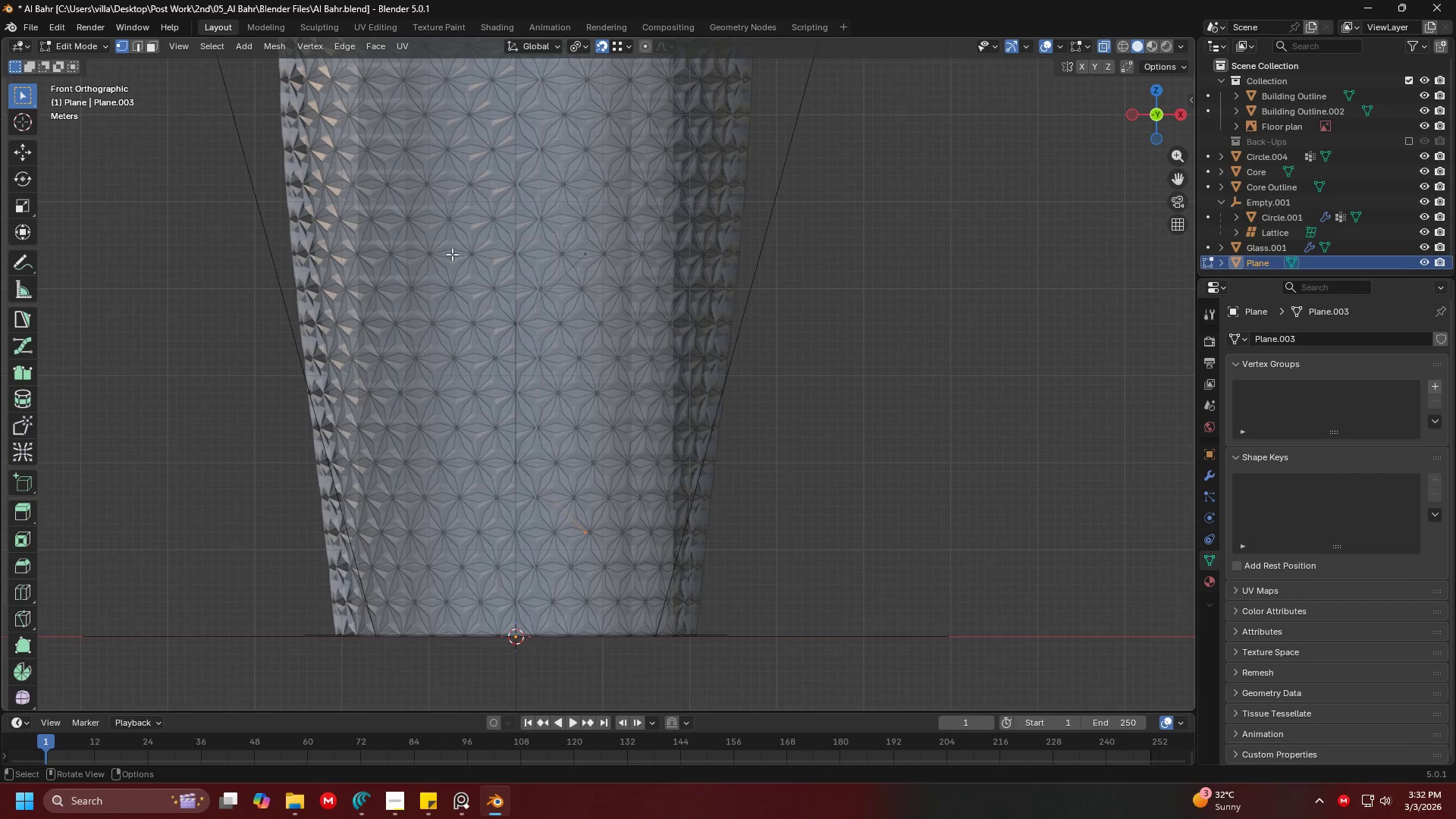 
left_click_drag(start_coordinate=[452, 256], to_coordinate=[537, 504])
 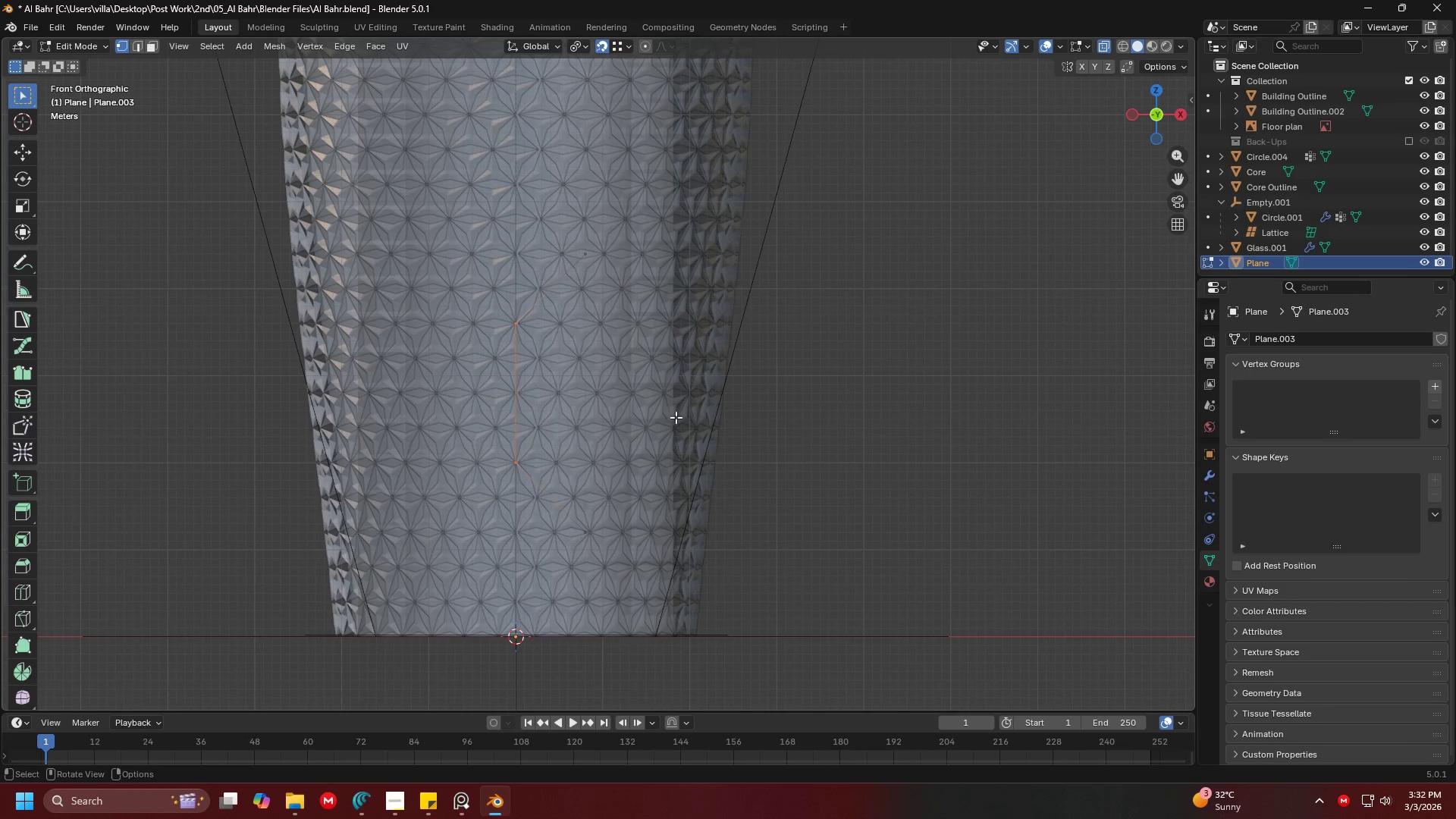 
type(D16)
 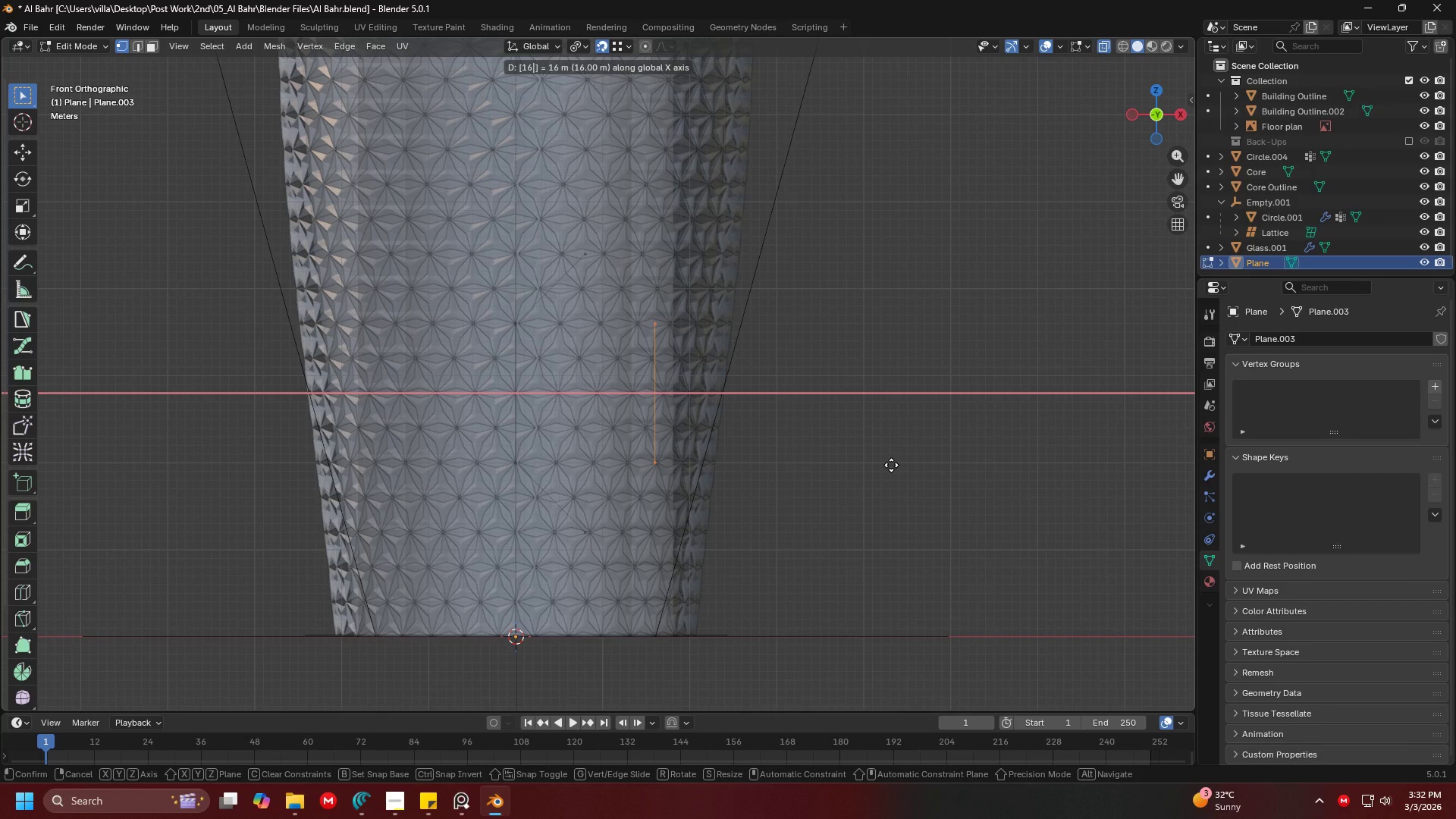 
key(Enter)
 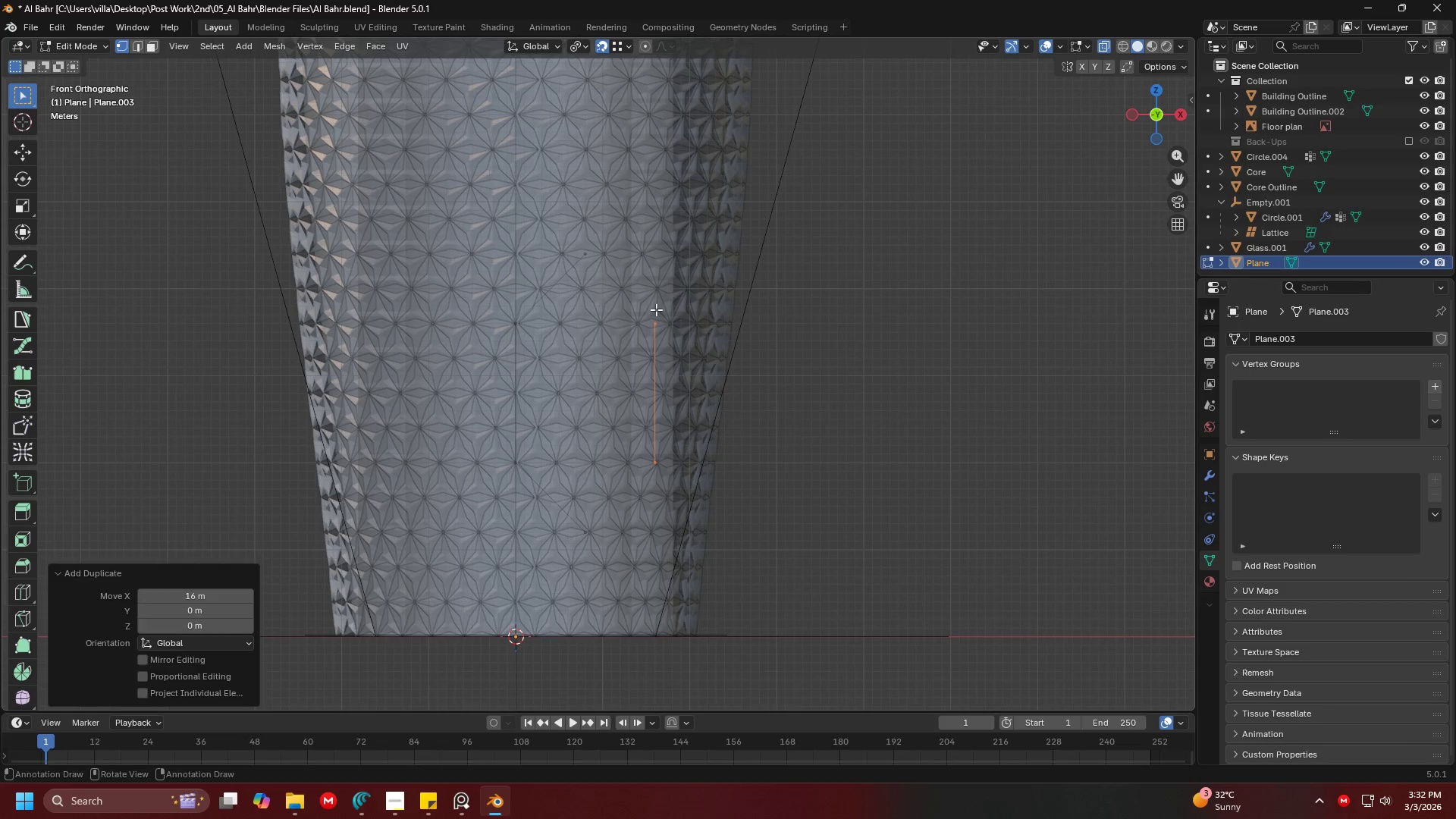 
hold_key(key=ShiftLeft, duration=1.31)
double_click([554, 226])
 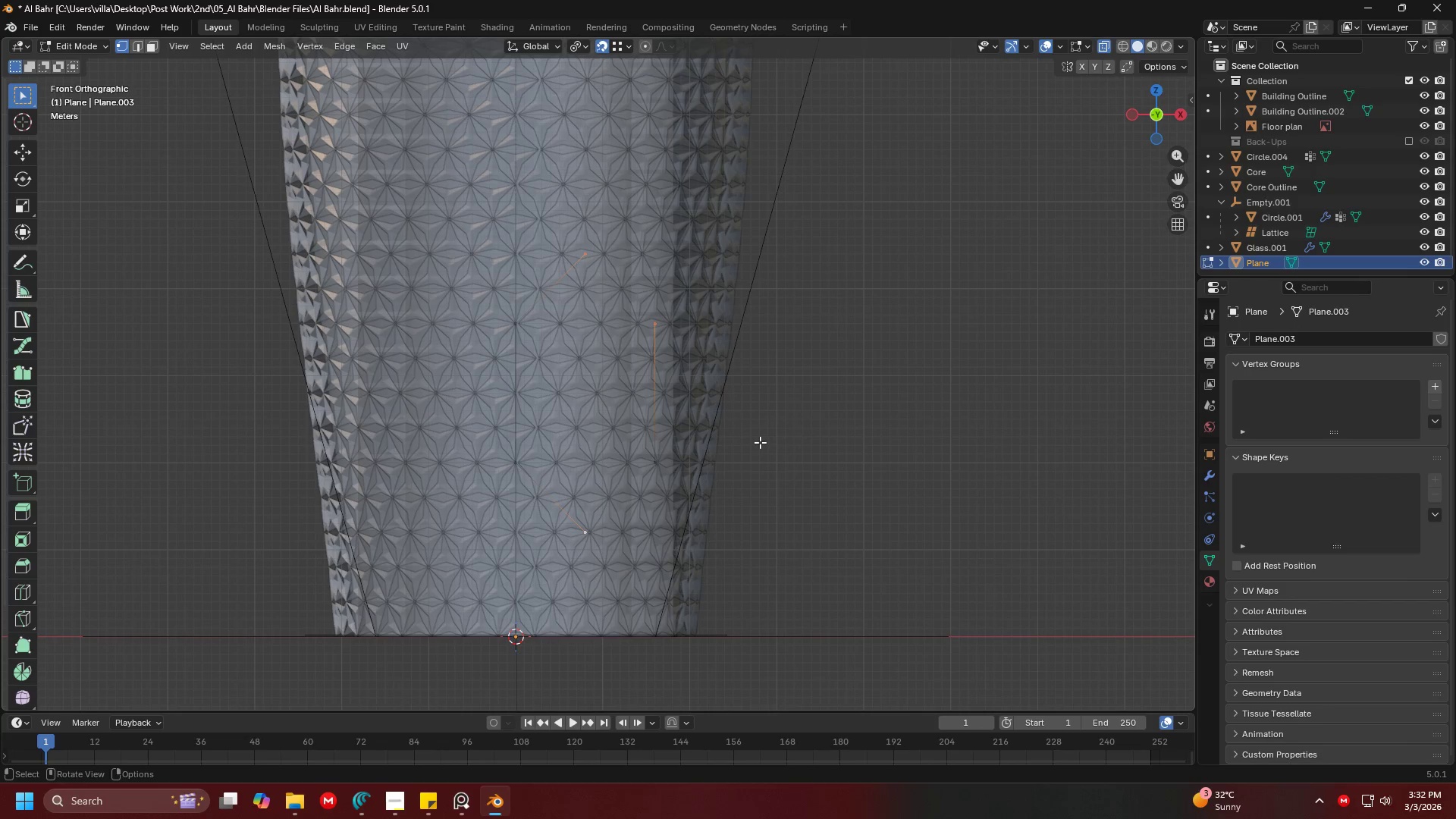 
left_click([654, 431])
 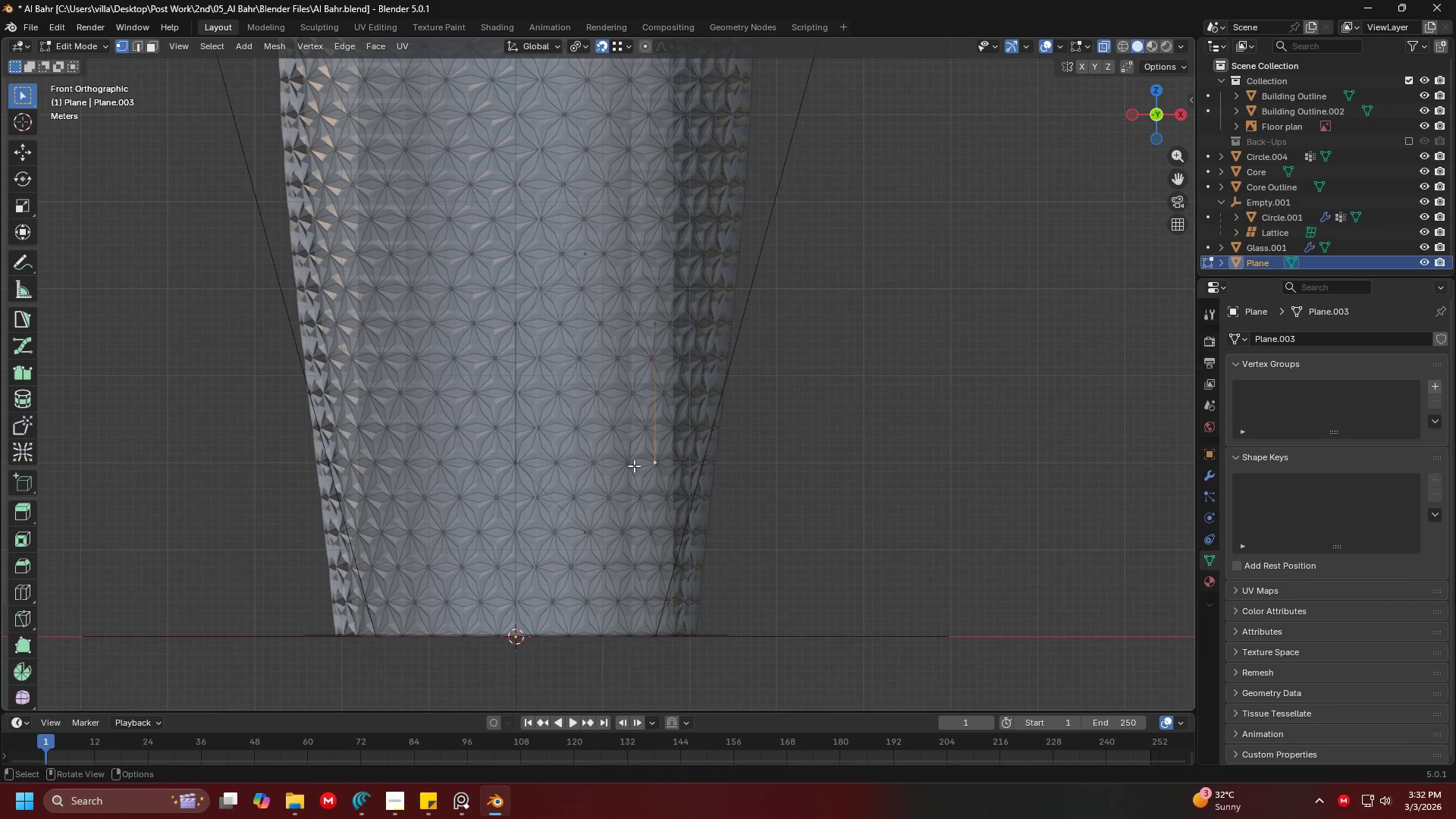 
hold_key(key=ShiftLeft, duration=0.44)
double_click([579, 526])
 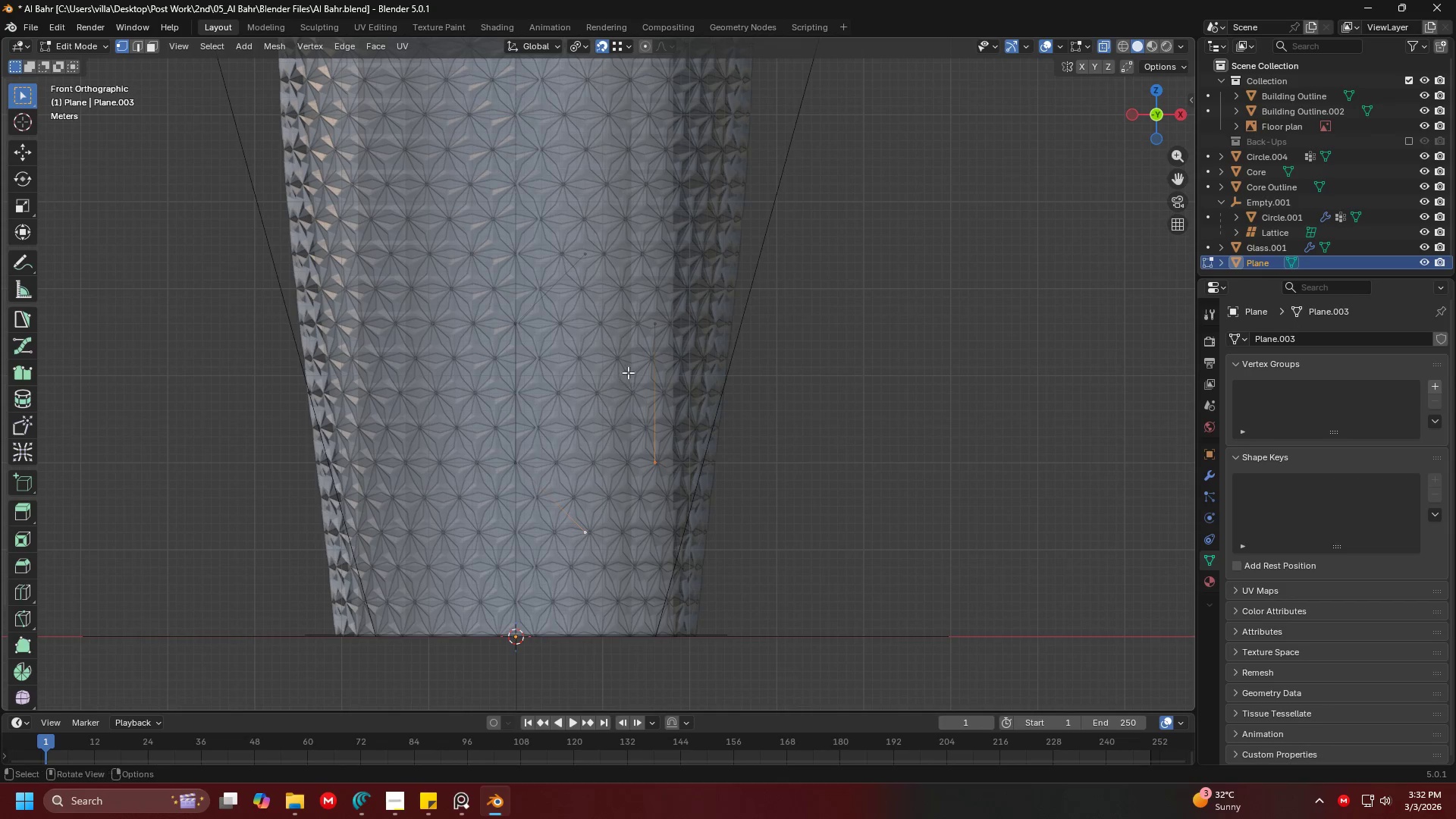 
key(F)
 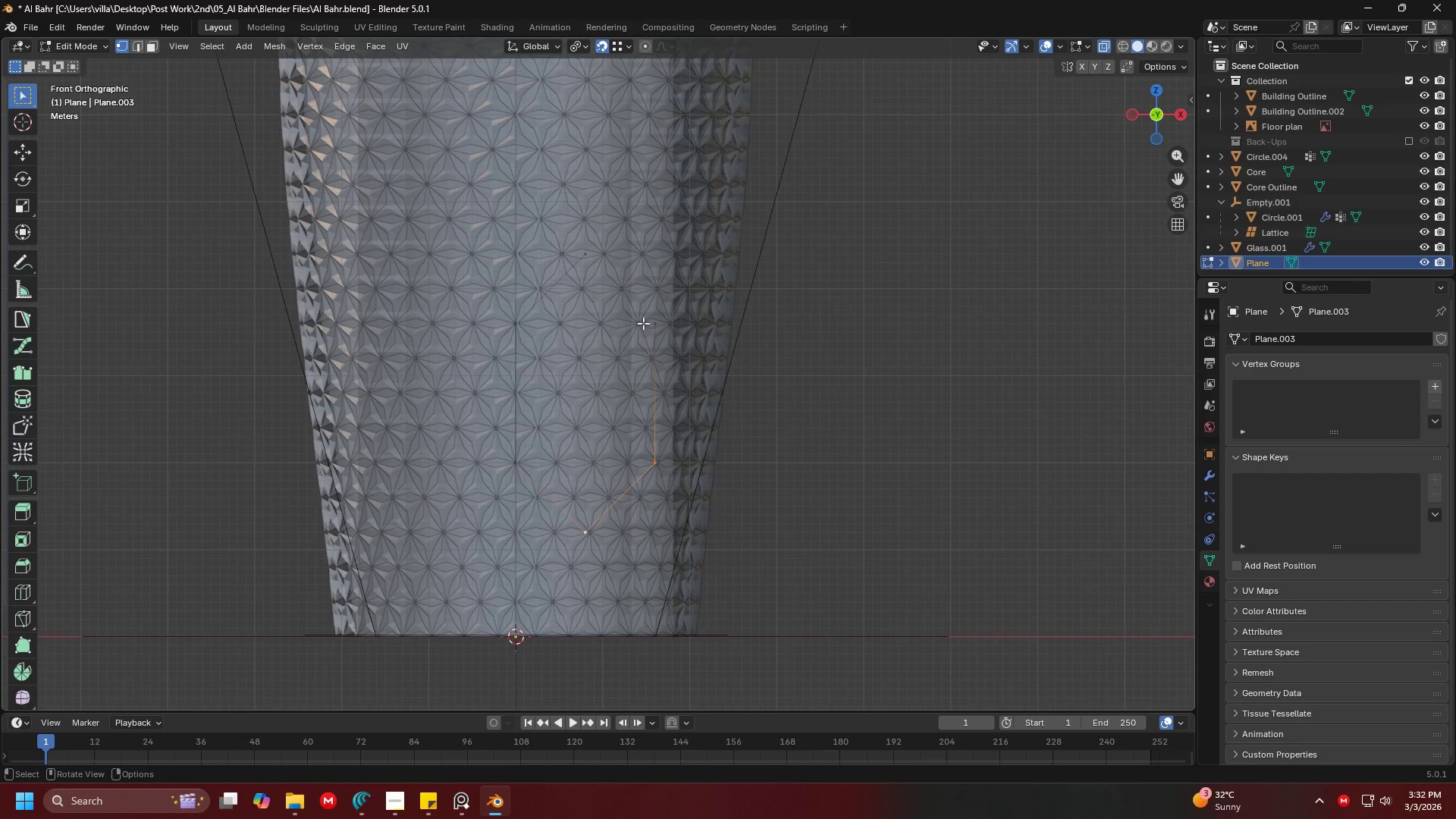 
left_click([643, 323])
 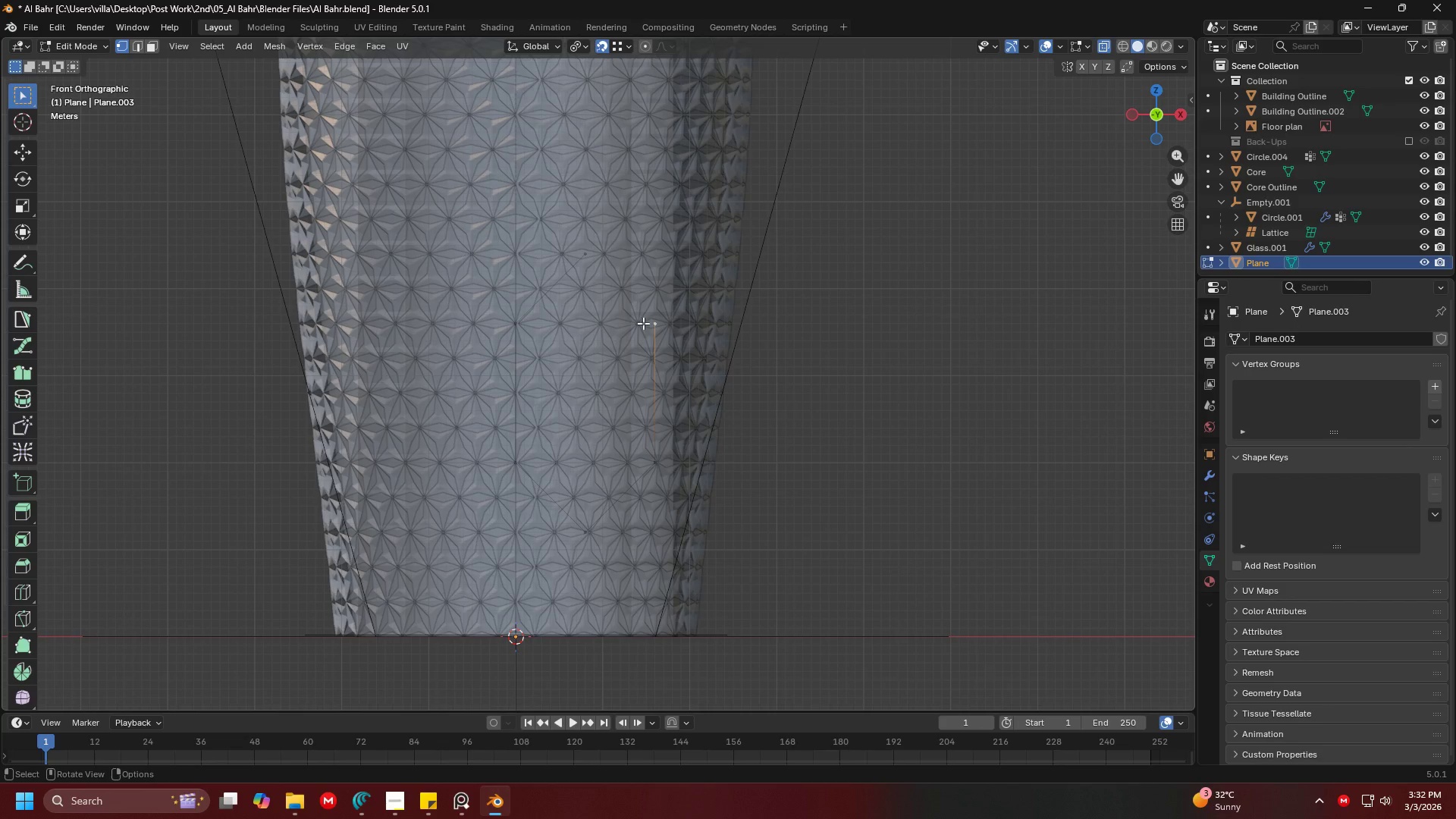 
hold_key(key=ShiftLeft, duration=0.39)
 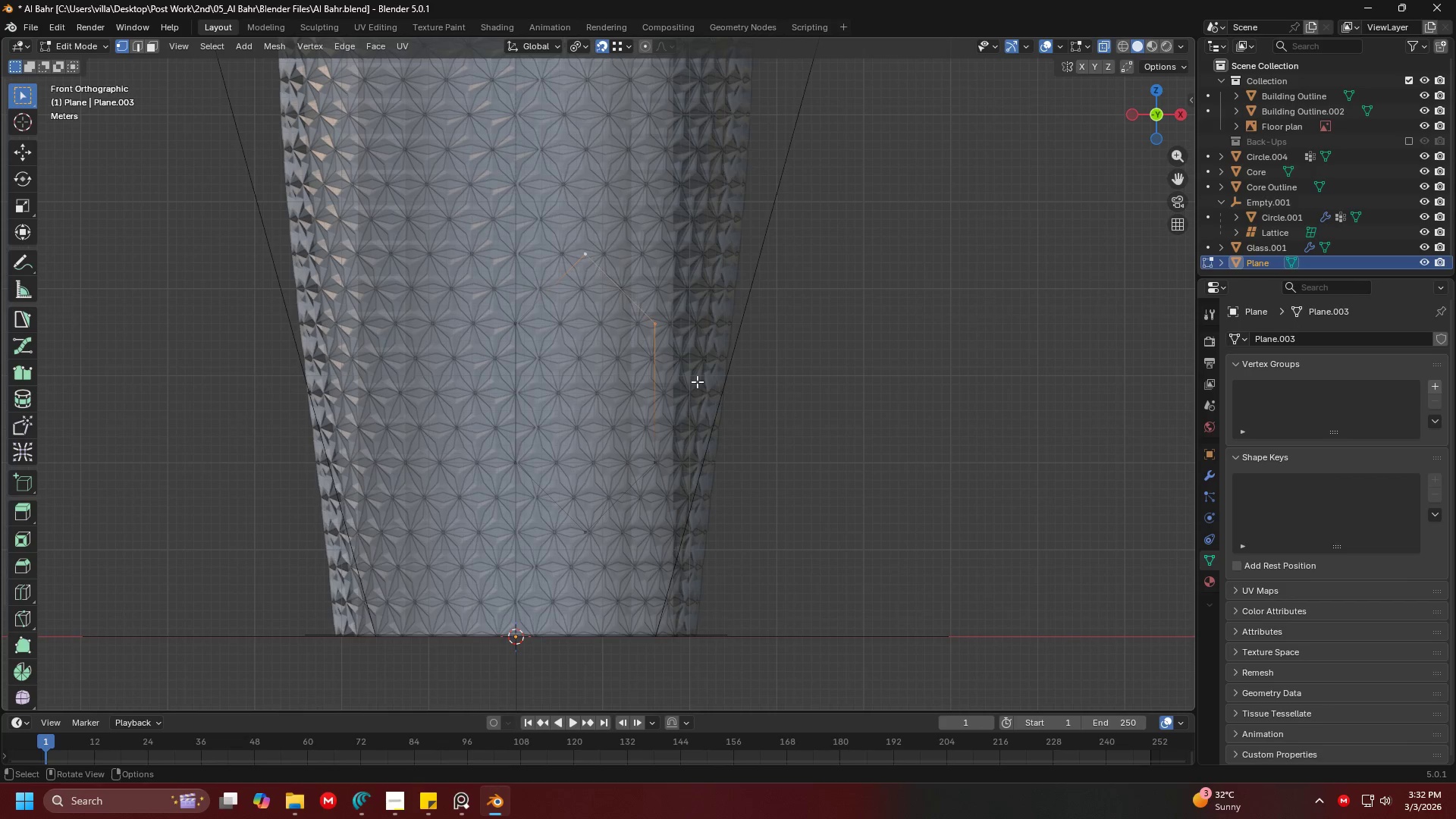 
key(F)
 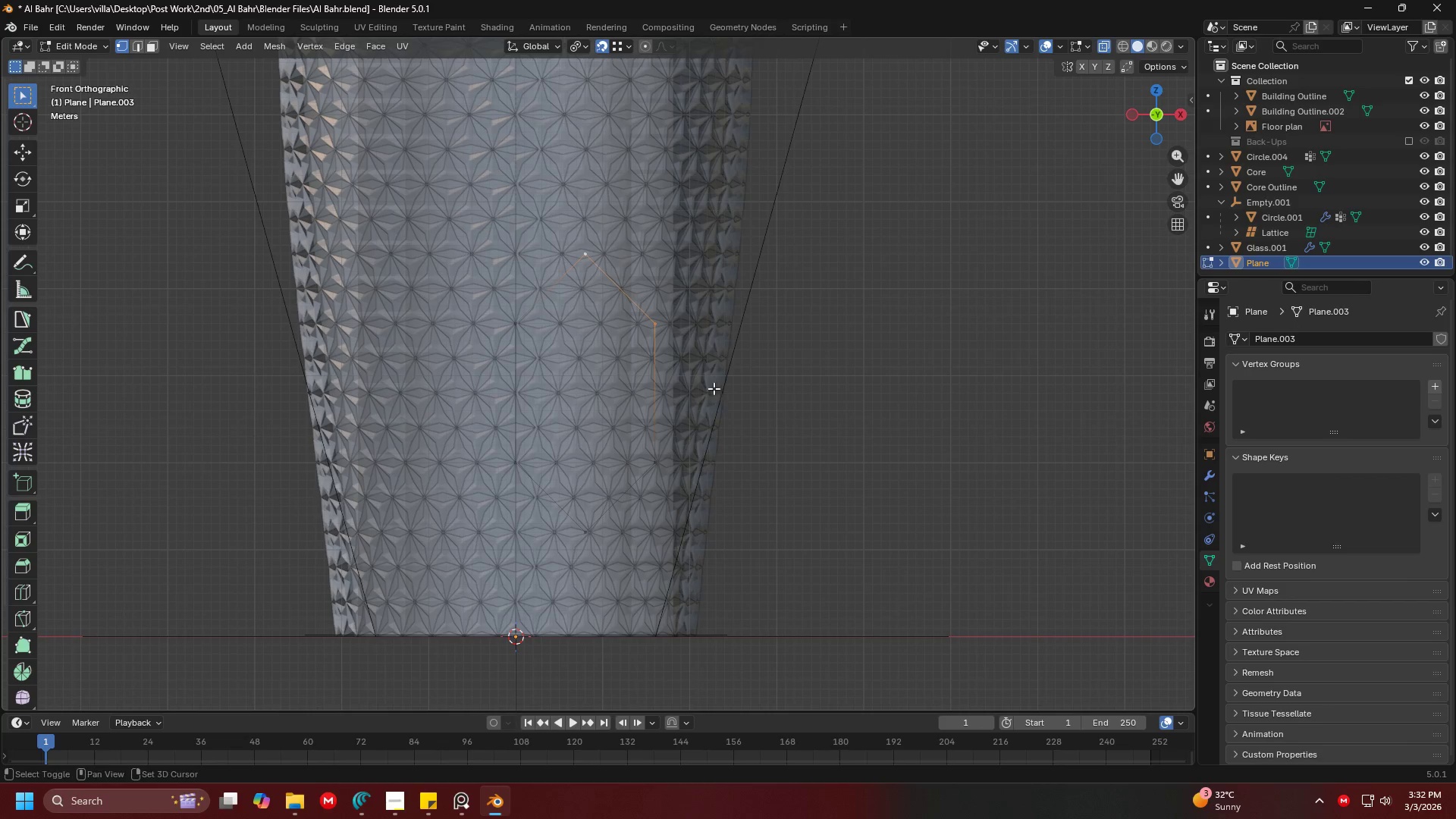 
key(Shift+ShiftLeft)
 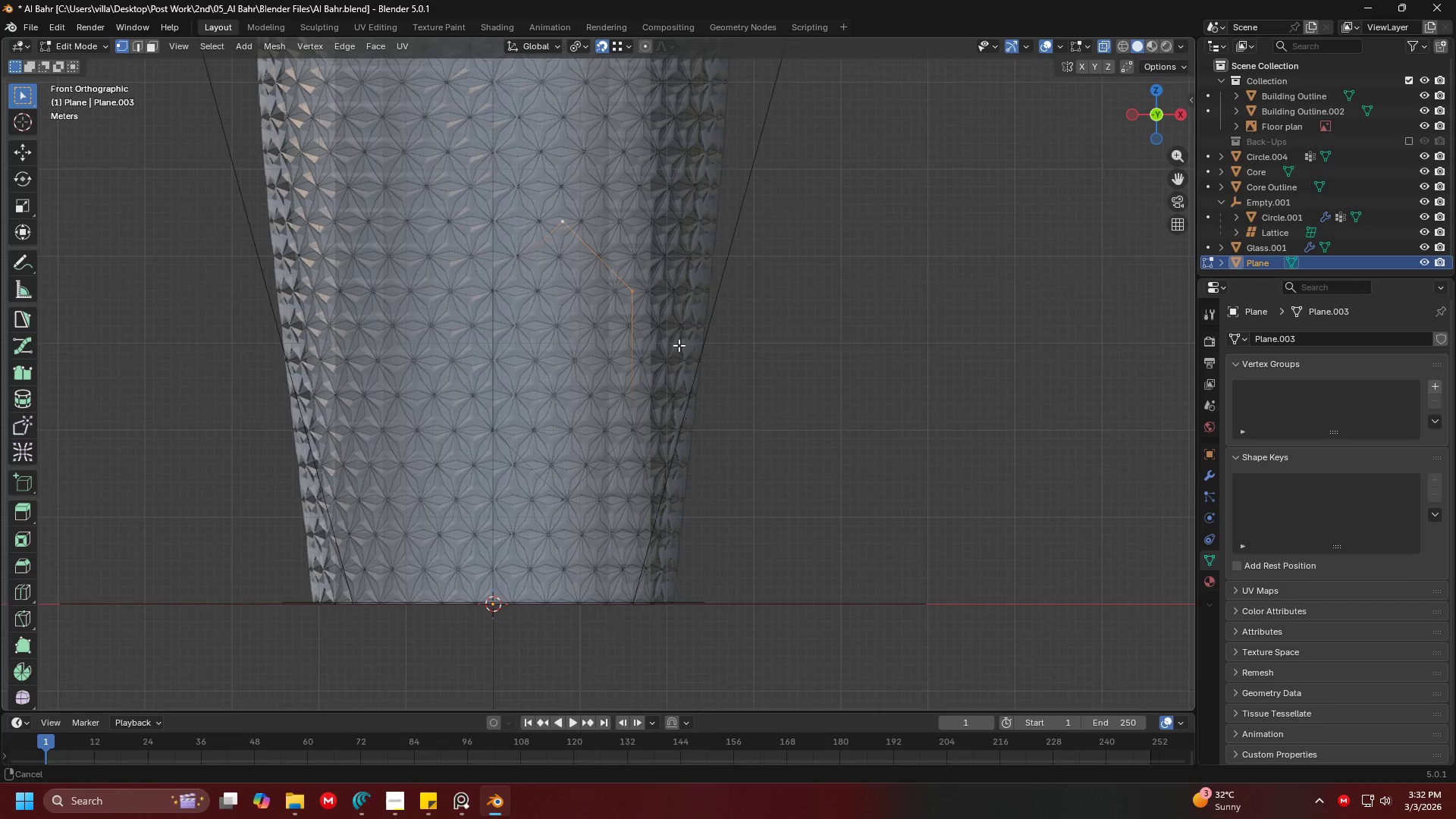 
key(Tab)
 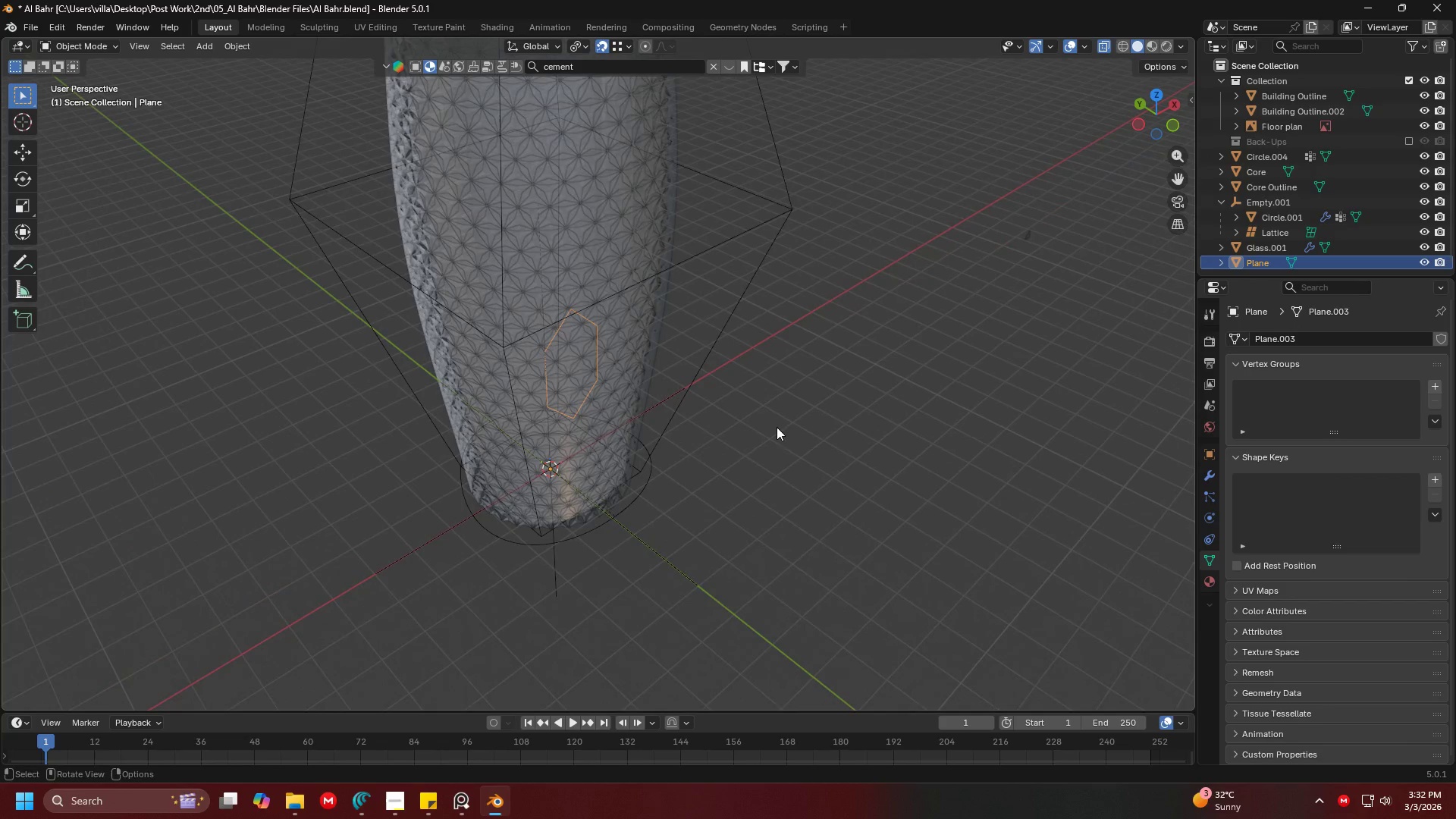 
scroll: coordinate [678, 345], scroll_direction: down, amount: 3.0
 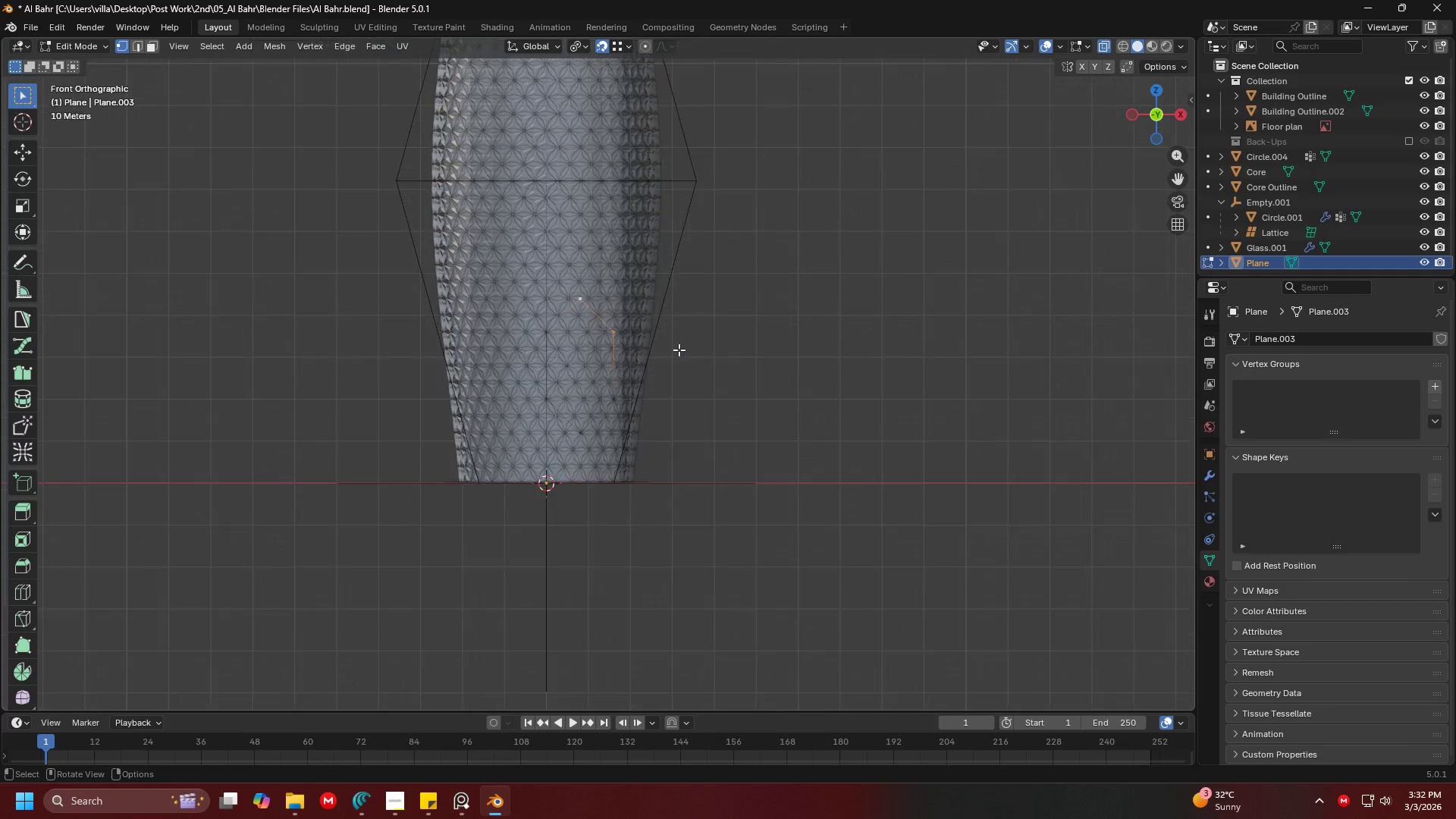 
key(G)
 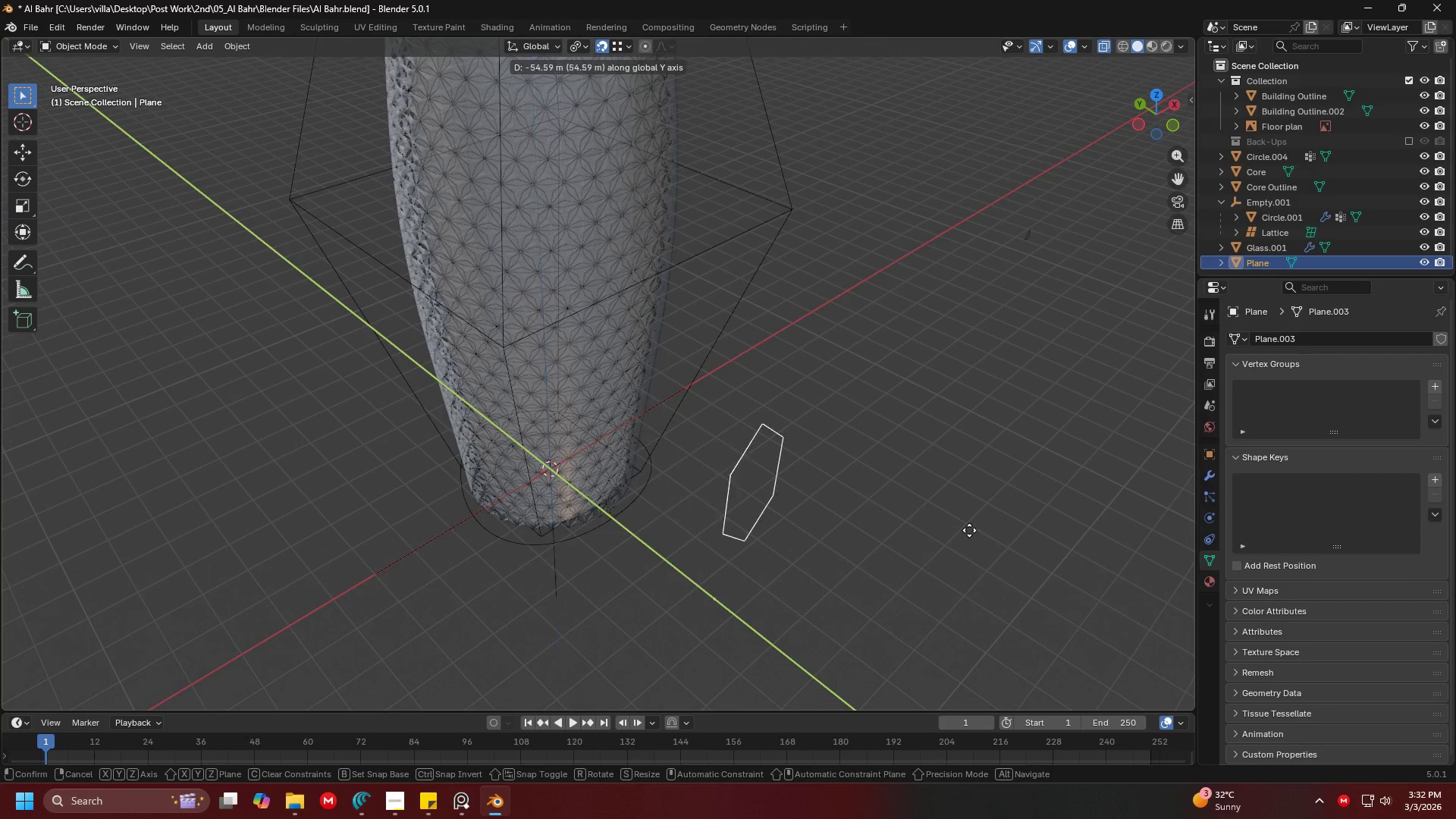 
left_click([1007, 544])
 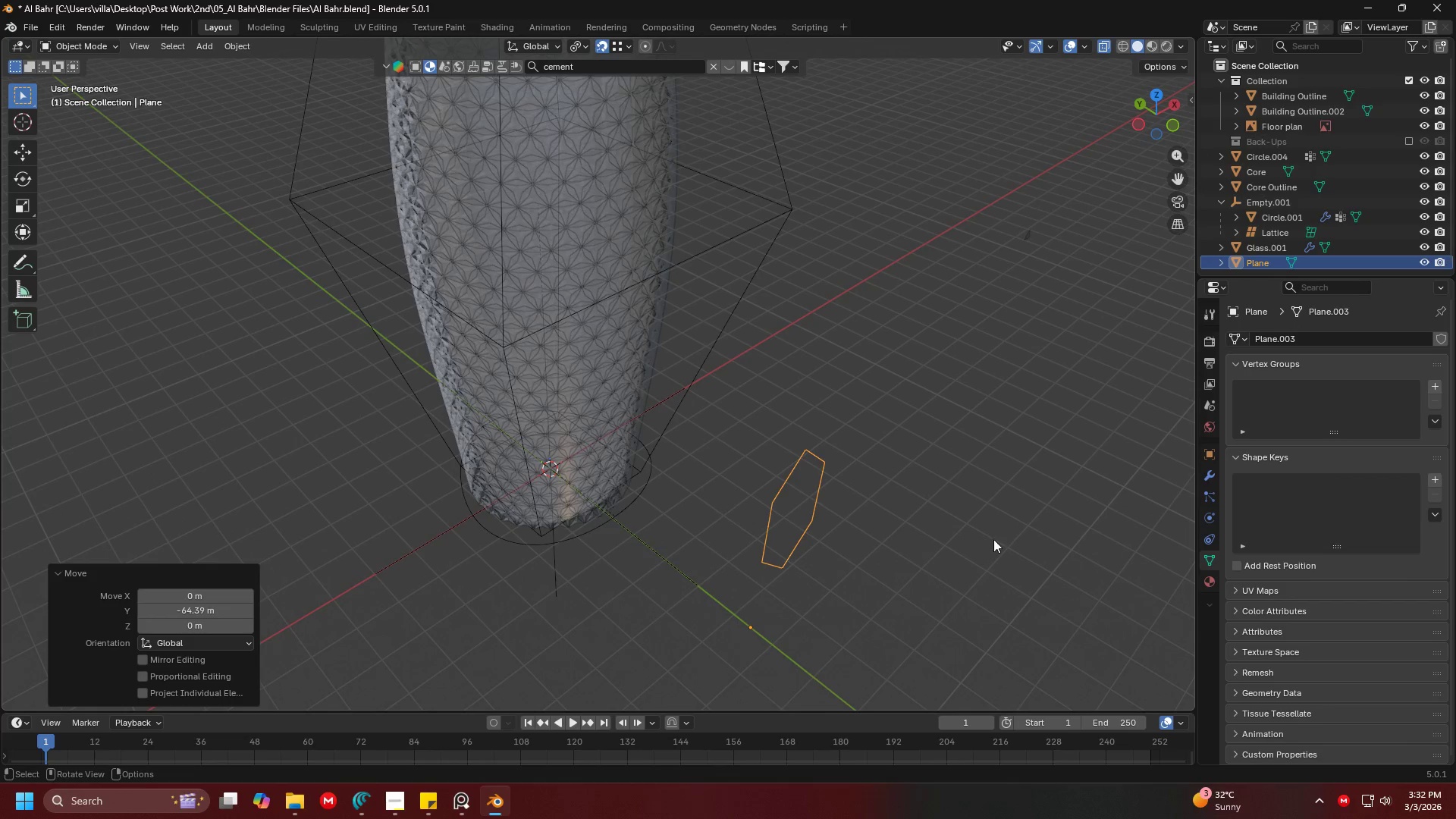 
key(Shift+ShiftLeft)
 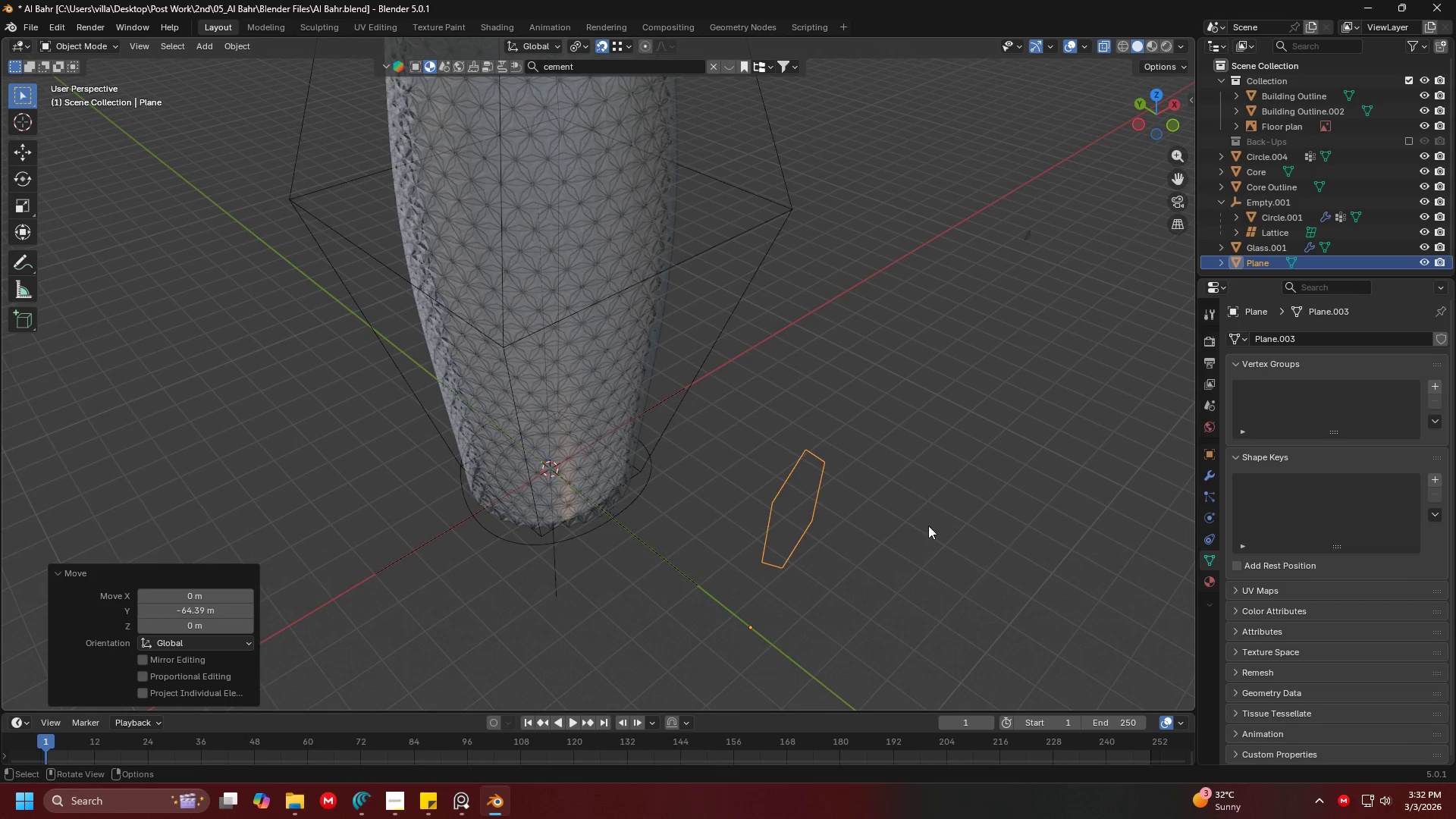 
scroll: coordinate [880, 521], scroll_direction: down, amount: 1.0
 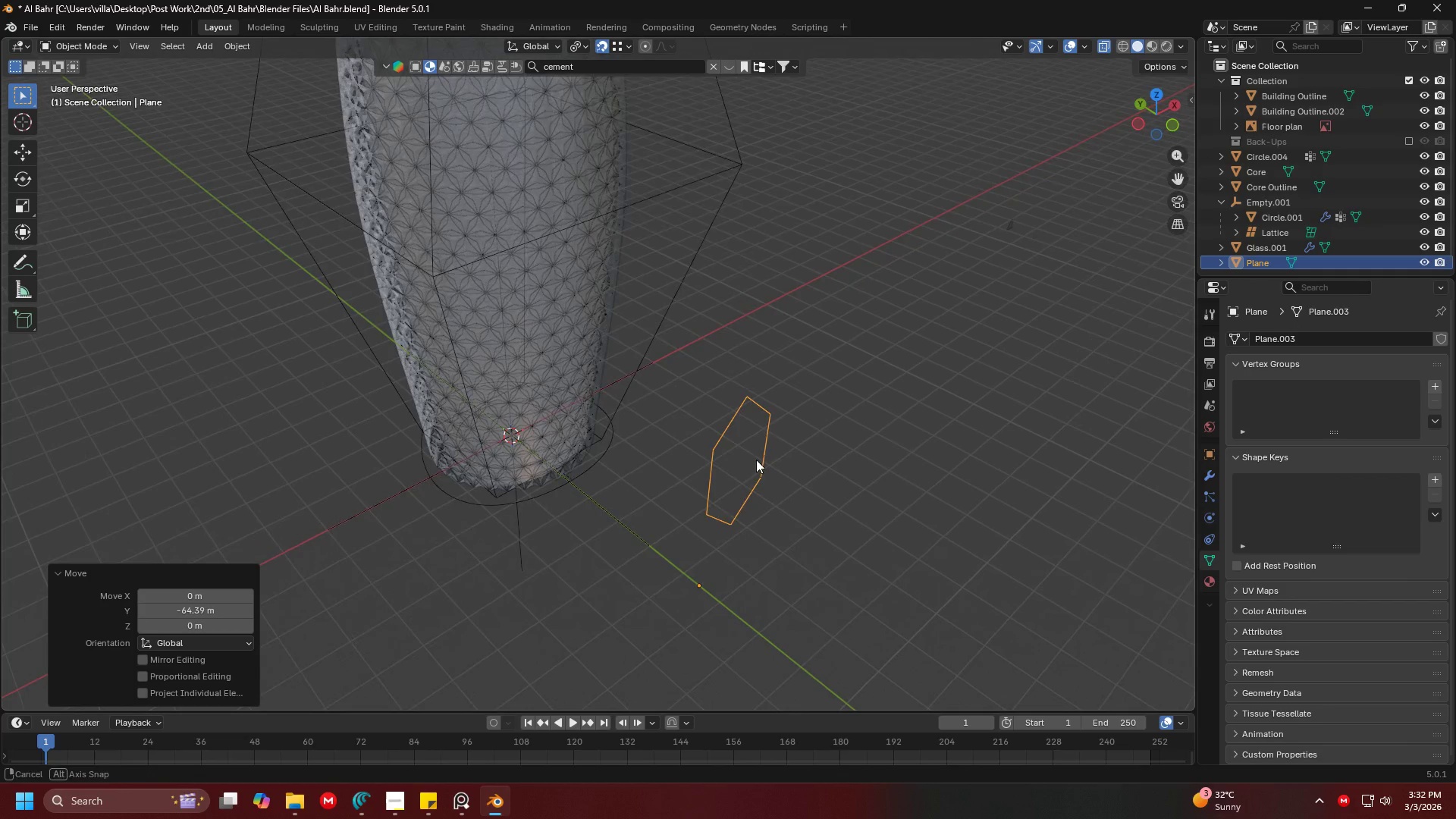 
key(1)
 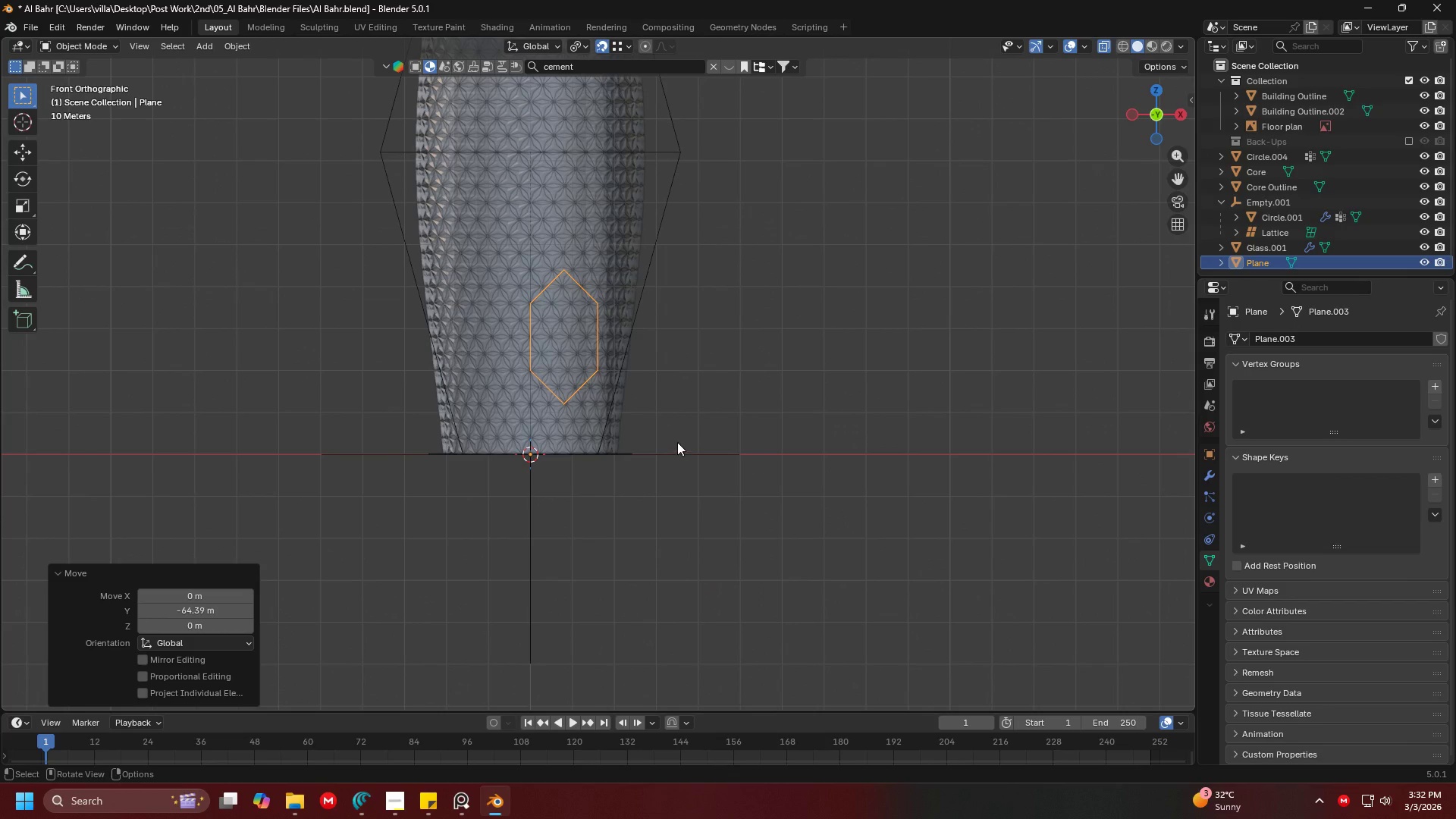 
hold_key(key=ShiftLeft, duration=0.31)
 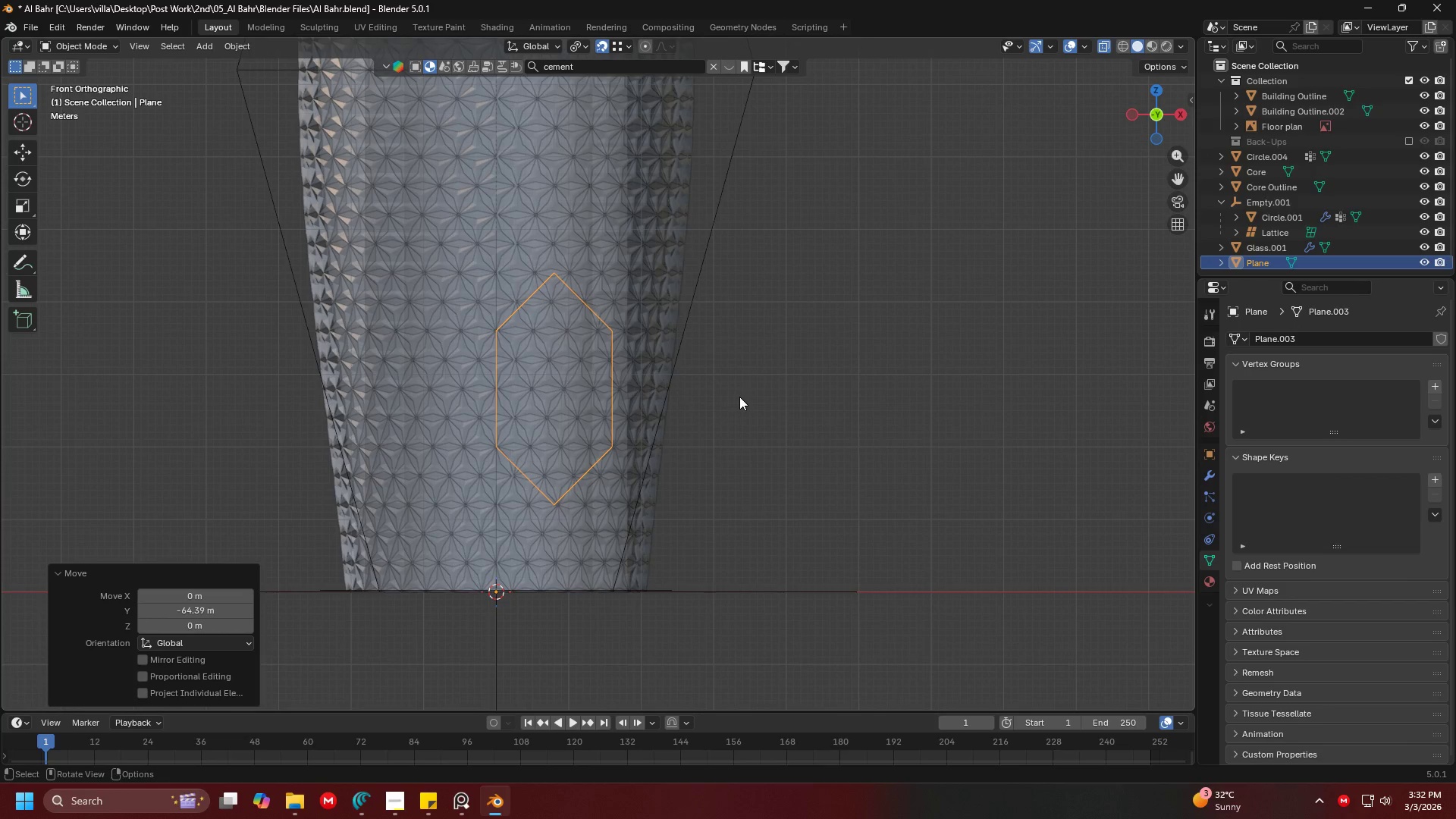 
scroll: coordinate [653, 397], scroll_direction: up, amount: 3.0
 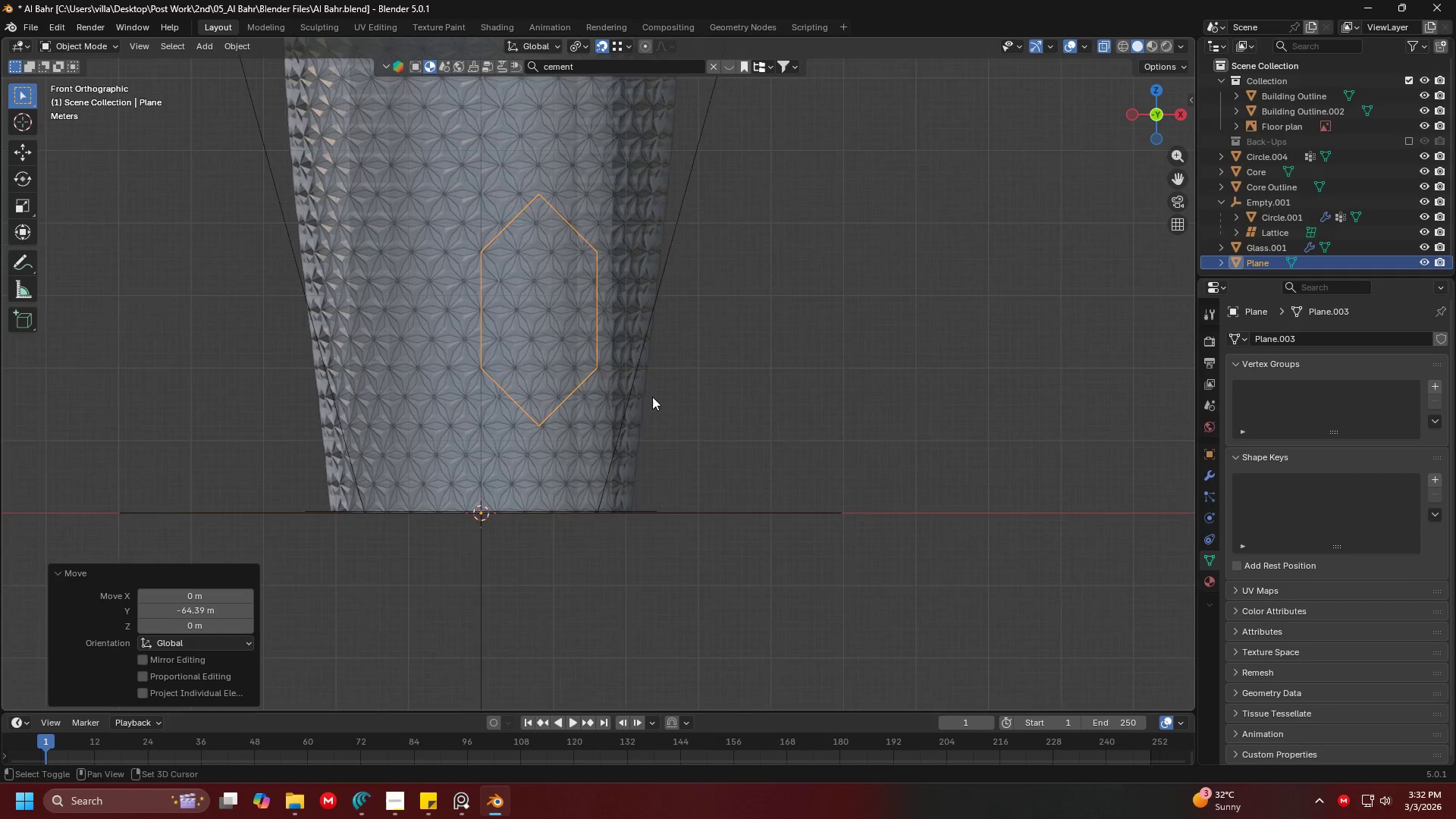 
hold_key(key=ShiftLeft, duration=0.5)
 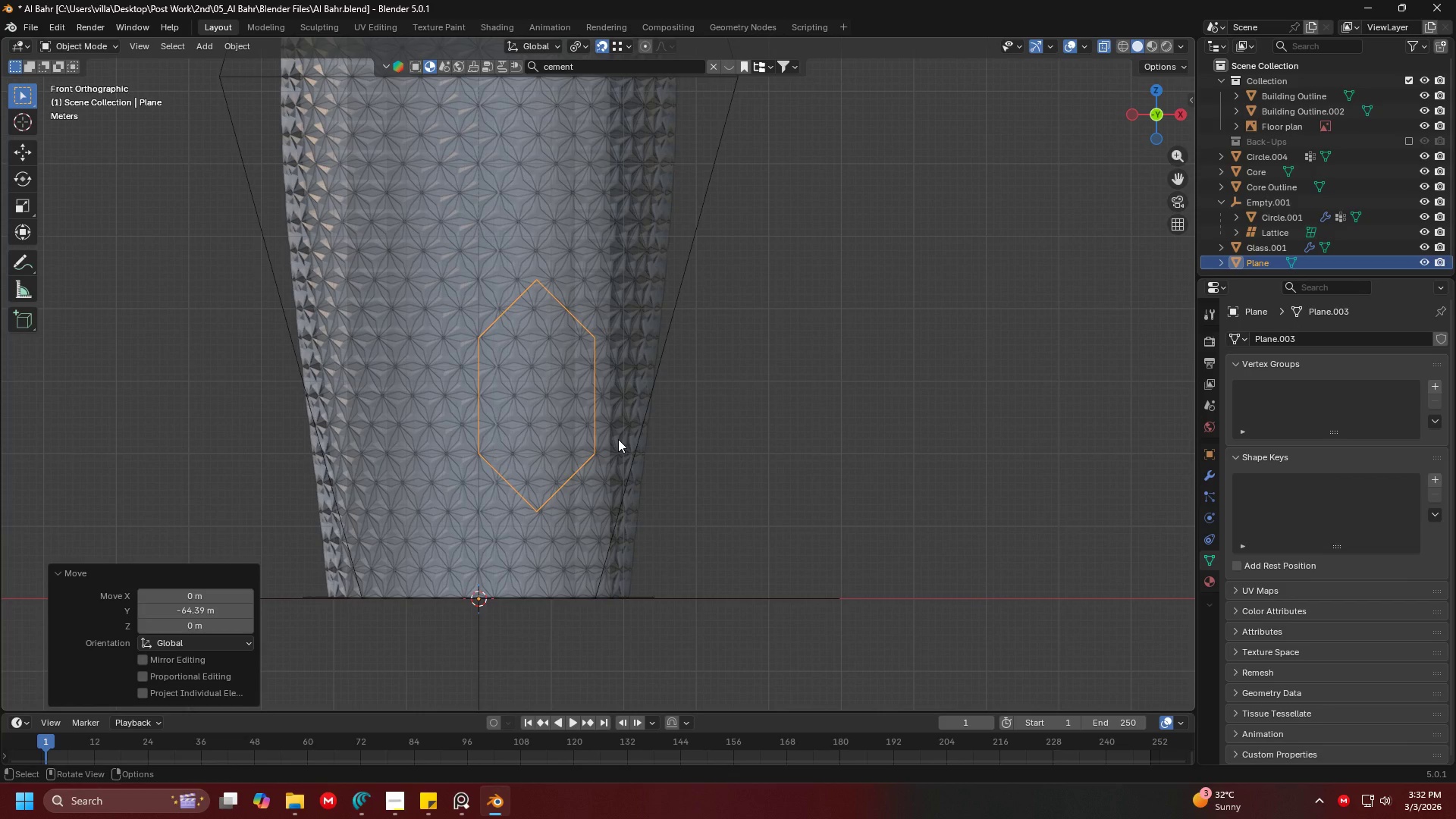 
key(Tab)
 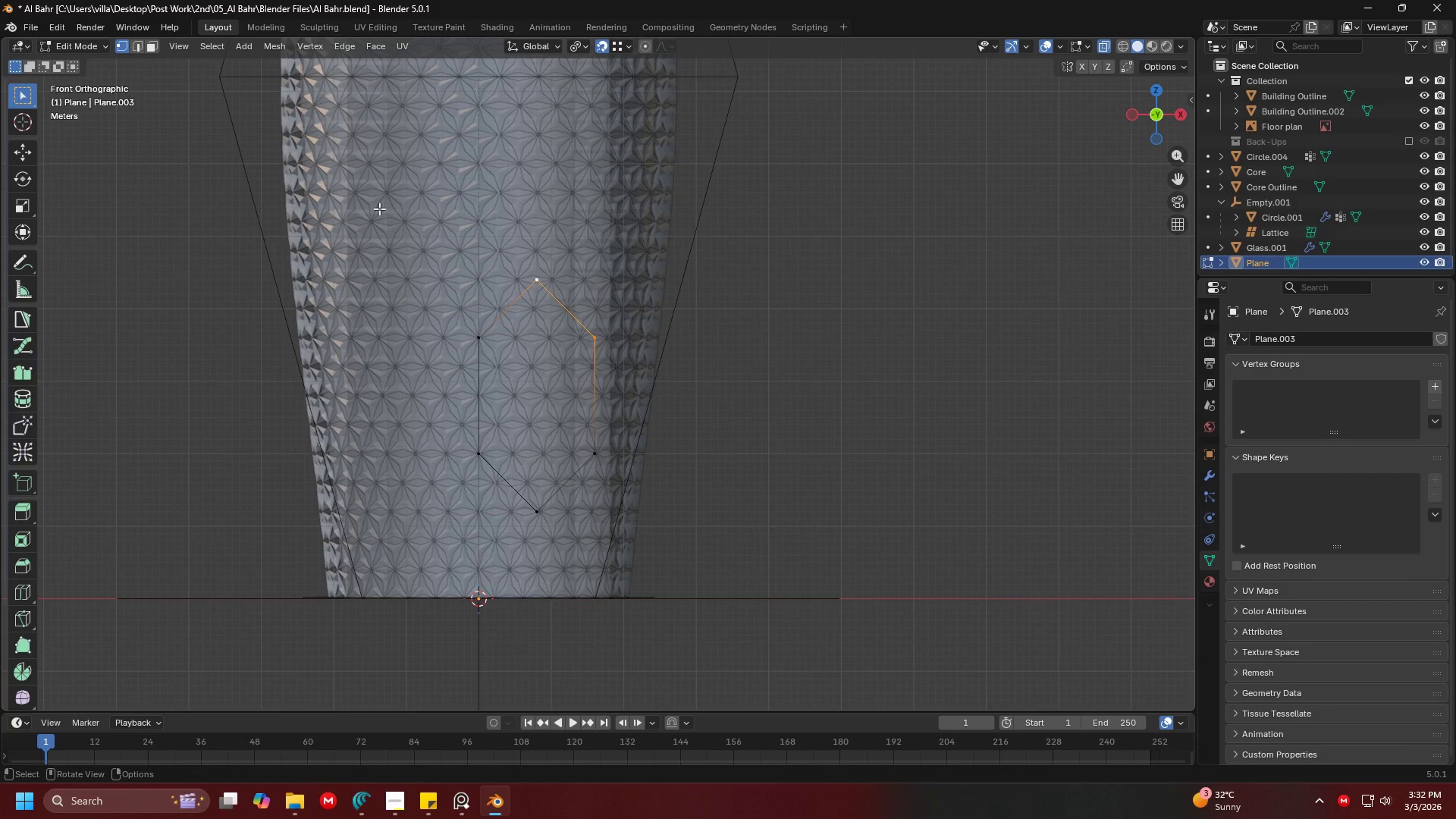 
key(A)
 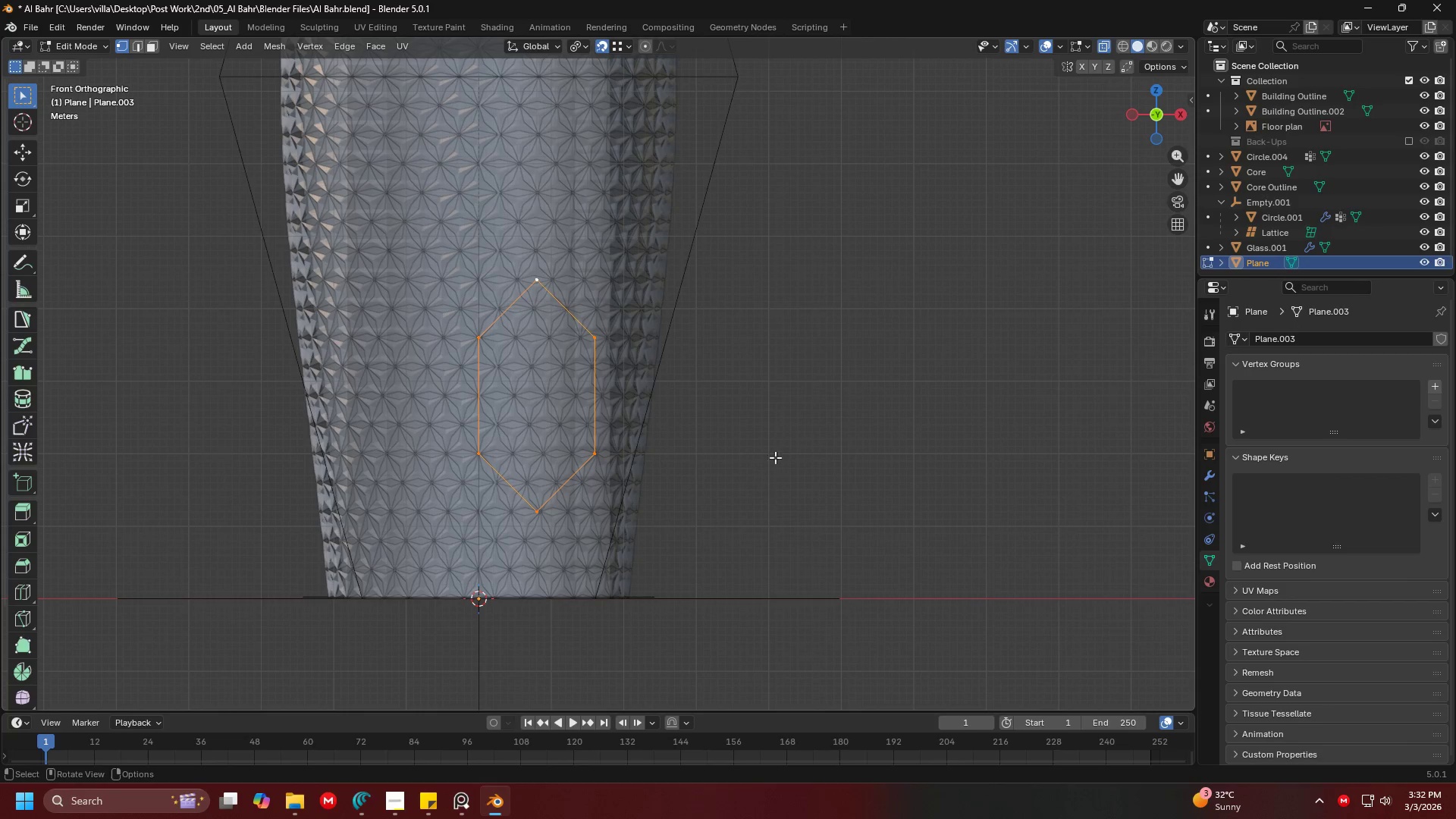 
hold_key(key=ShiftLeft, duration=1.22)
 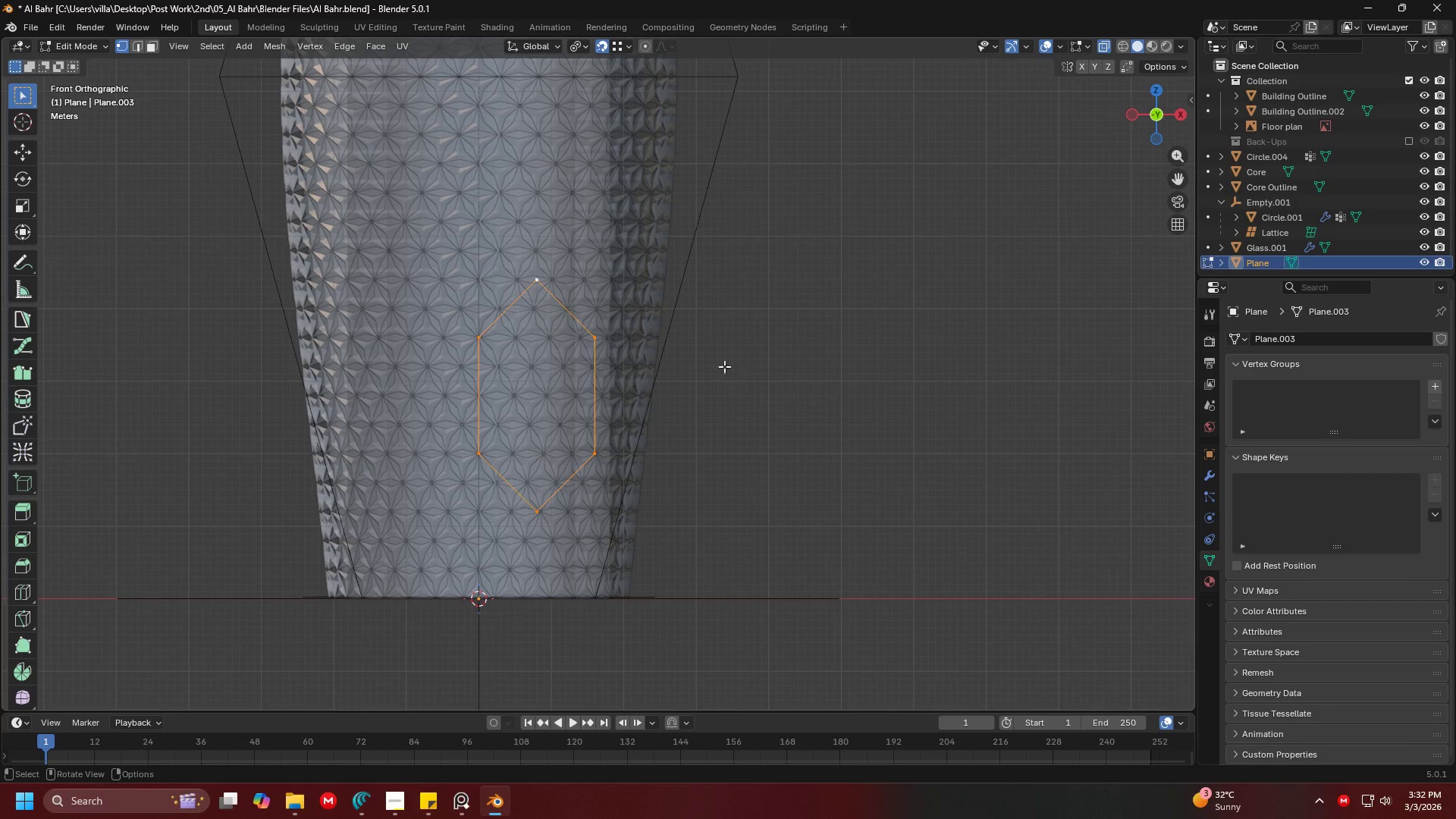 
key(Tab)
 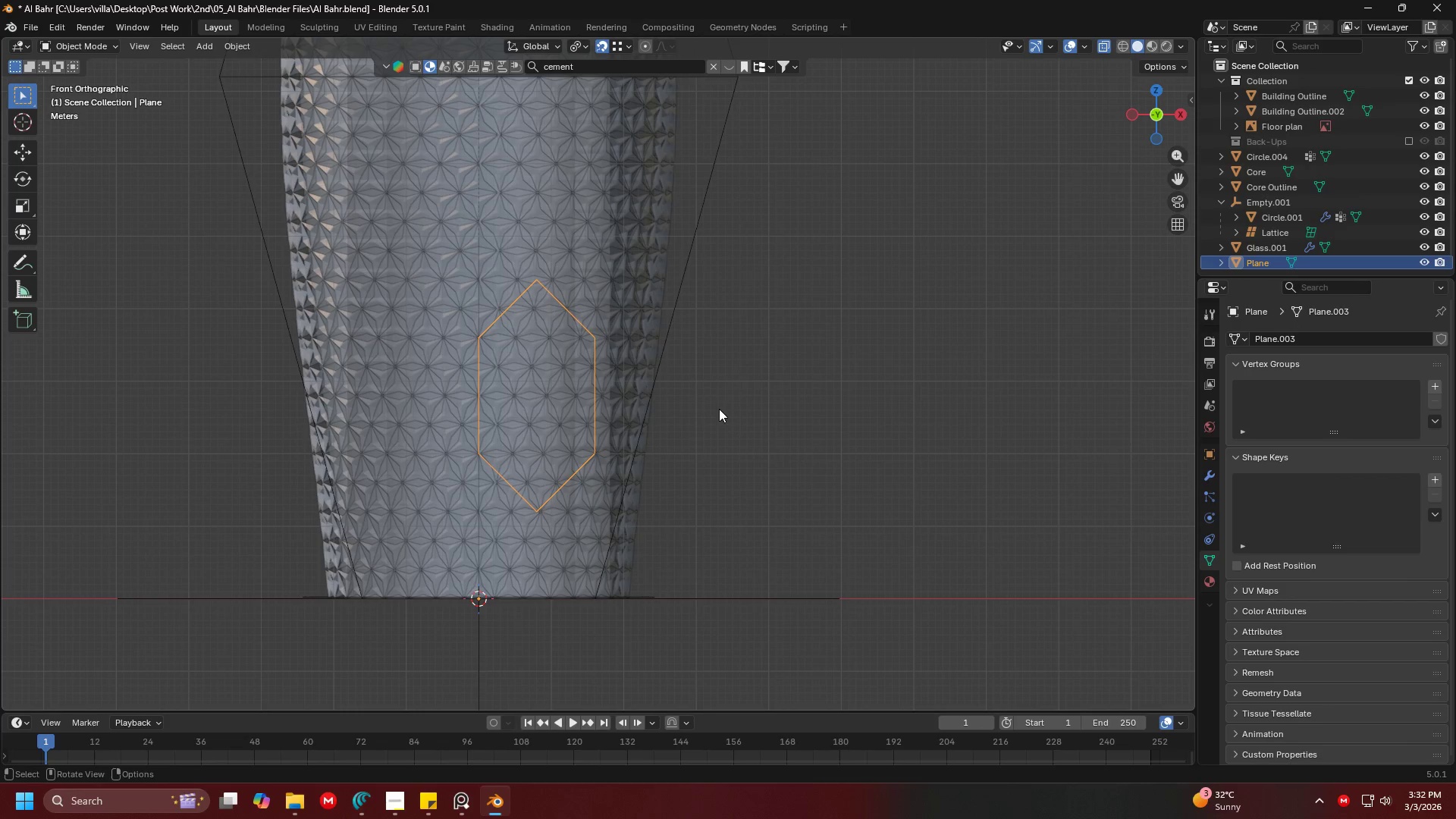 
key(Shift+H)
 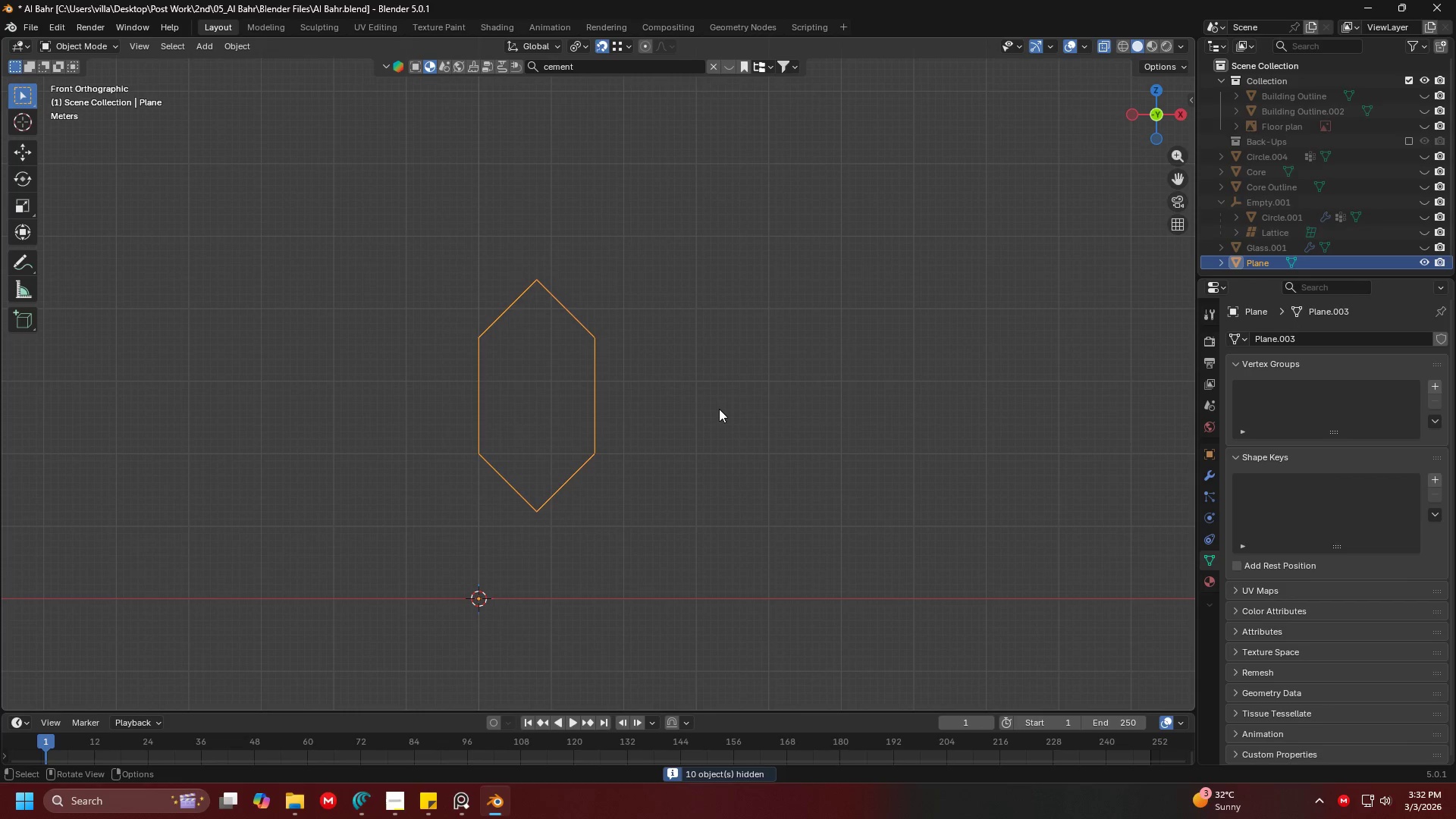 
key(Tab)
 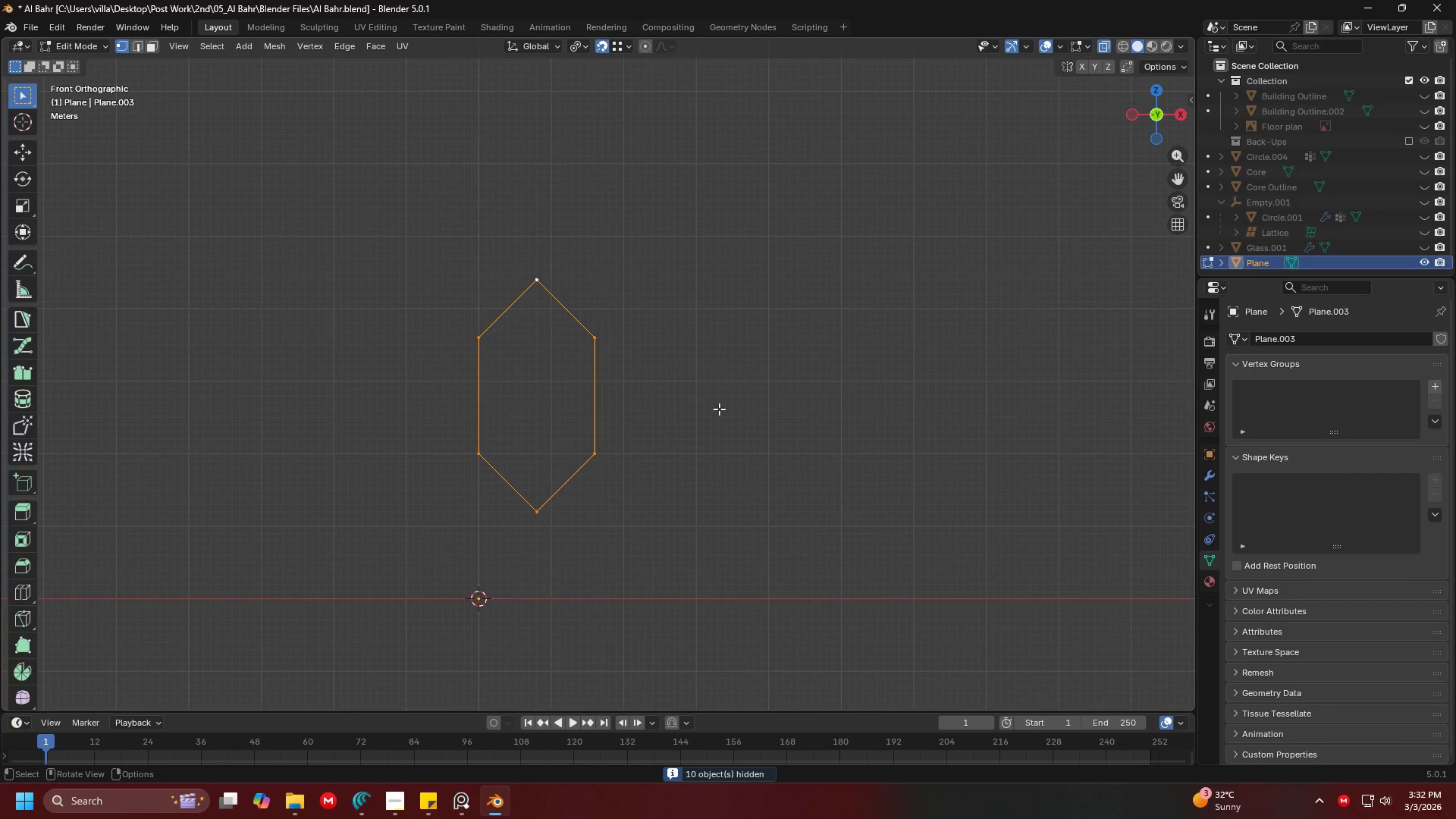 
key(A)
 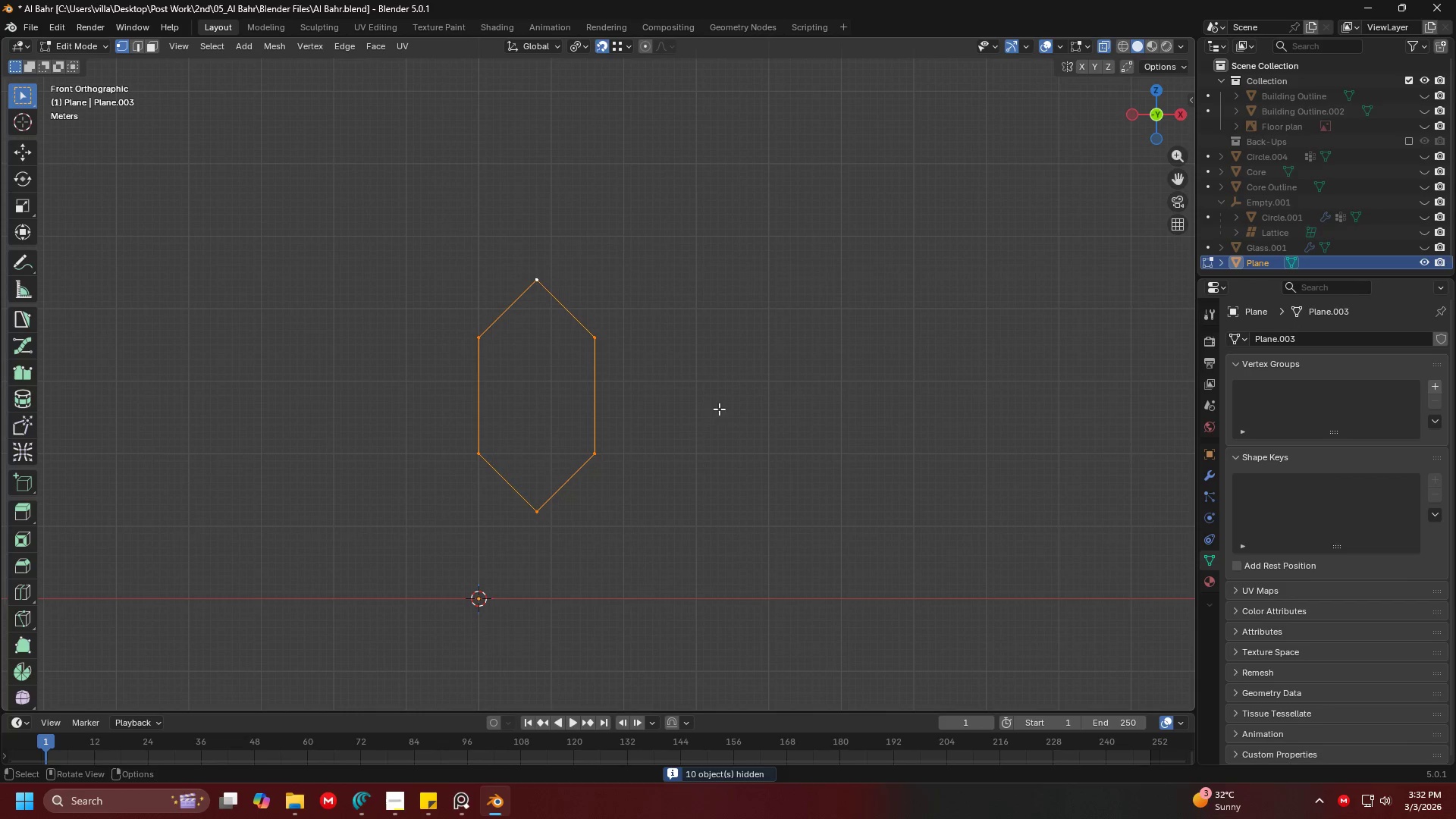 
key(Shift+D)
 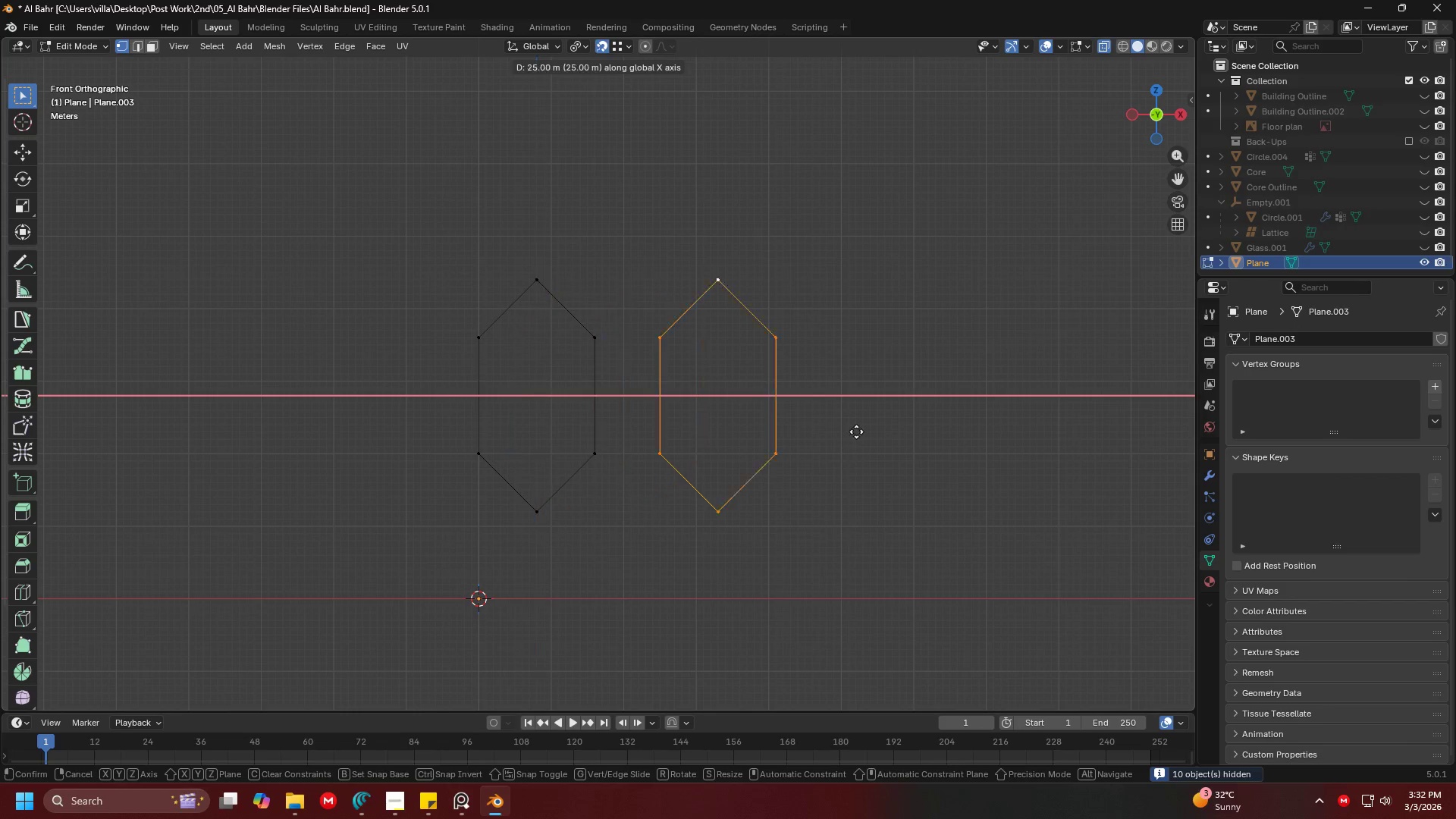 
left_click([910, 431])
 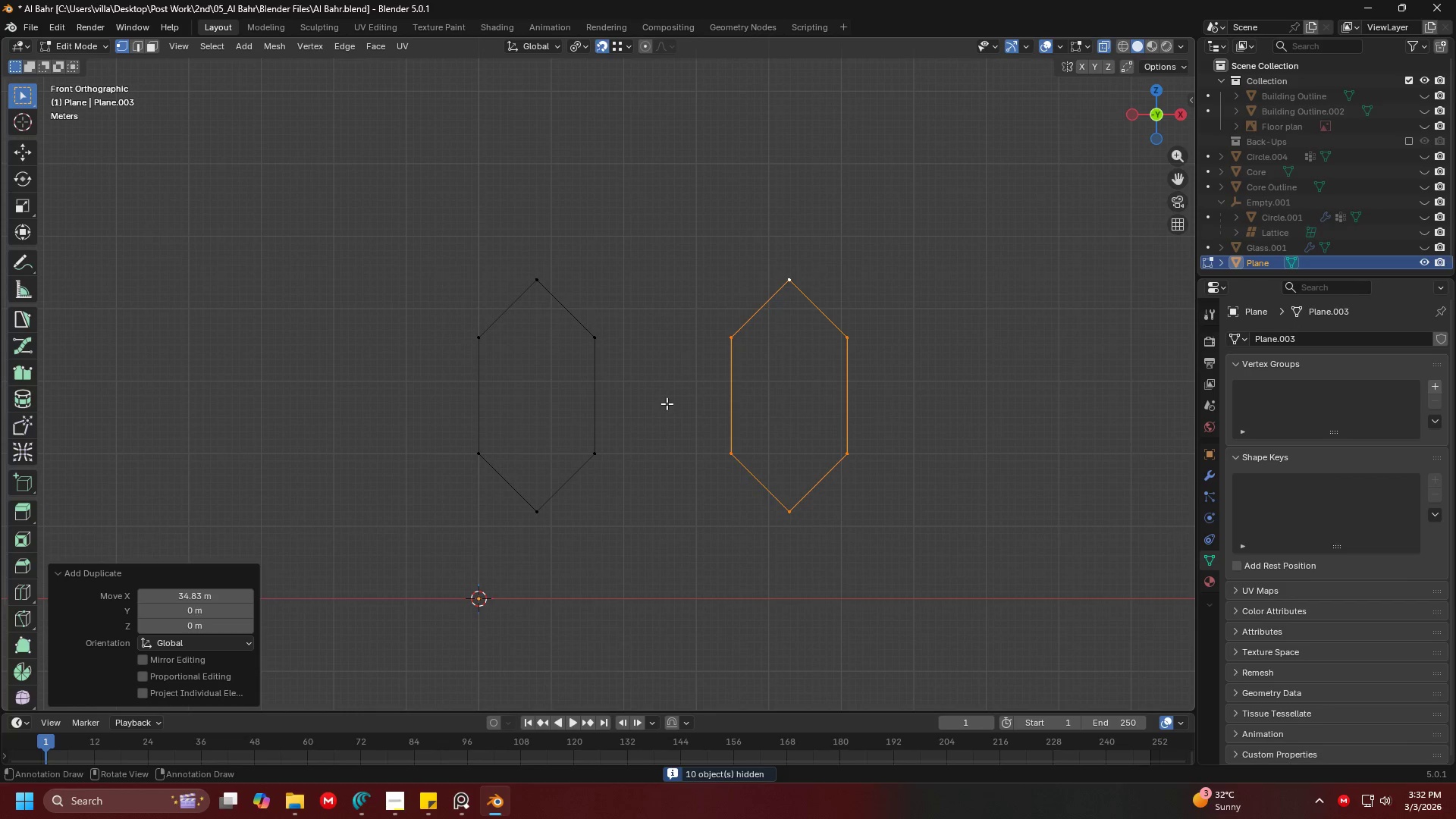 
key(G)
 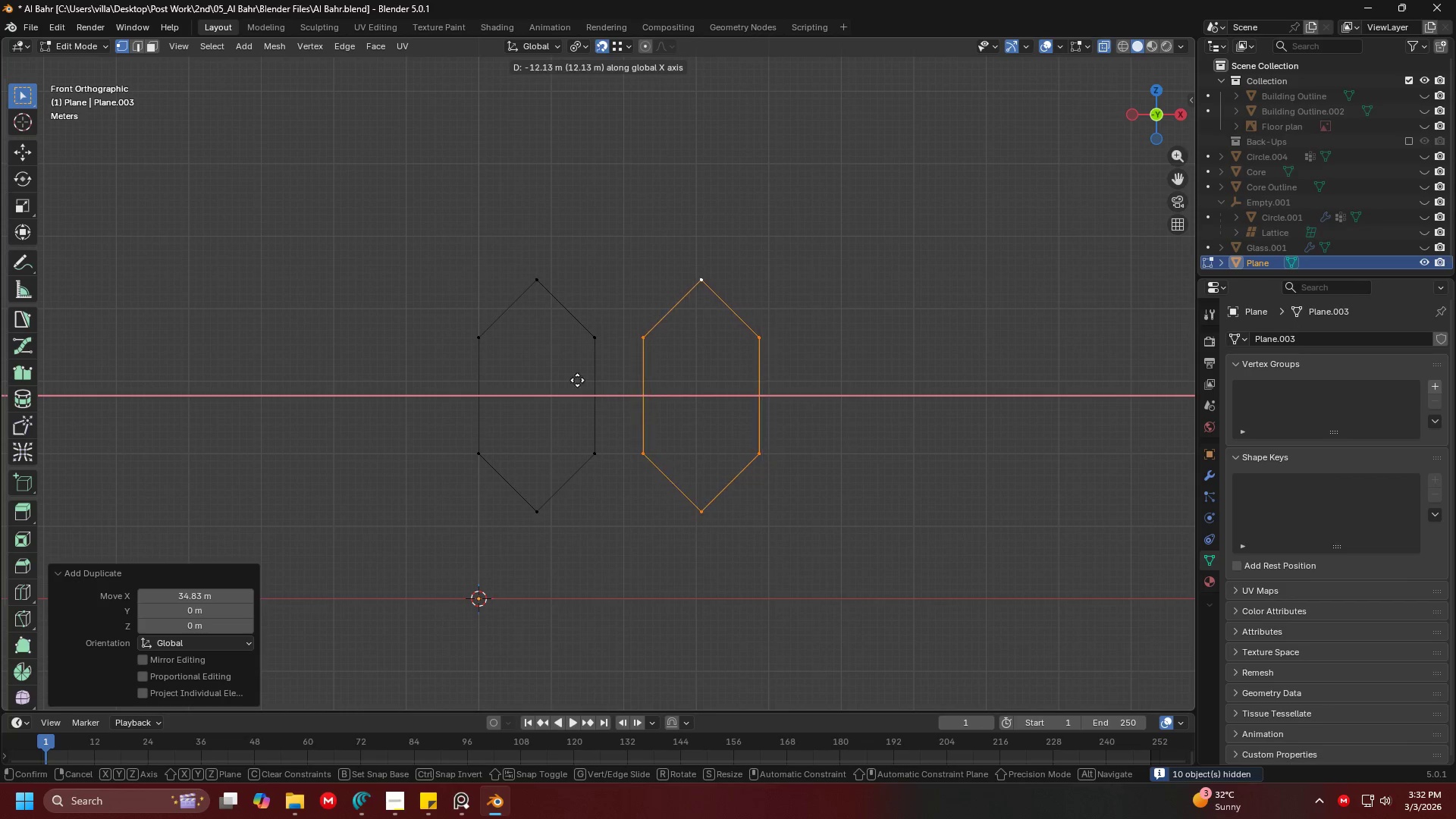 
left_click([579, 371])
 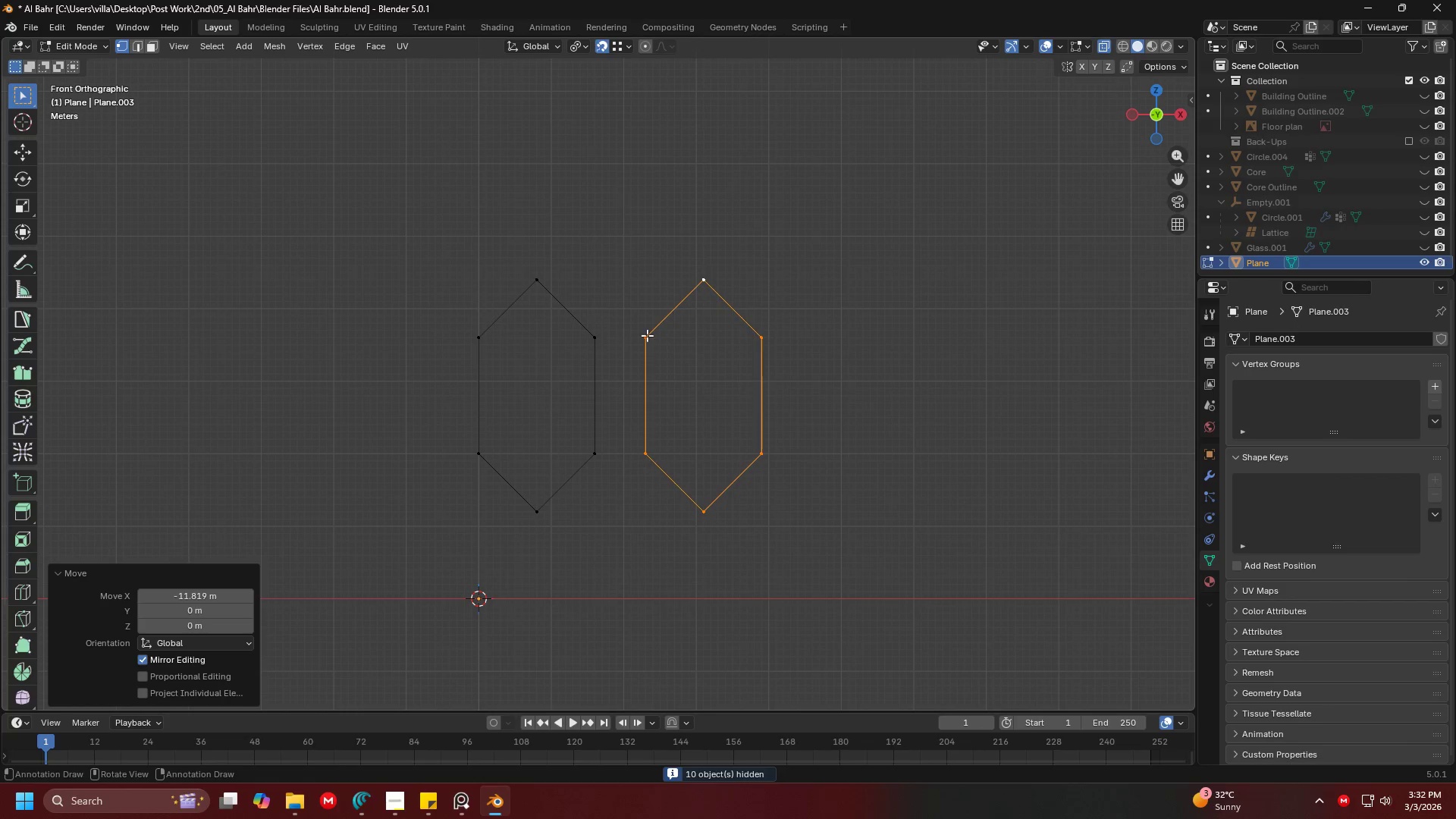 
key(G)
 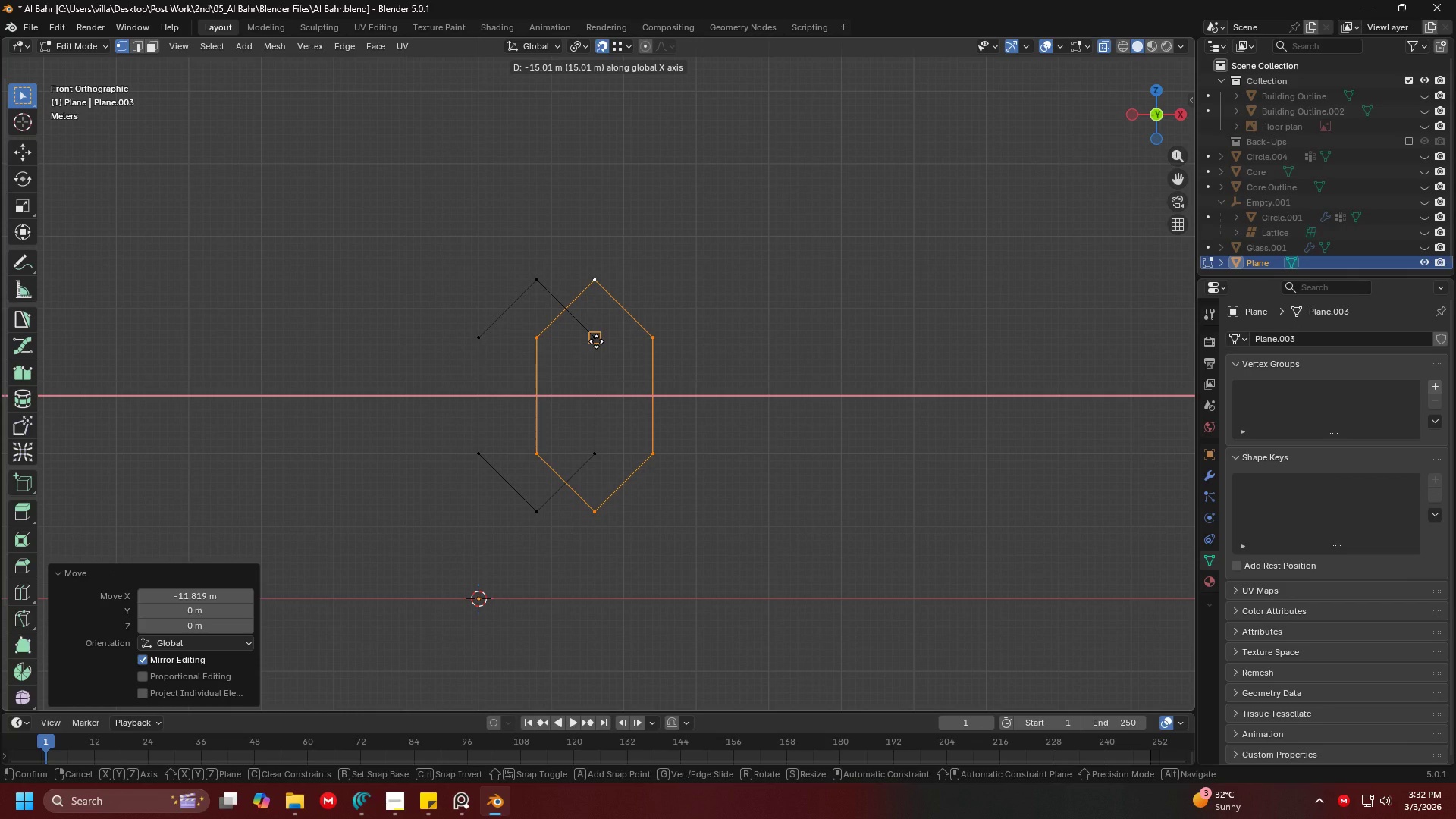 
key(Escape)
 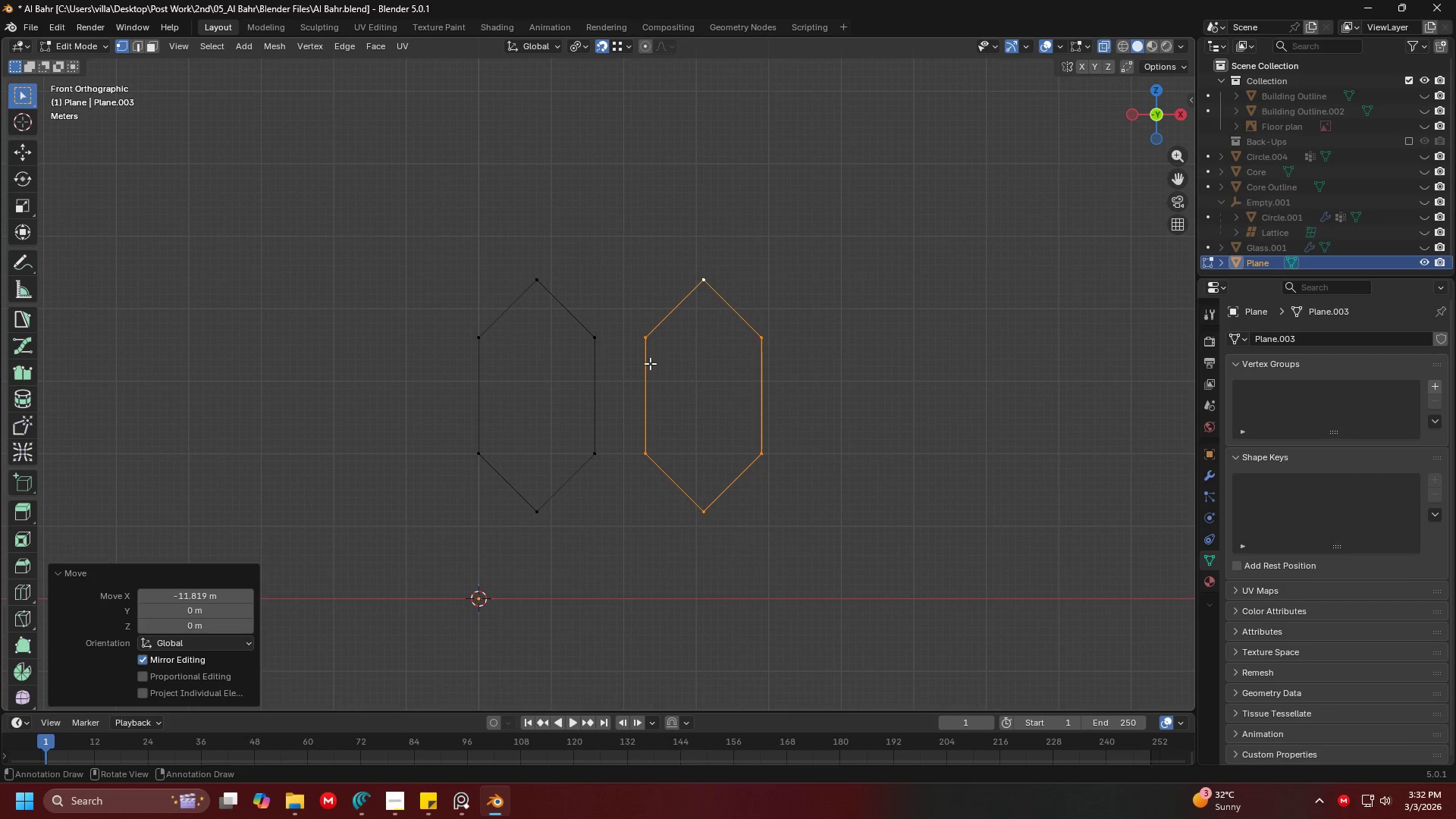 
key(Shift+ShiftLeft)
 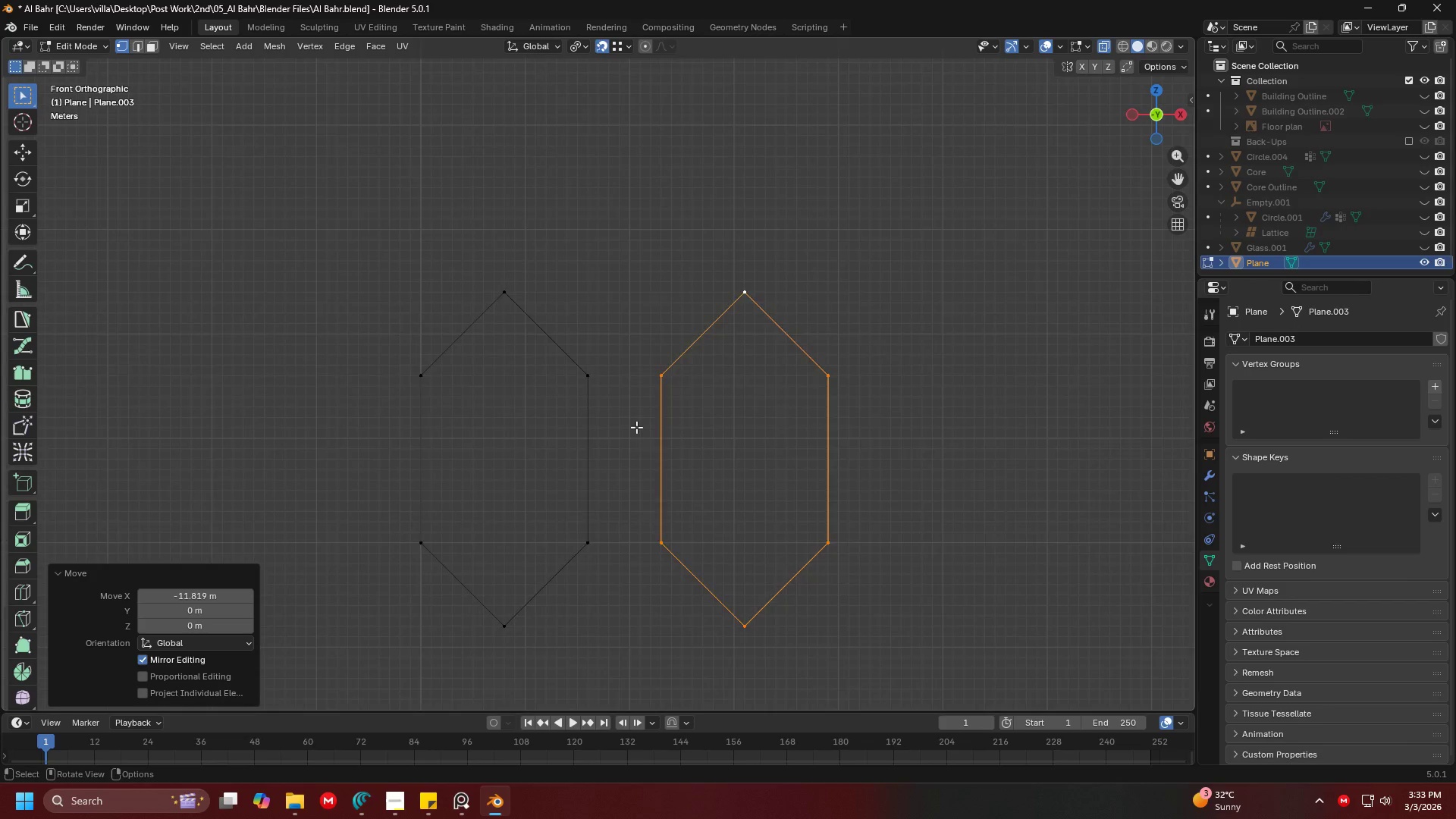 
scroll: coordinate [639, 372], scroll_direction: up, amount: 2.0
 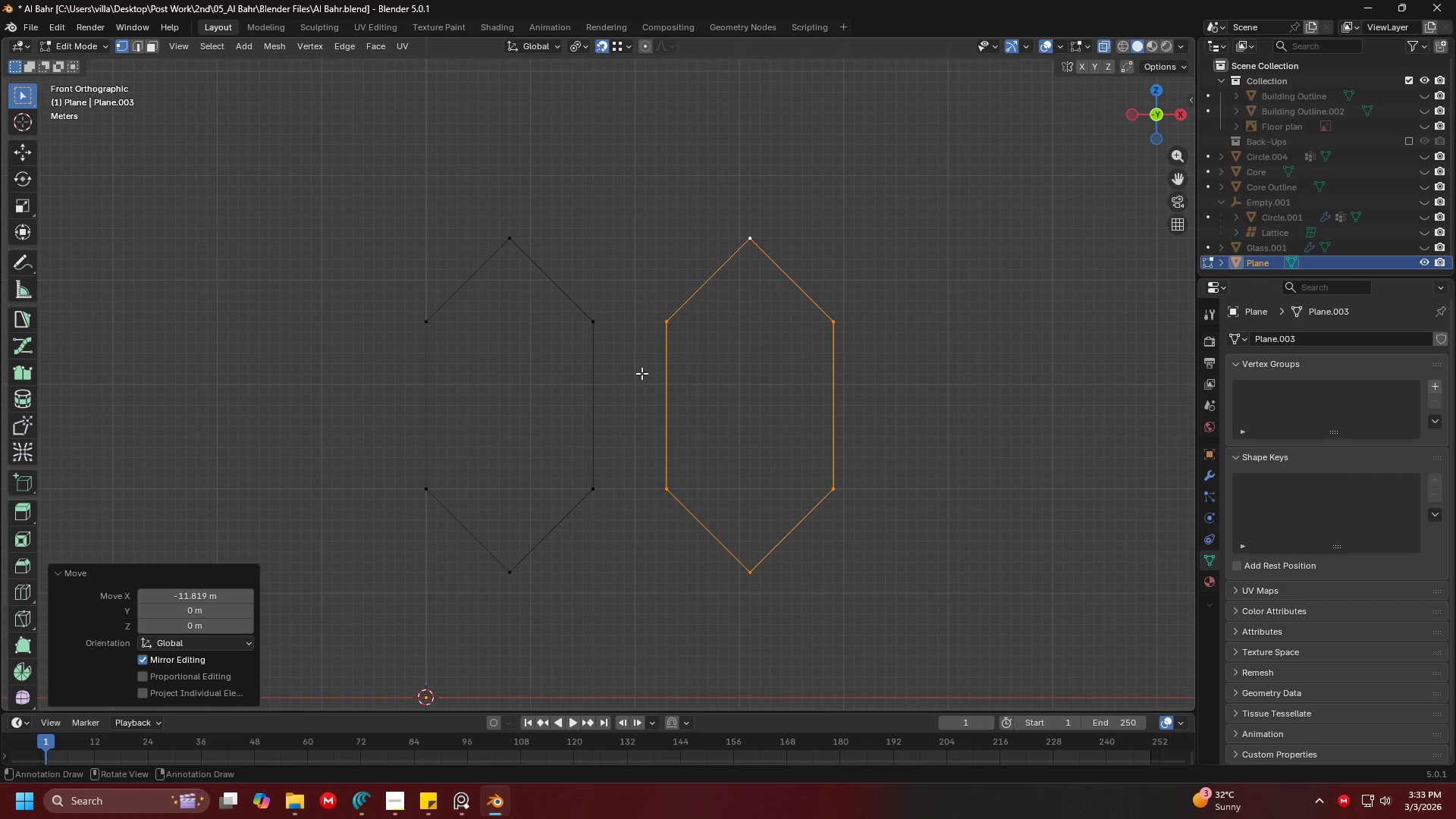 
key(Tab)
 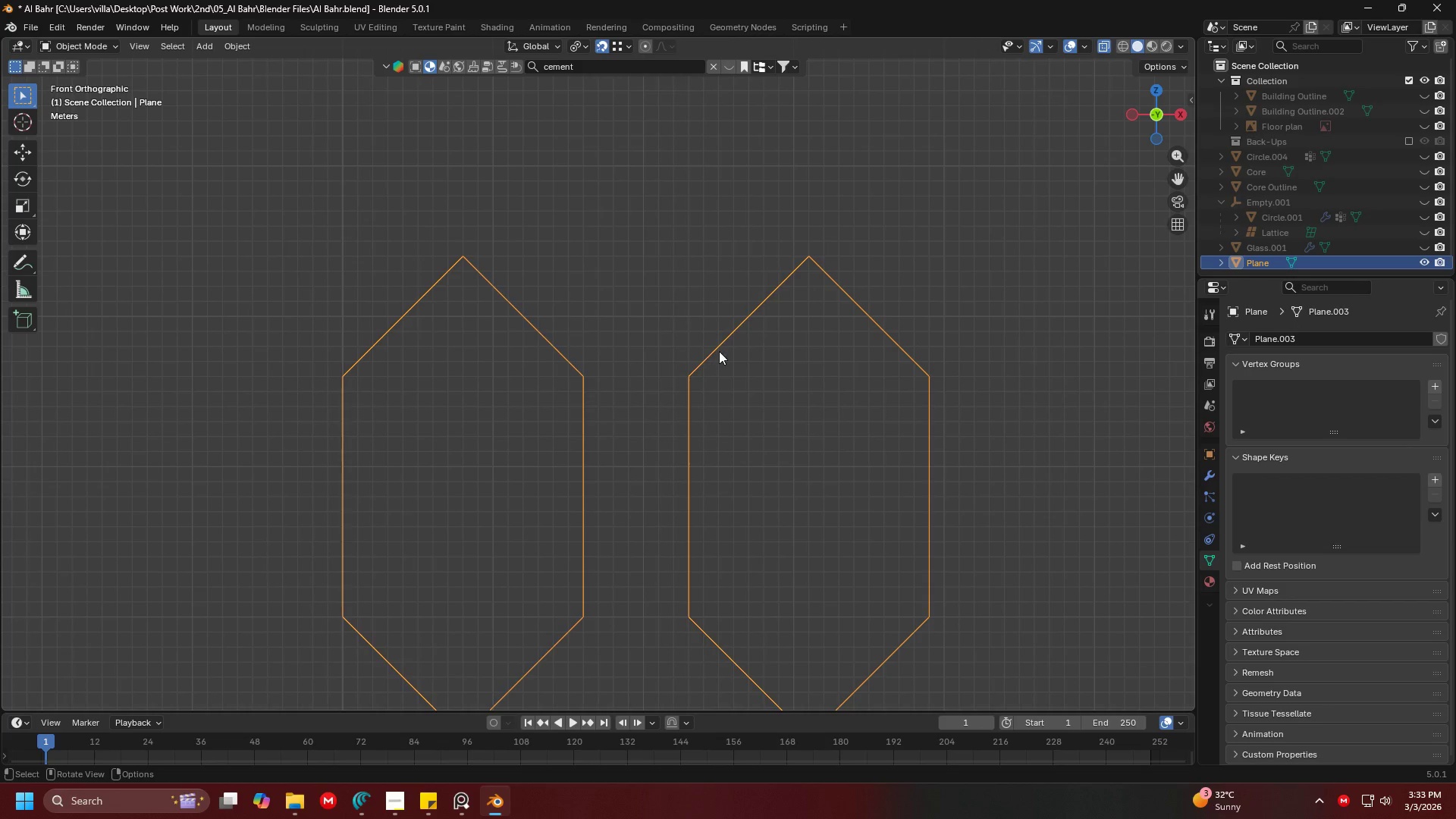 
scroll: coordinate [636, 427], scroll_direction: up, amount: 2.0
 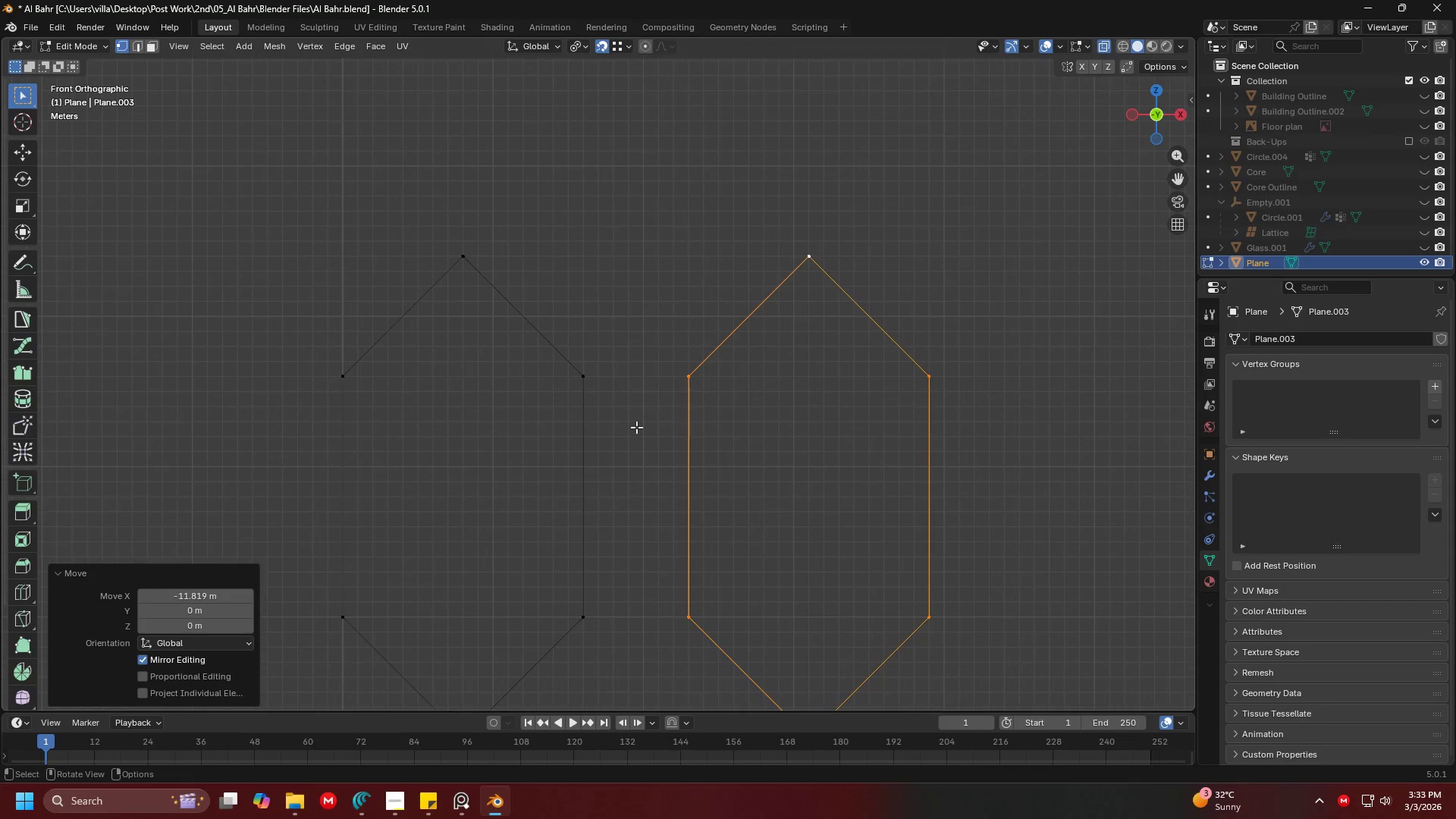 
left_click([720, 350])
 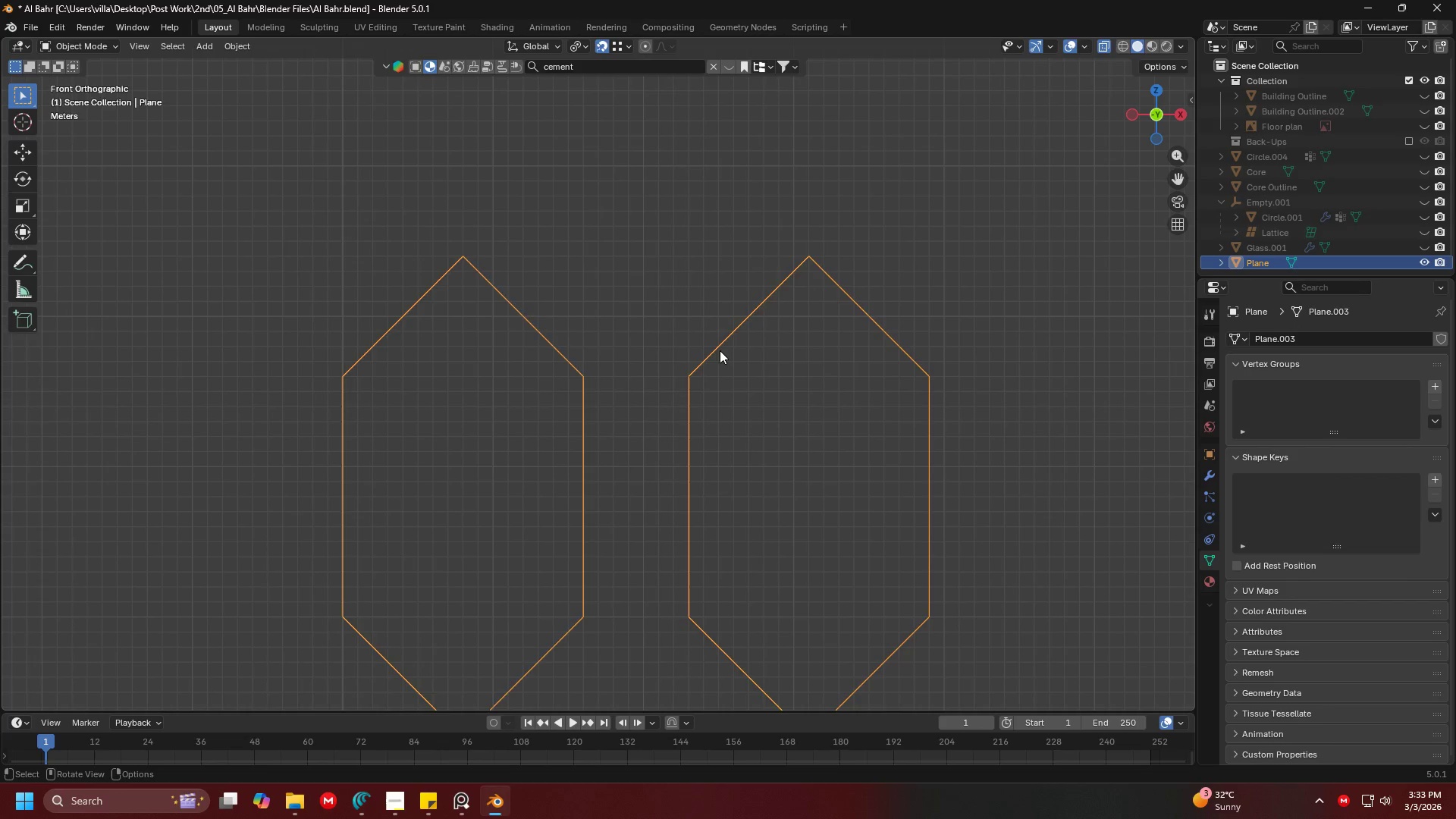 
key(Tab)
 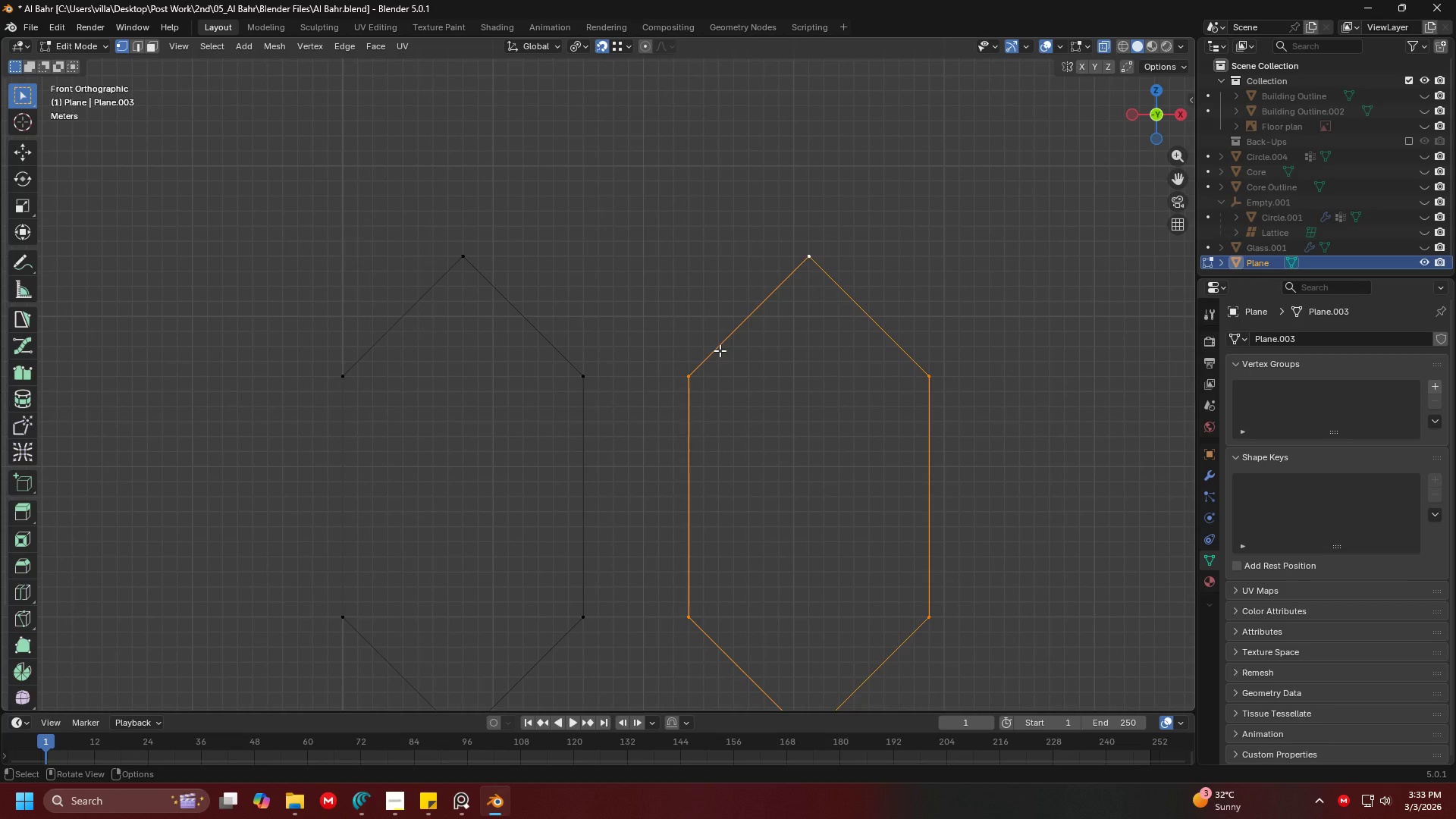 
key(P)
 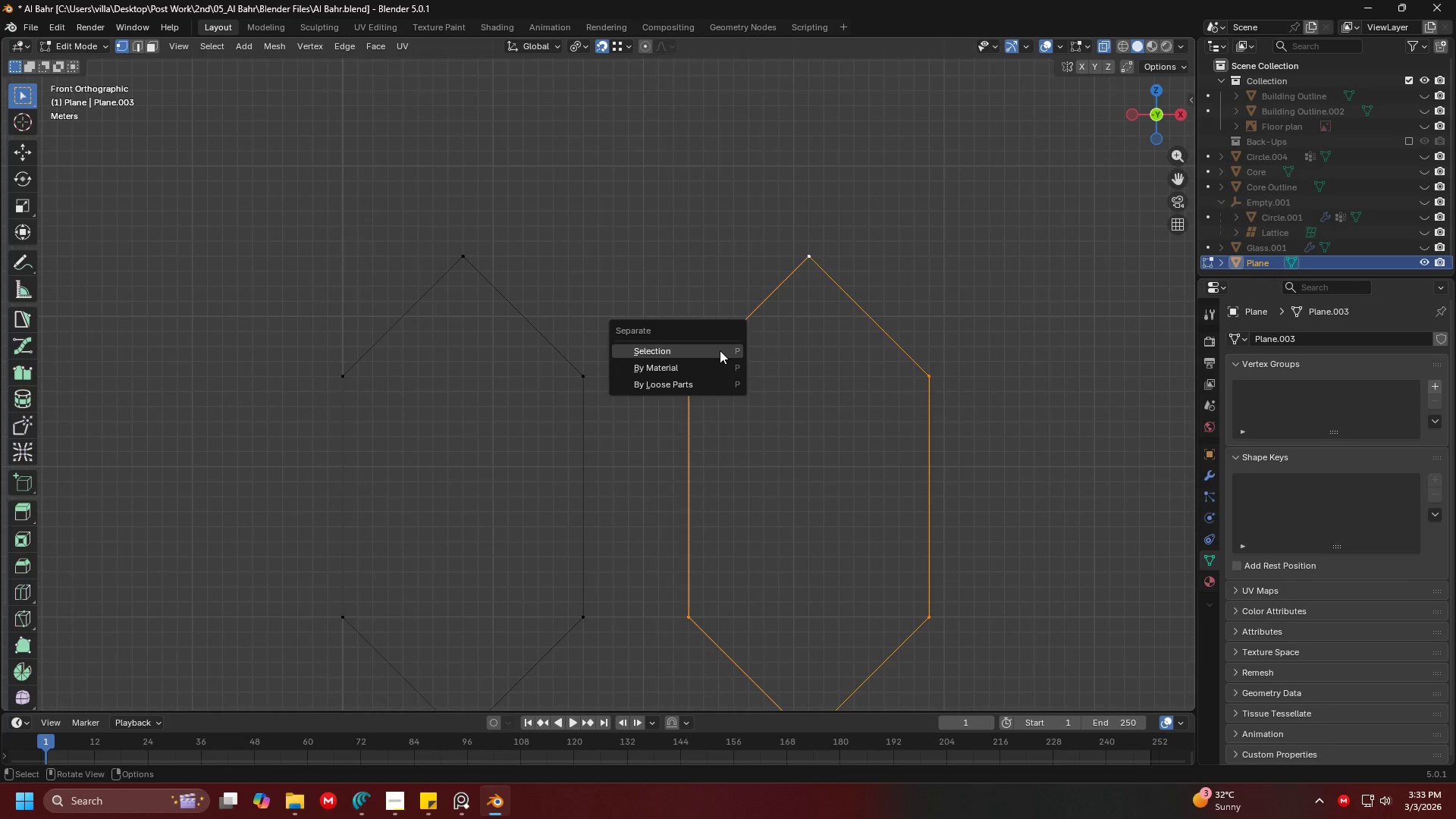 
left_click([720, 350])
 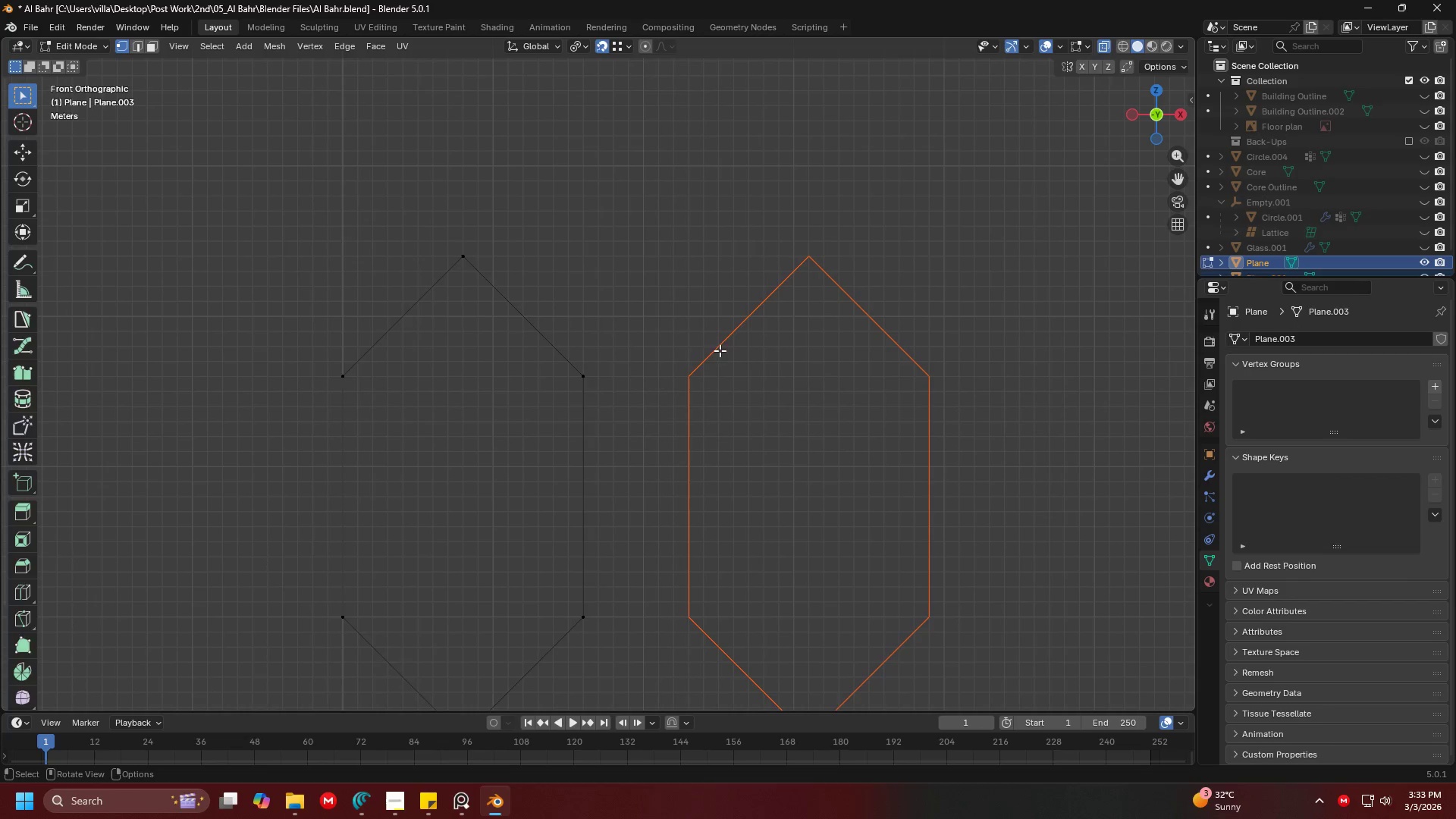 
key(Tab)
 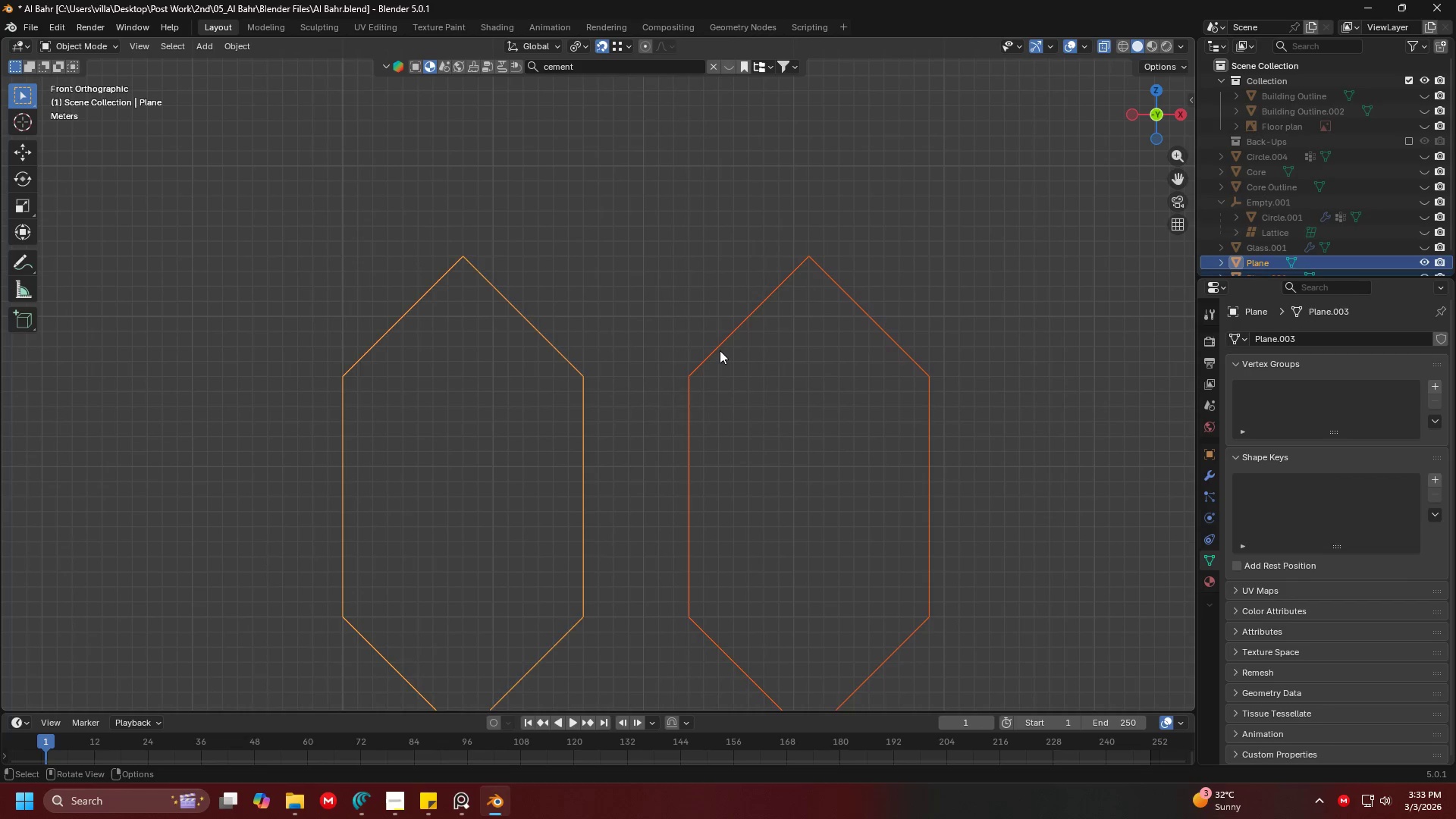 
left_click([720, 350])
 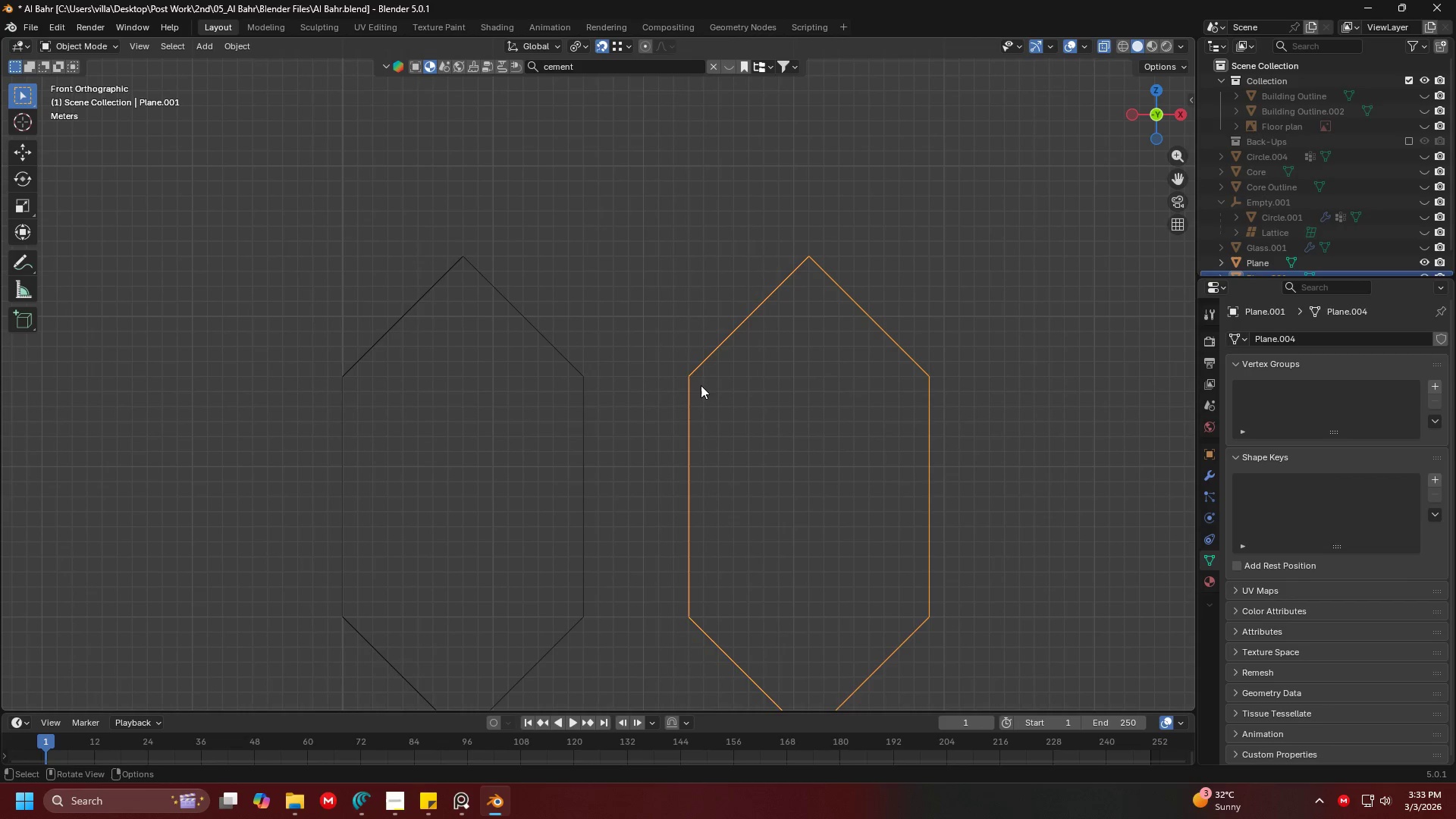 
key(G)
 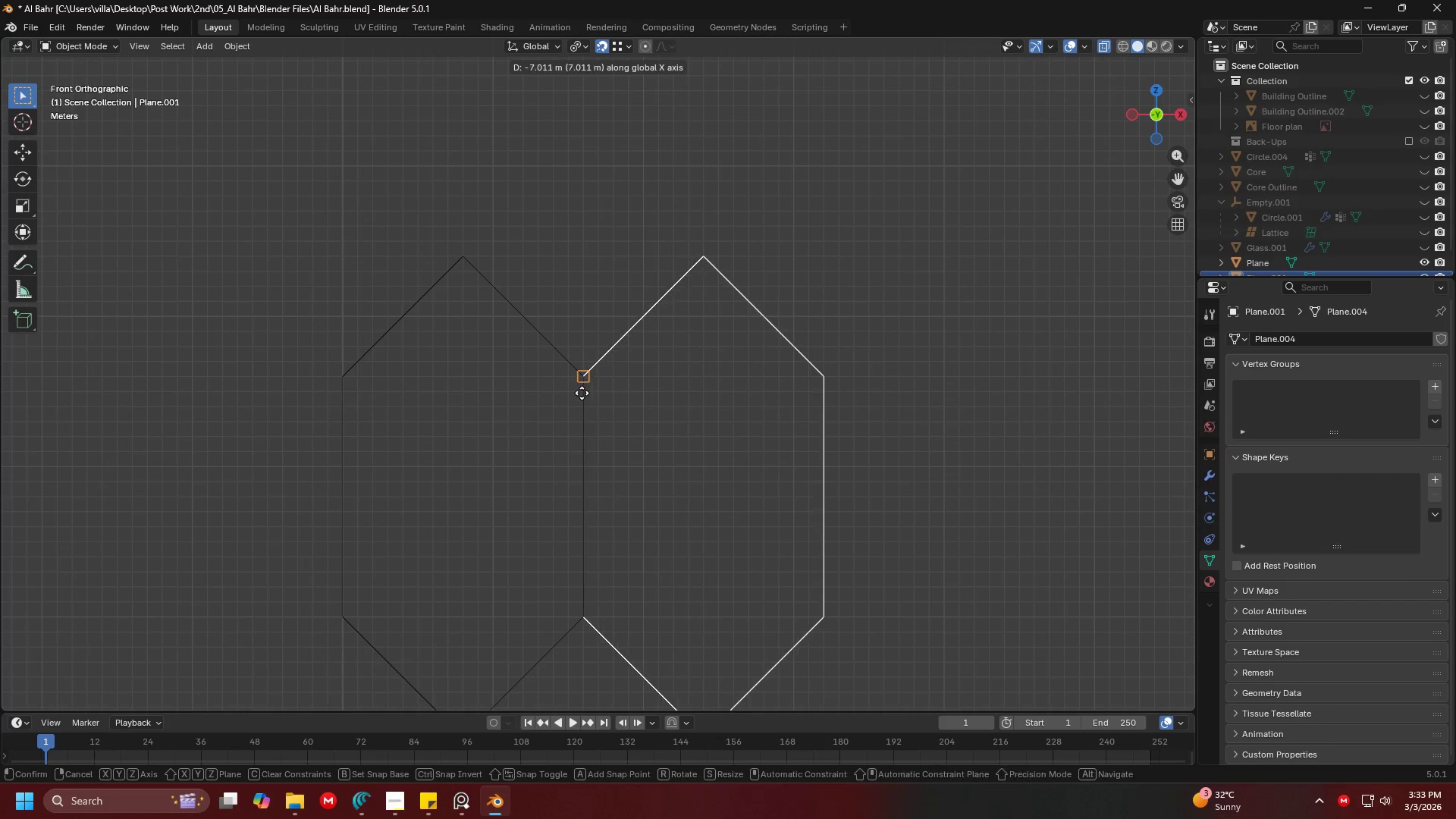 
left_click([581, 393])
 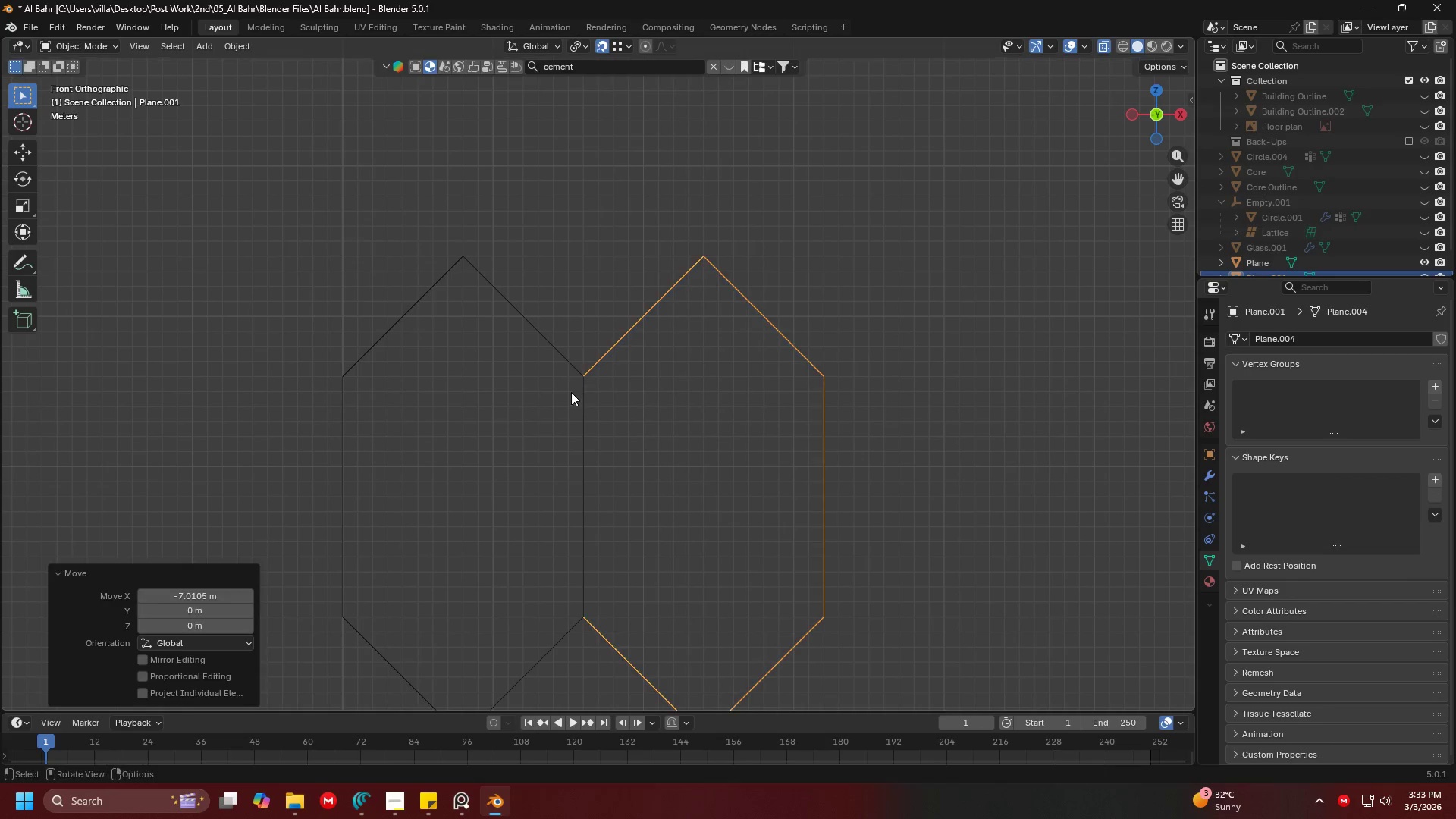 
scroll: coordinate [549, 380], scroll_direction: down, amount: 5.0
 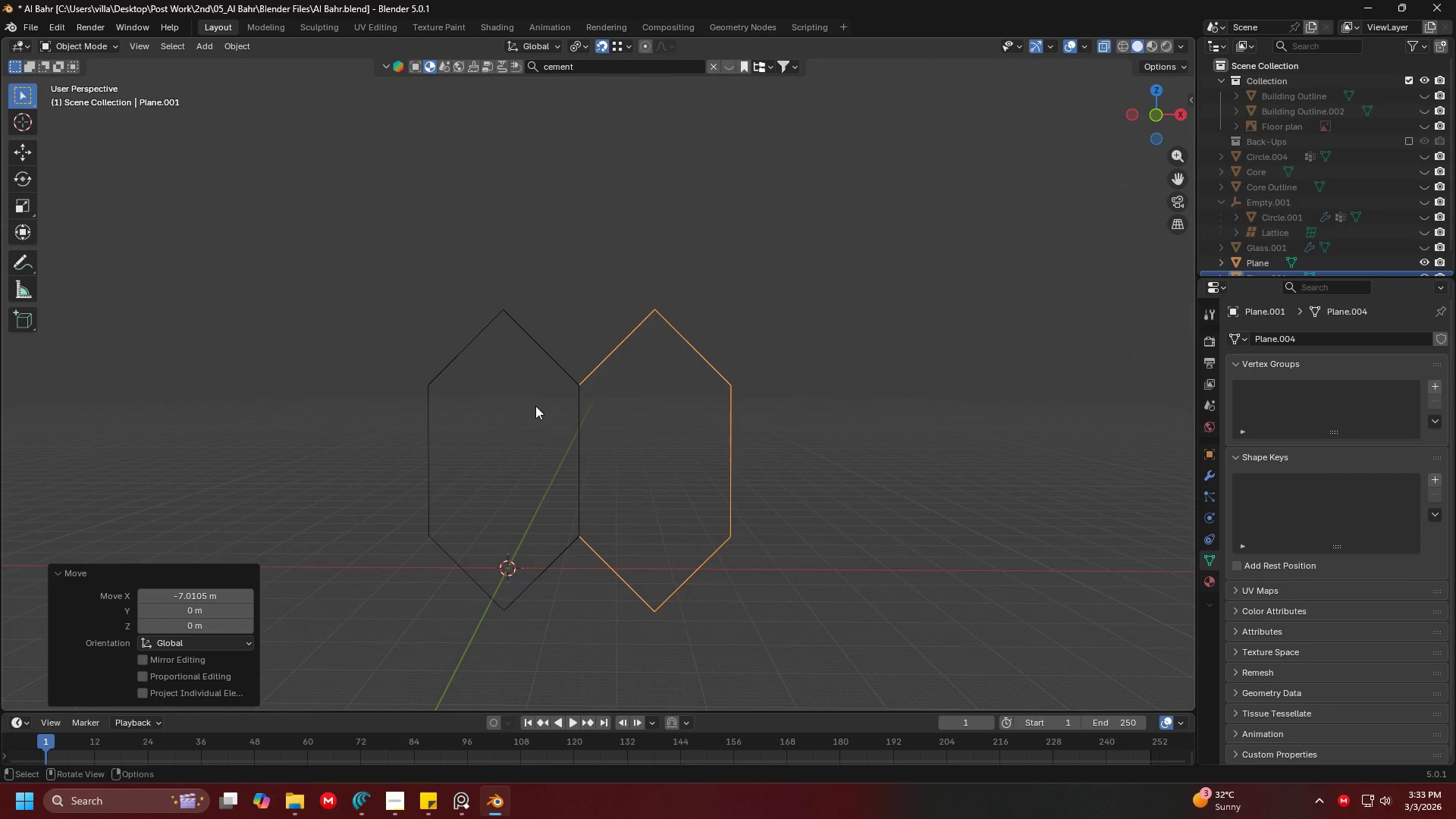 
key(Shift+ShiftLeft)
 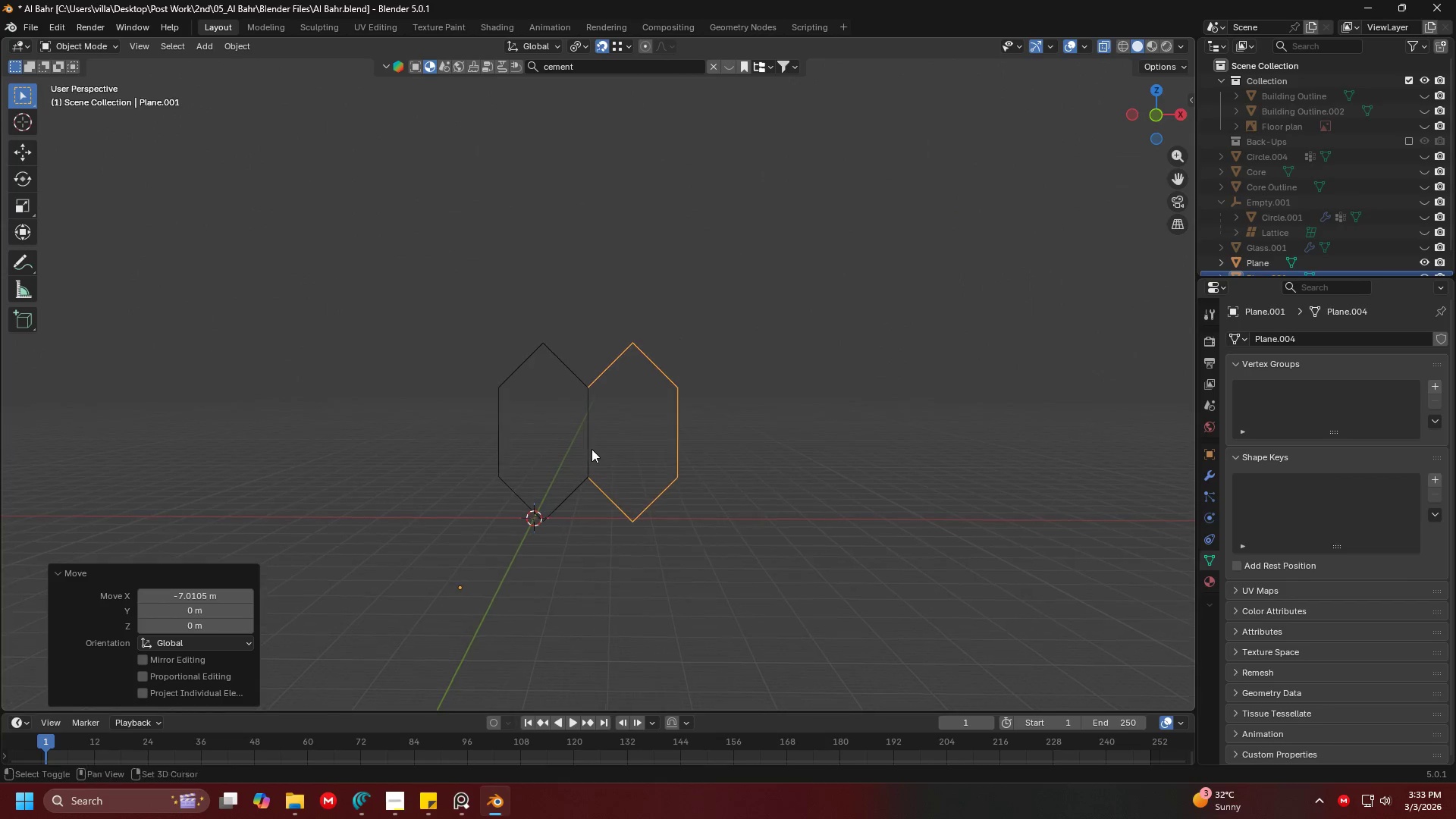 
scroll: coordinate [591, 443], scroll_direction: down, amount: 2.0
 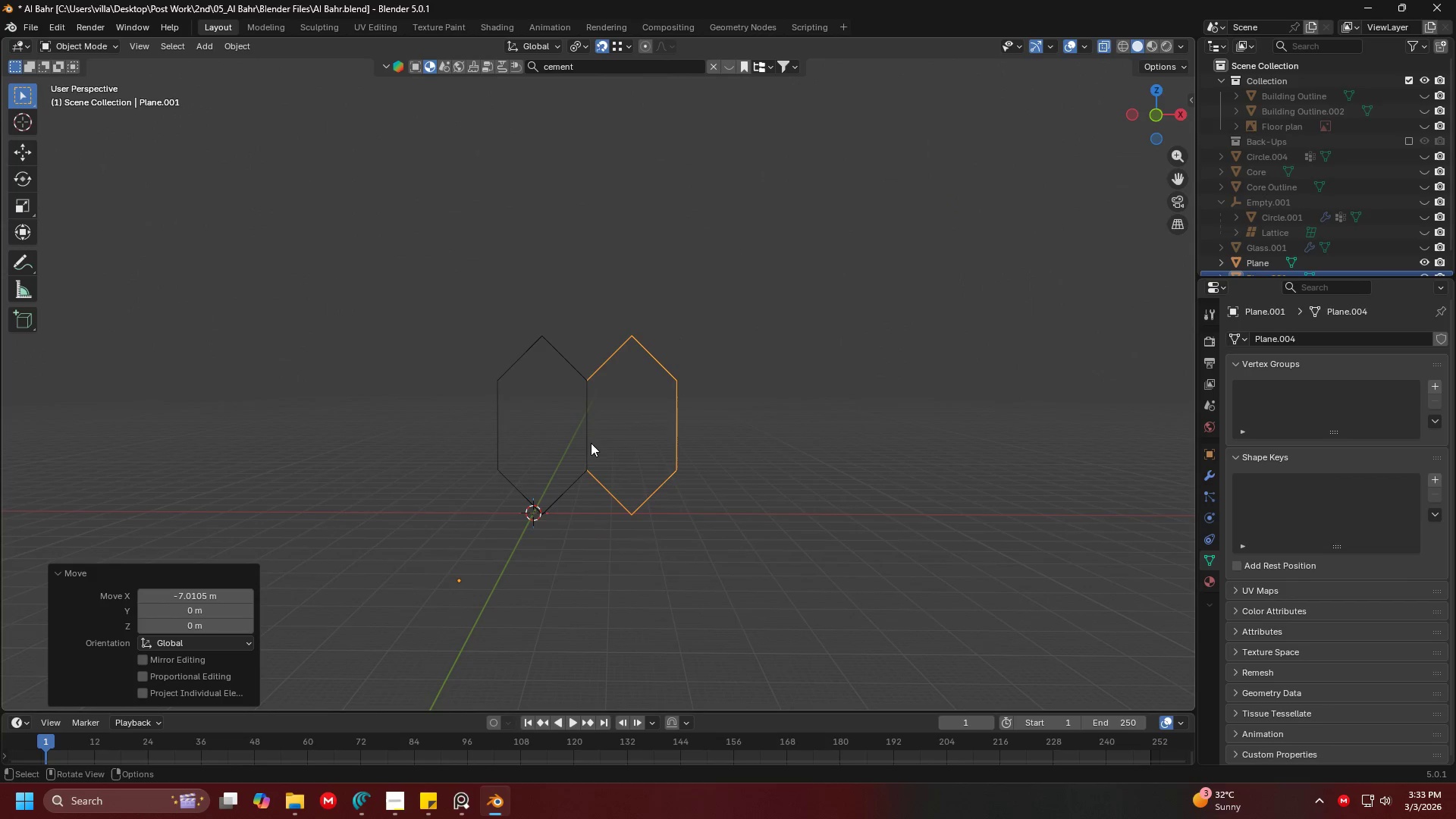 
double_click([592, 449])
 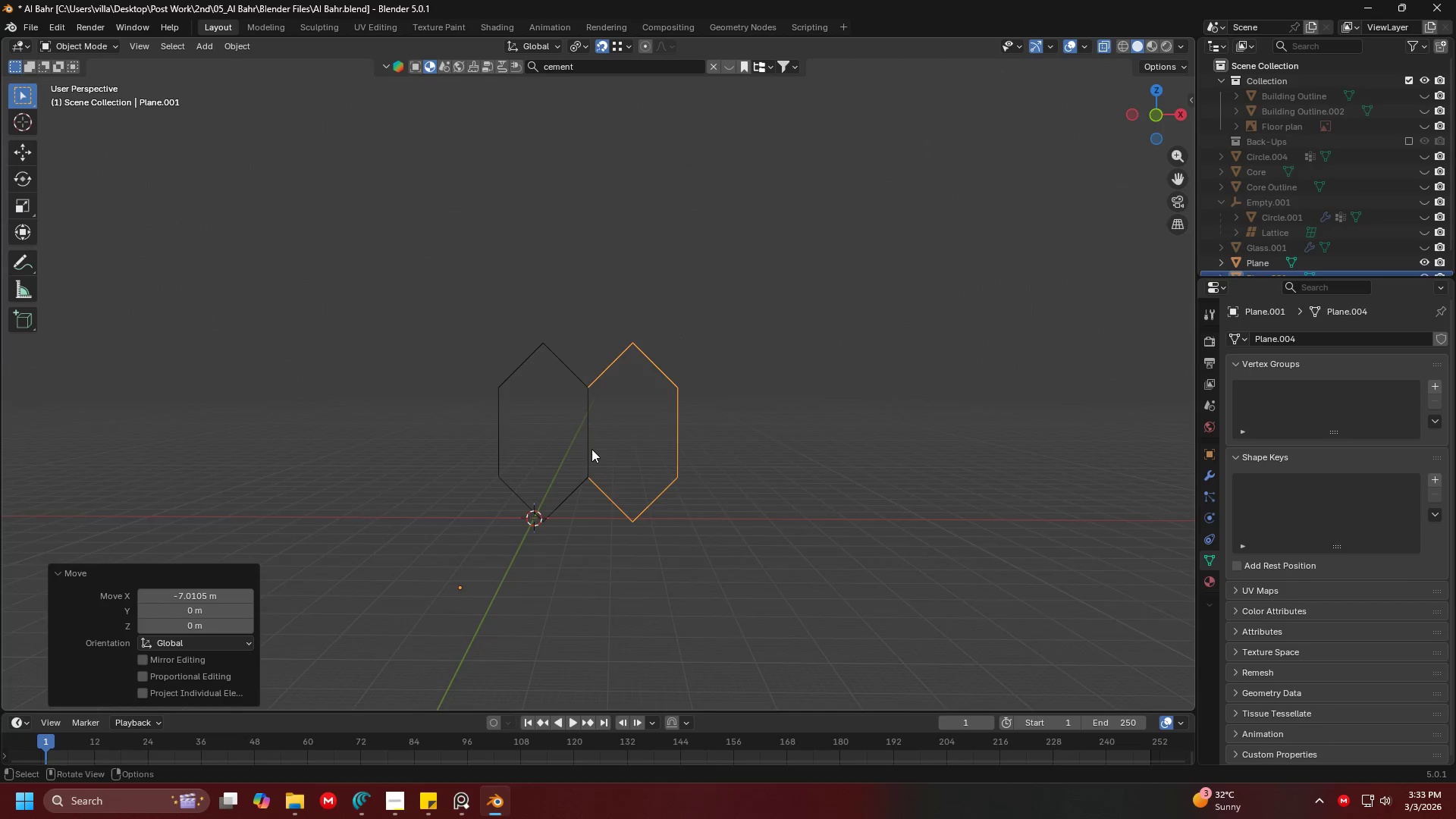 
key(1)
 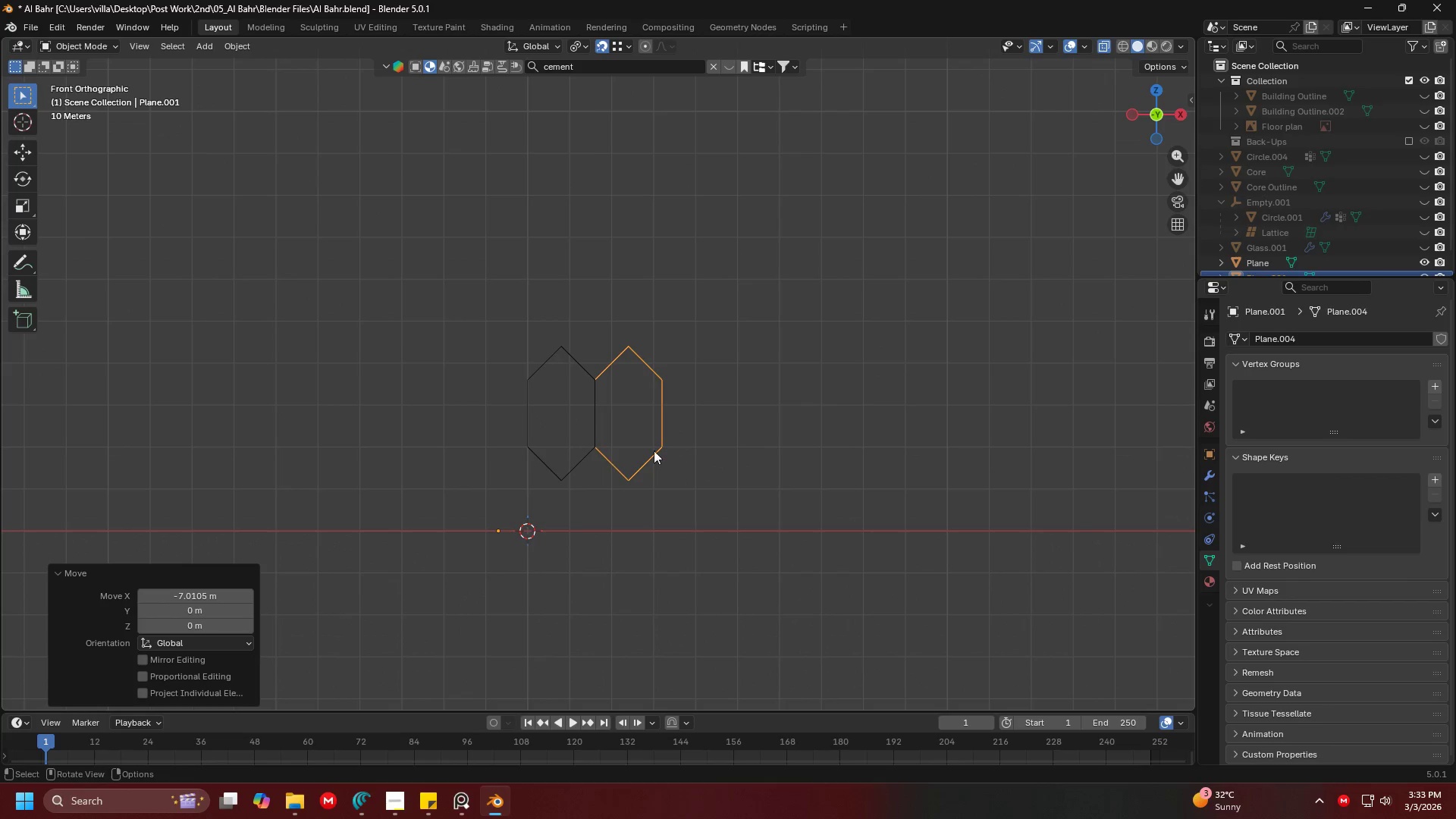 
hold_key(key=ShiftLeft, duration=0.34)
 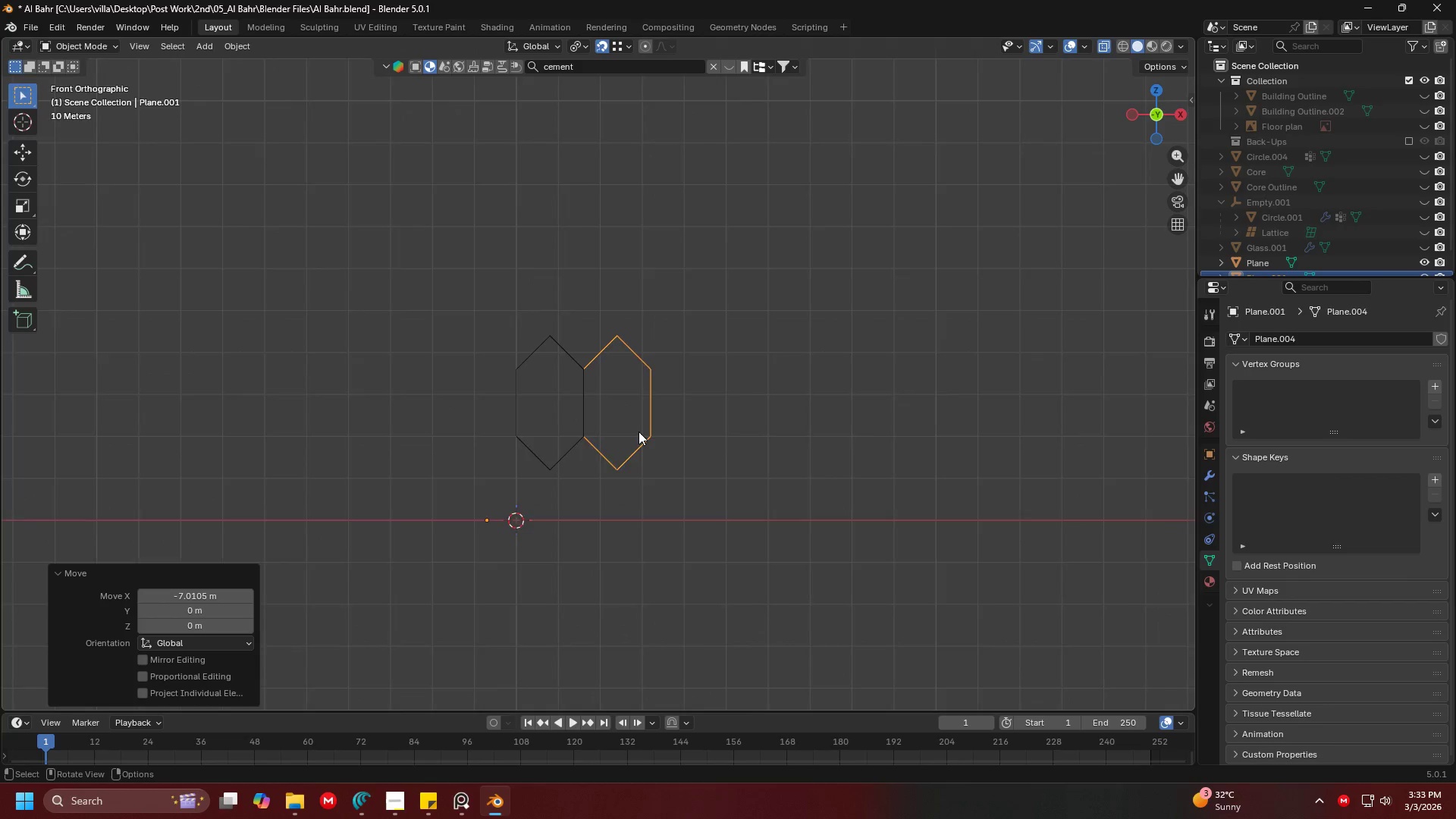 
scroll: coordinate [634, 429], scroll_direction: up, amount: 2.0
 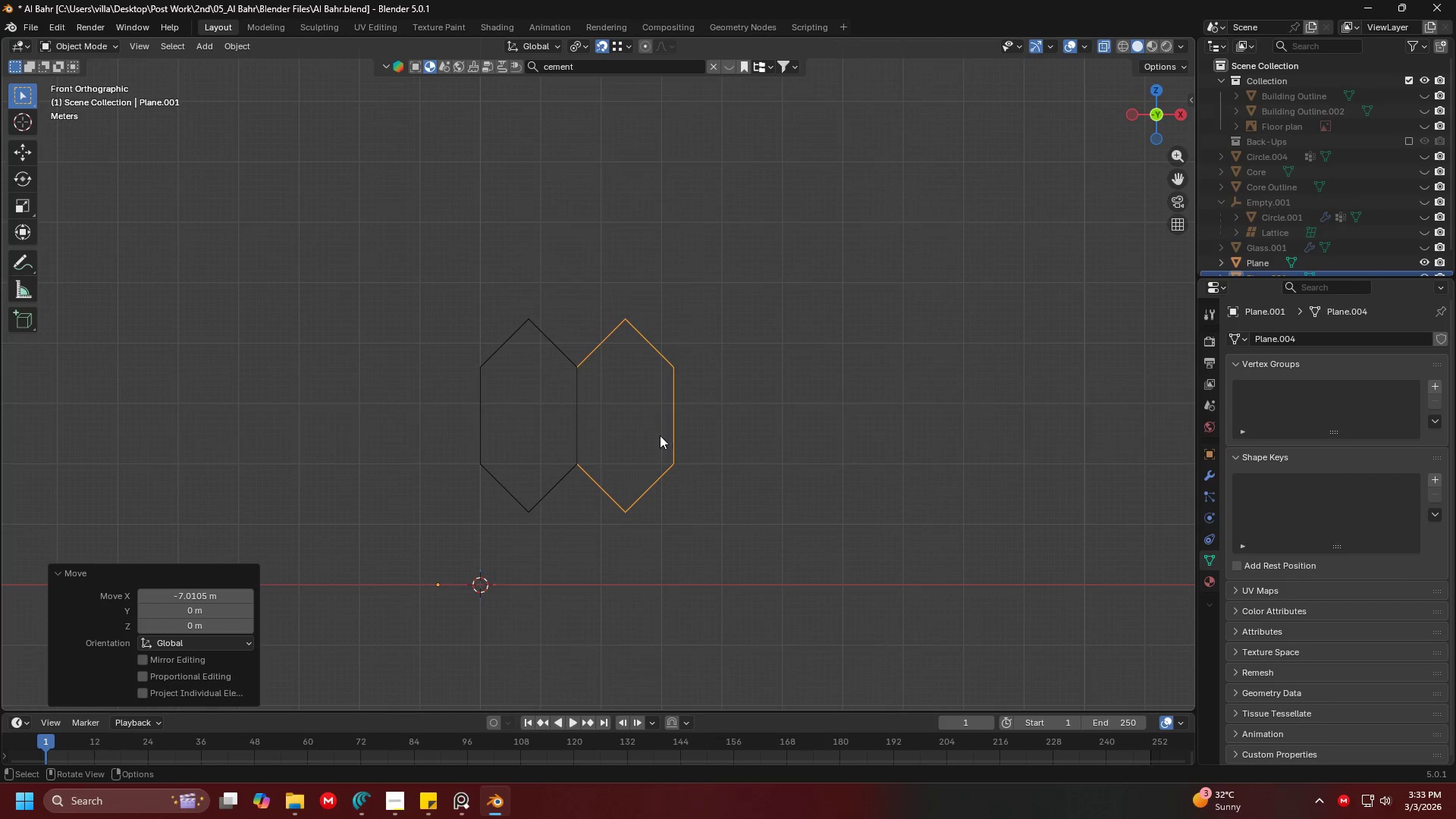 
key(Shift+D)
 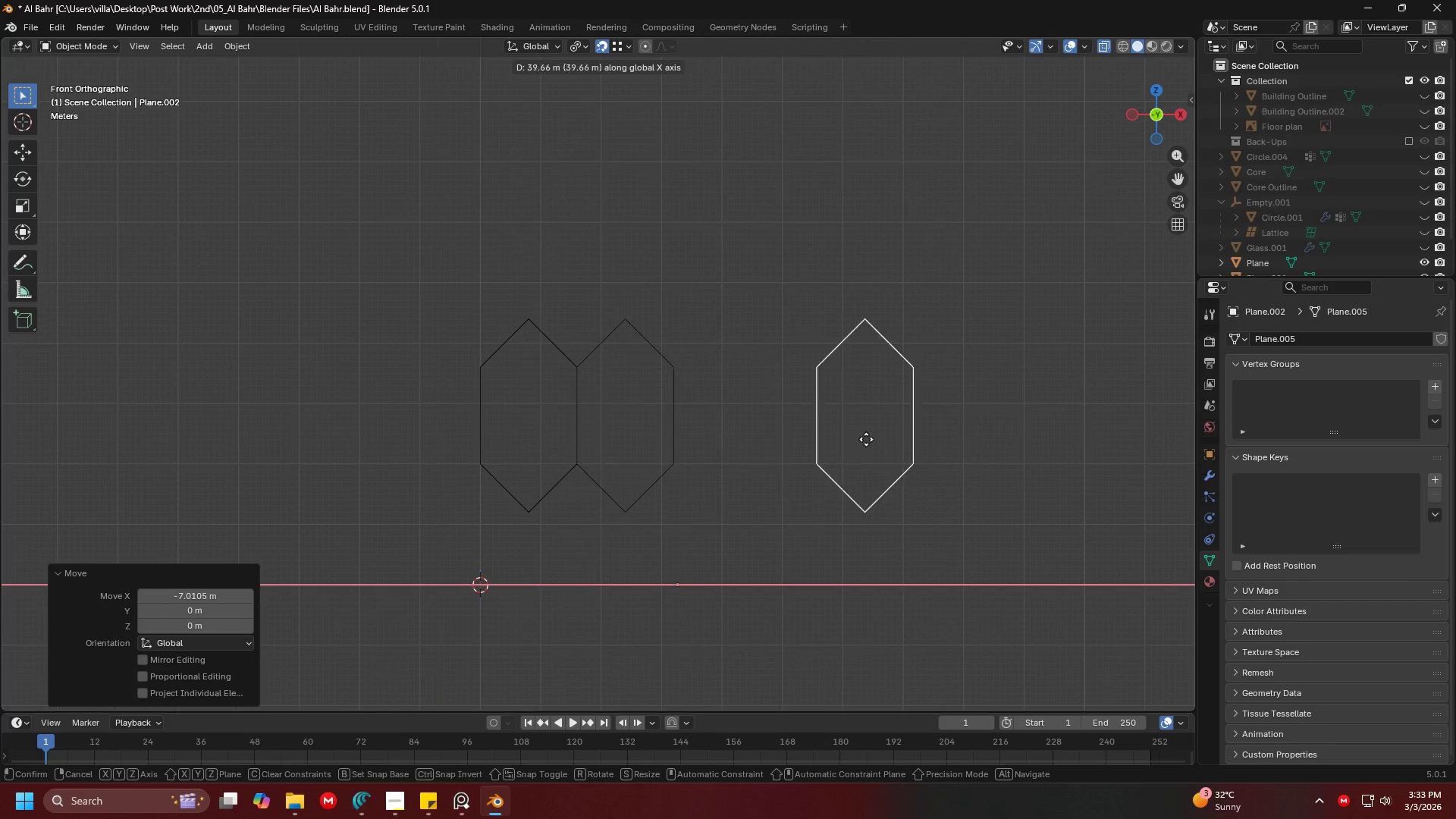 
left_click([867, 438])
 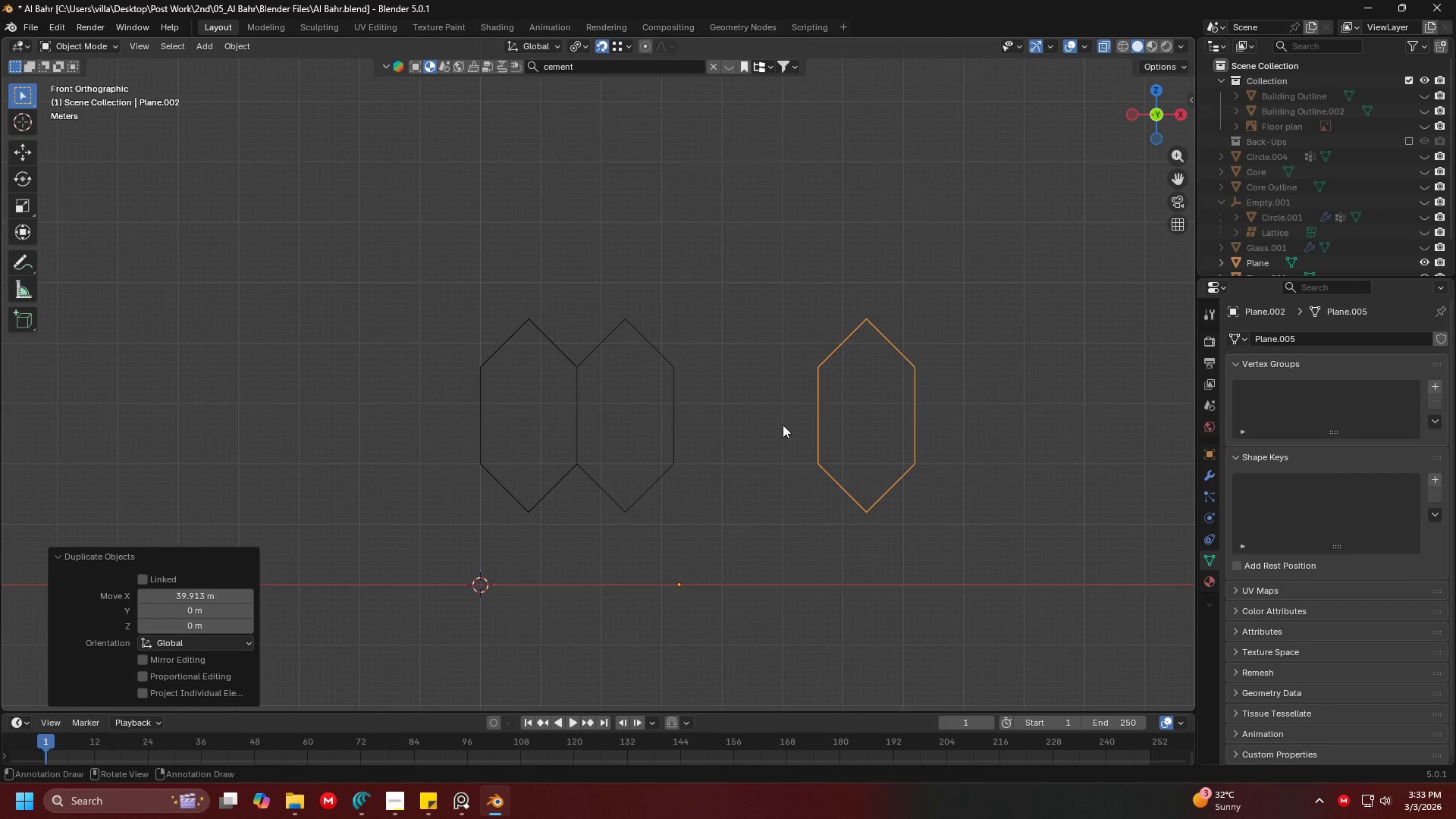 
key(G)
 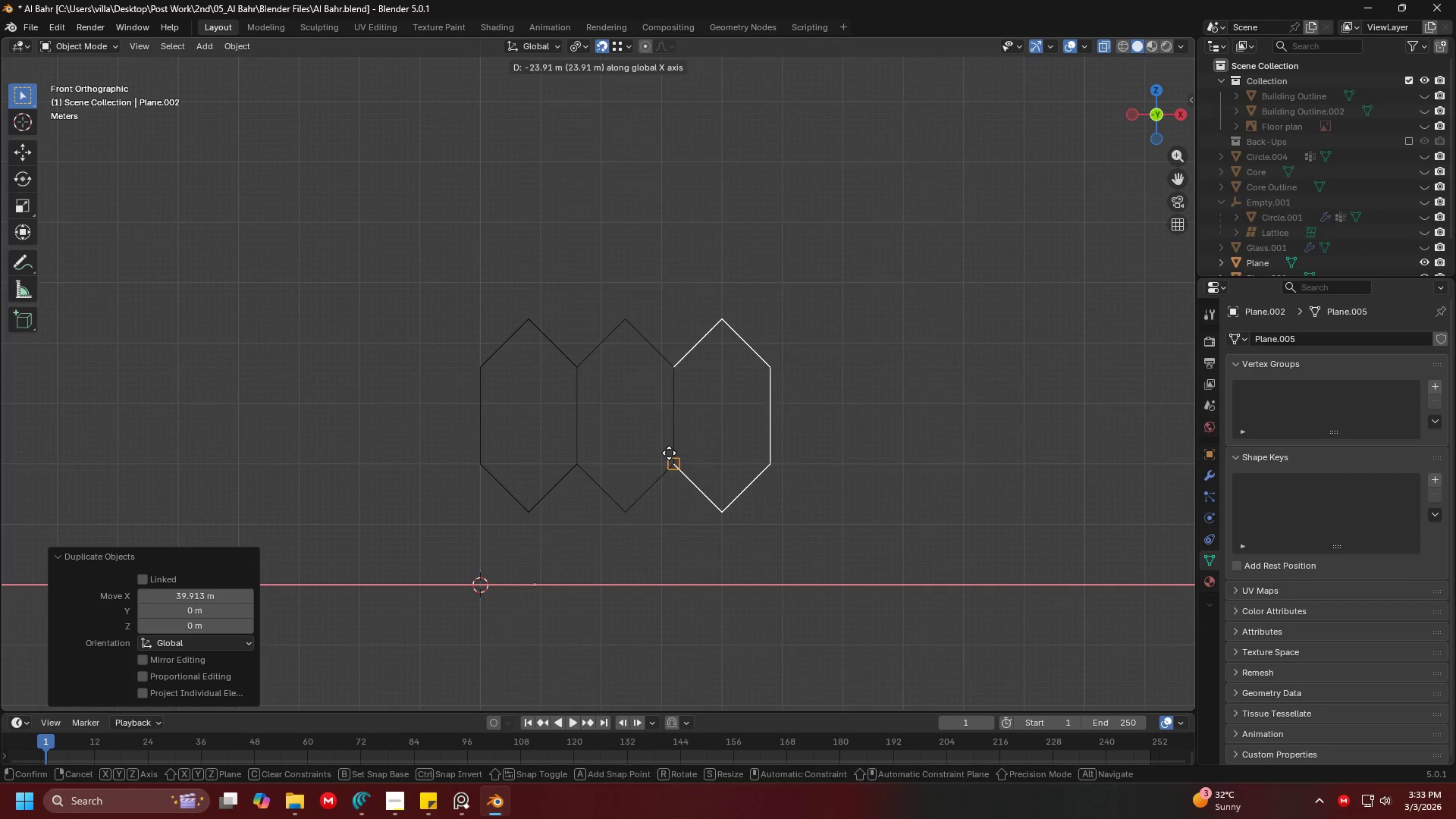 
left_click([669, 453])
 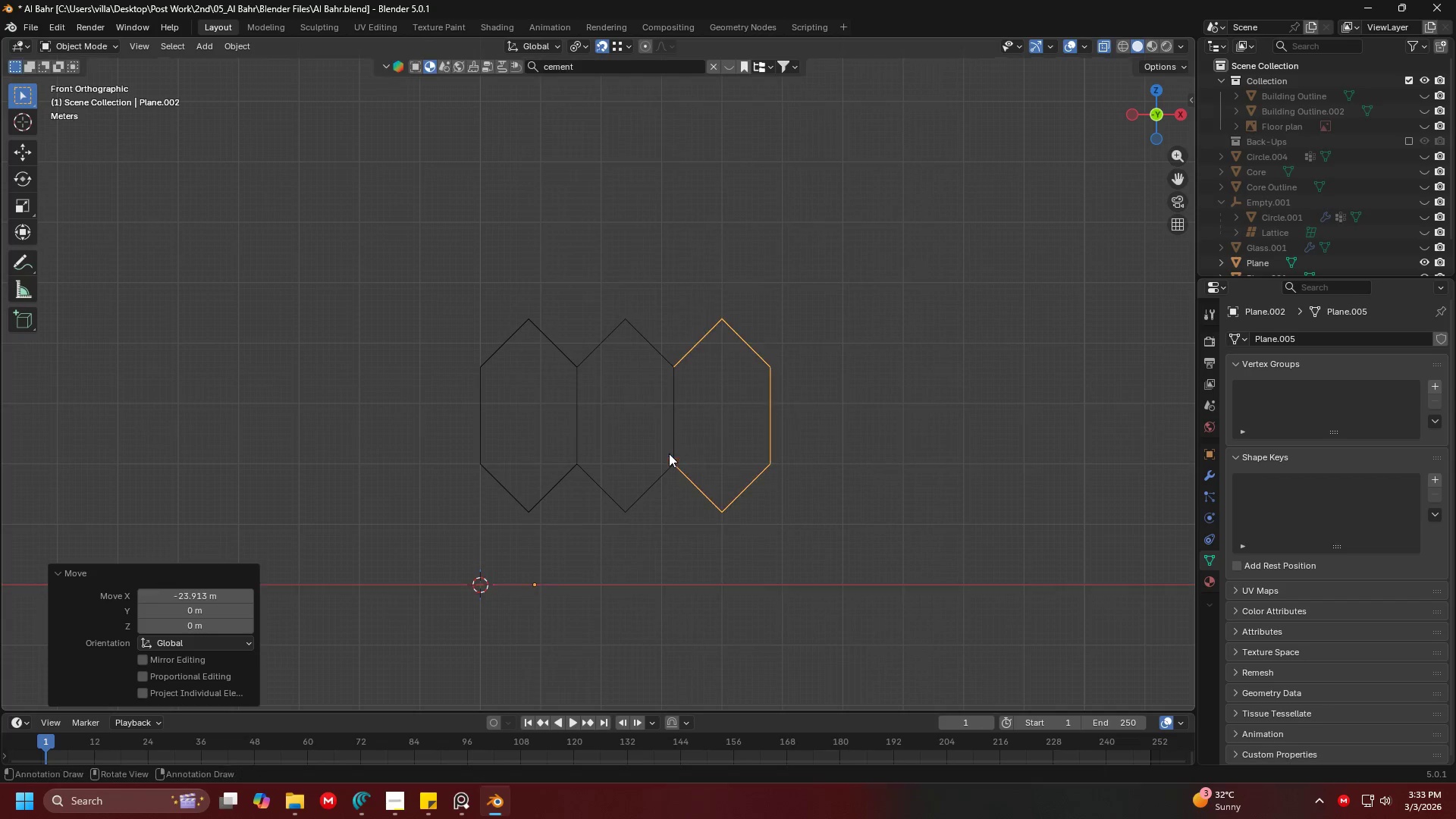 
key(Shift+ShiftLeft)
 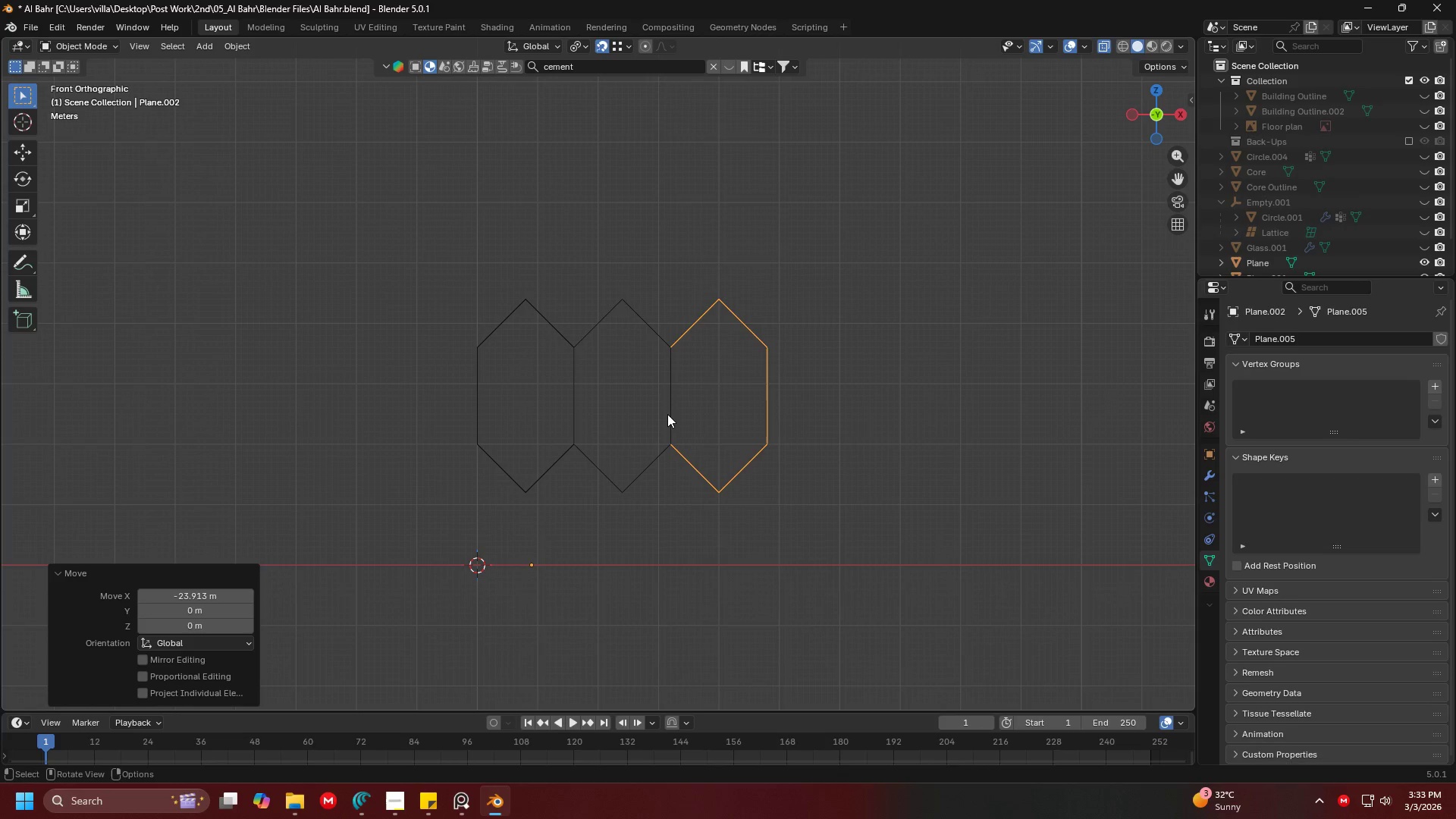 
key(Delete)
 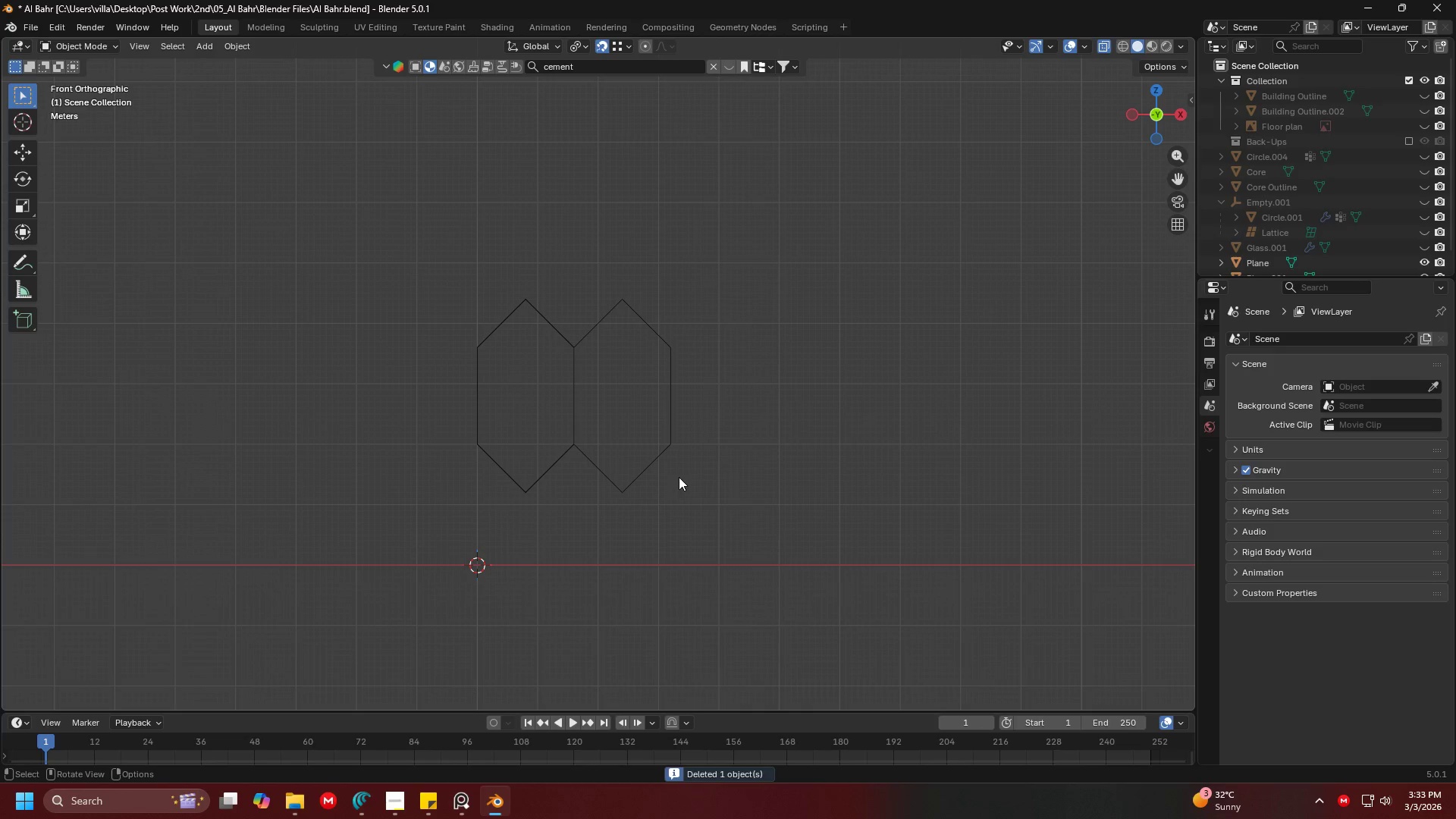 
left_click_drag(start_coordinate=[679, 477], to_coordinate=[636, 400])
 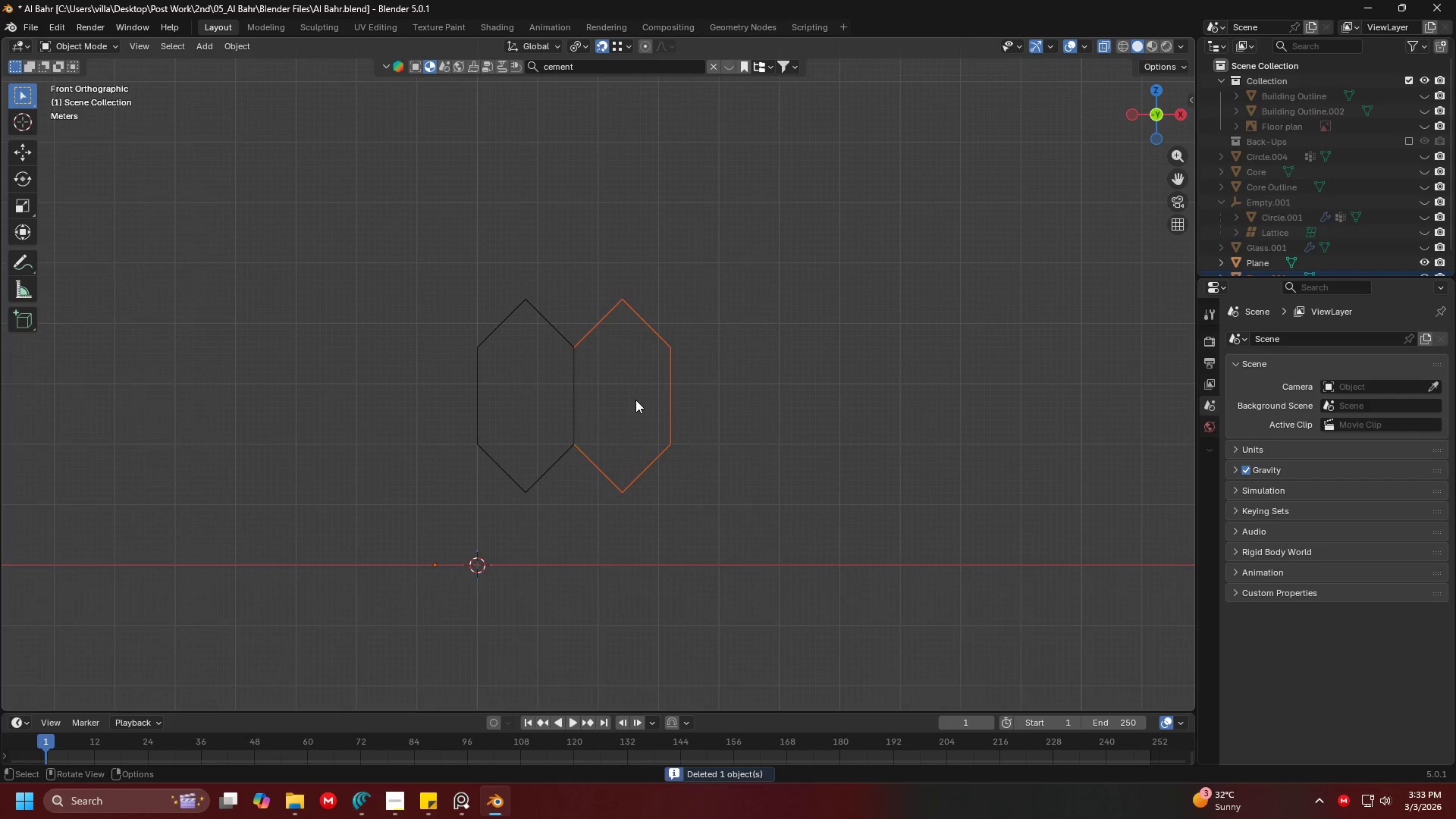 
key(Delete)
 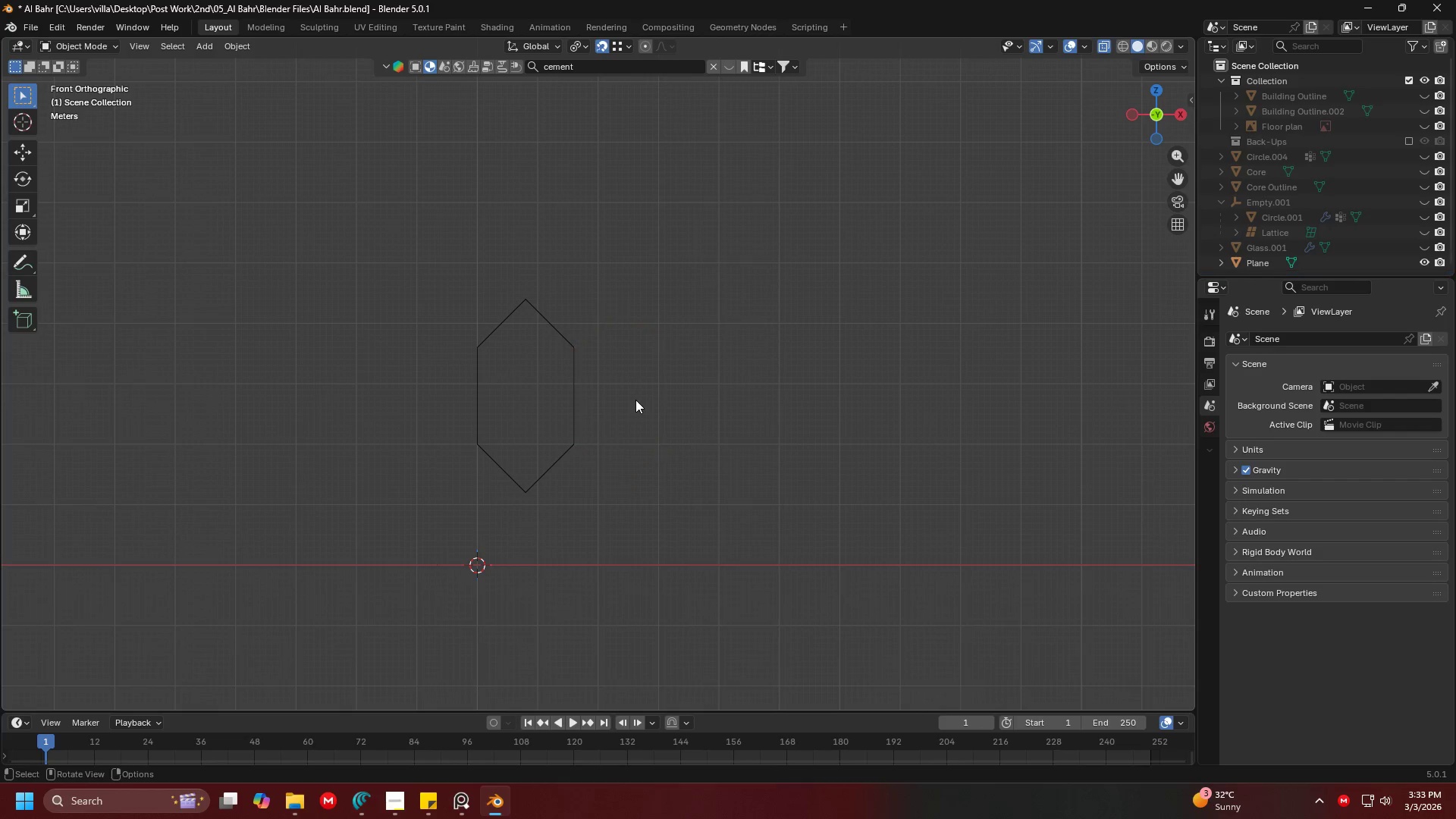 
key(Backspace)
 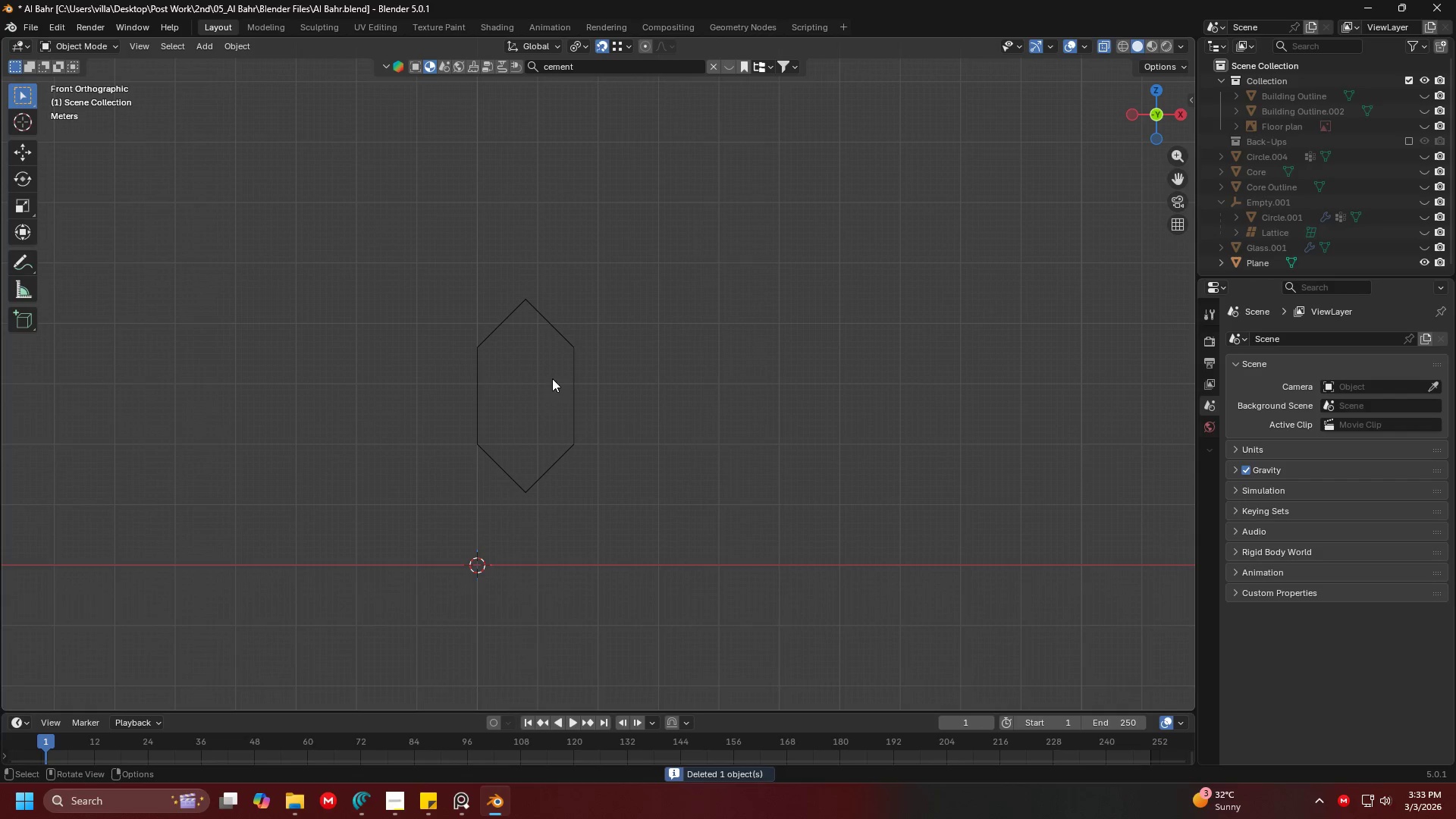 
left_click([540, 380])
 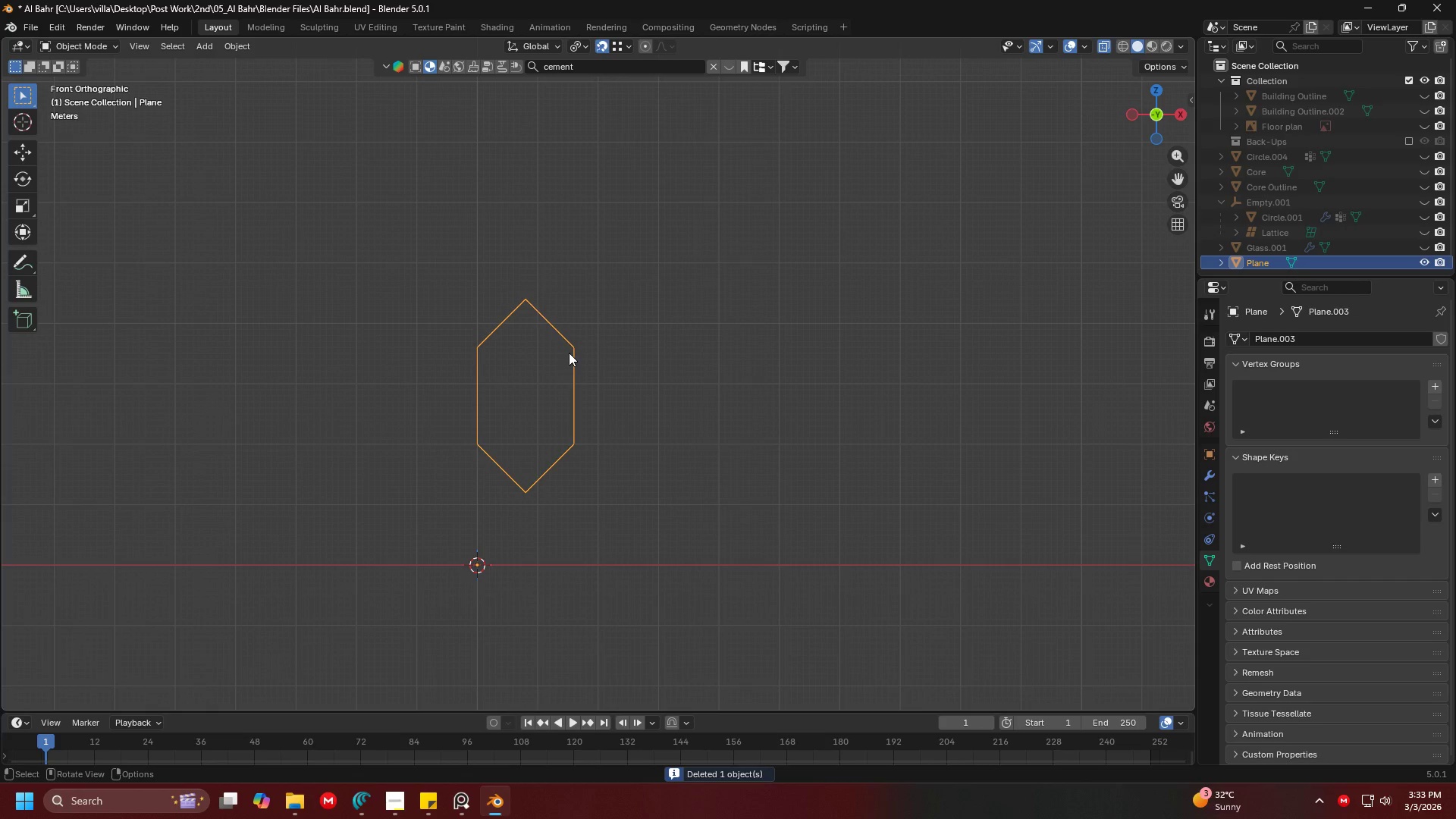 
key(Tab)
 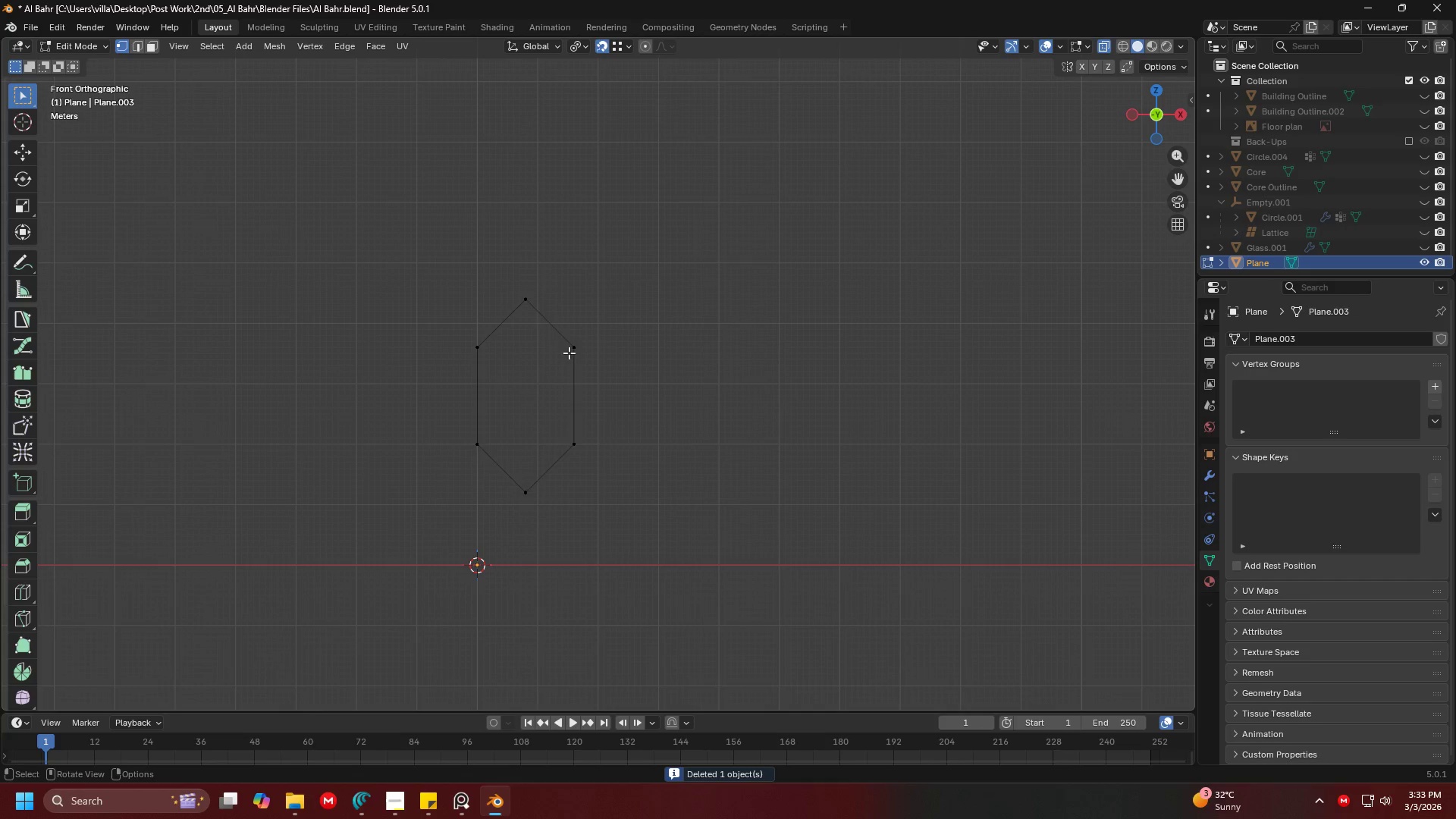 
key(A)
 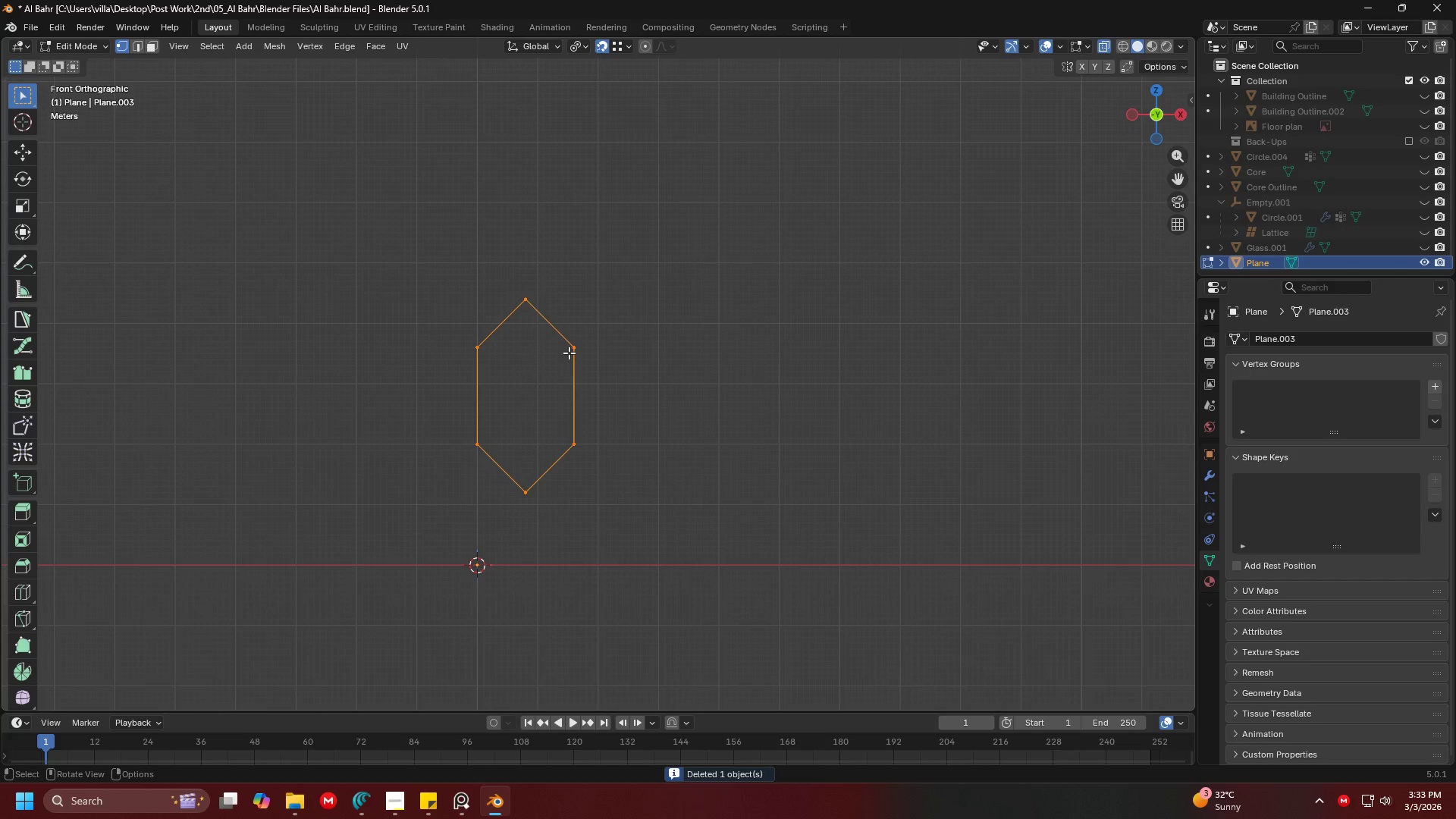 
key(Alt+Tab)
 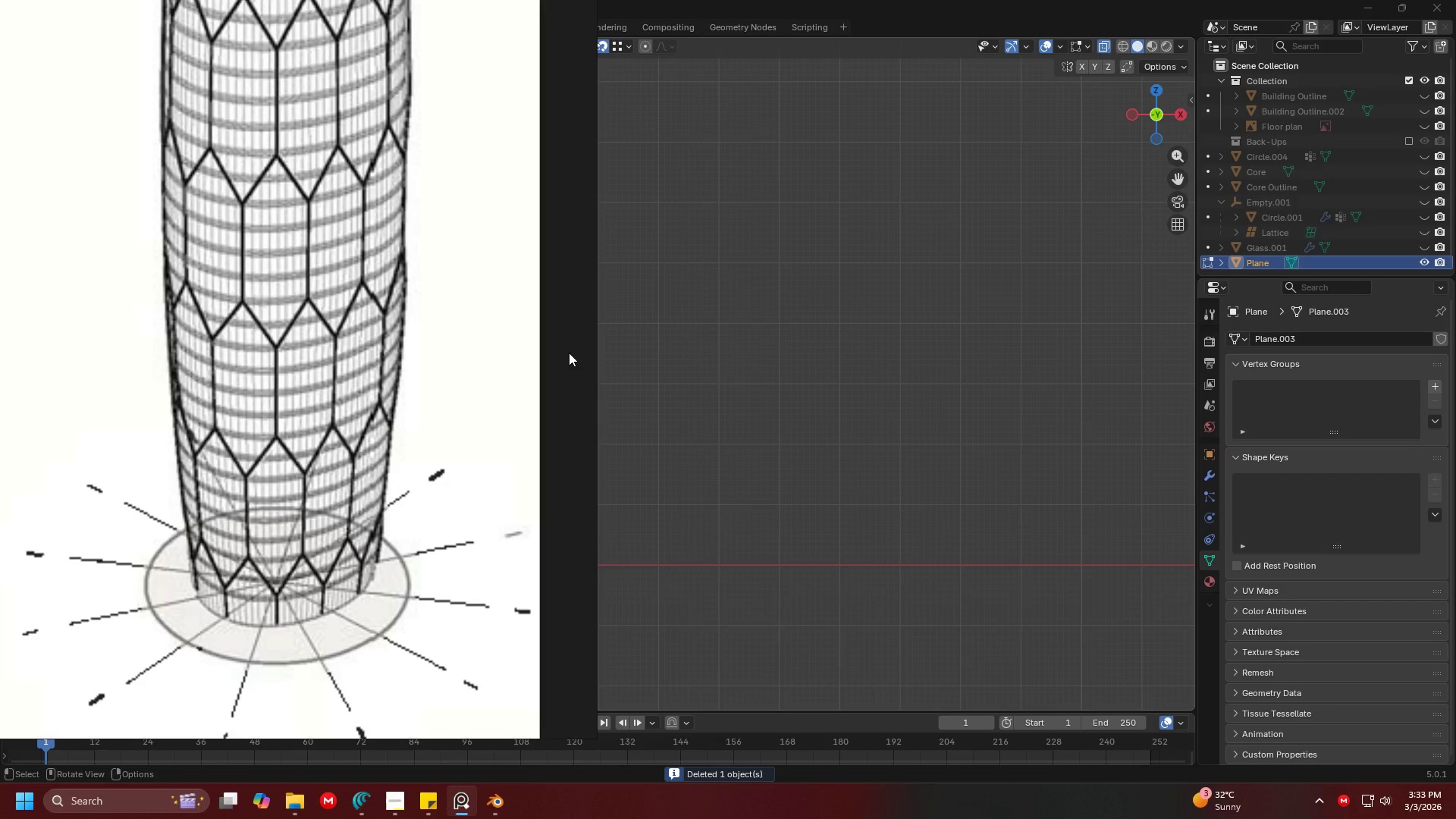 
hold_key(key=ShiftLeft, duration=0.58)
 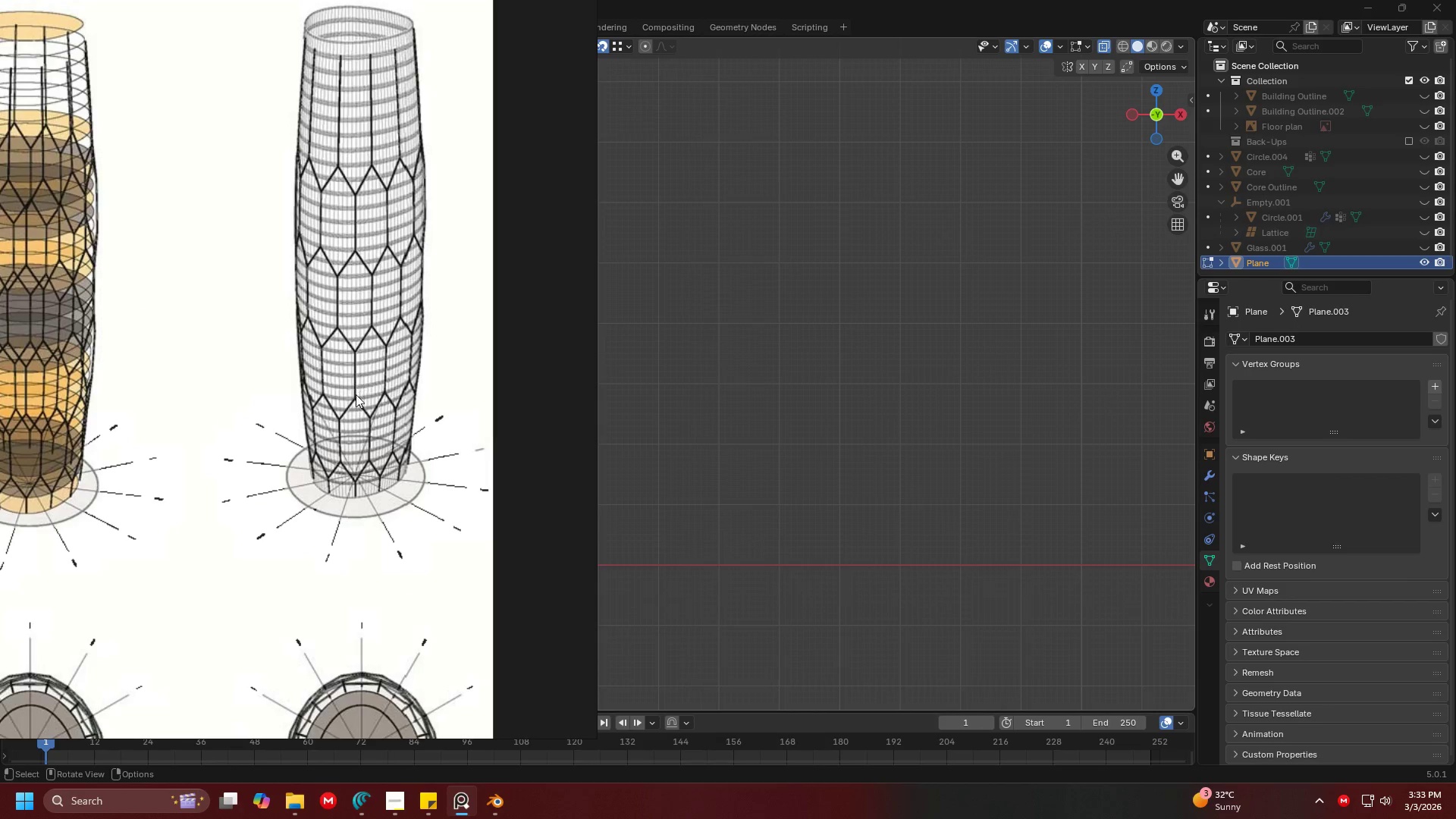 
scroll: coordinate [414, 355], scroll_direction: down, amount: 3.0
 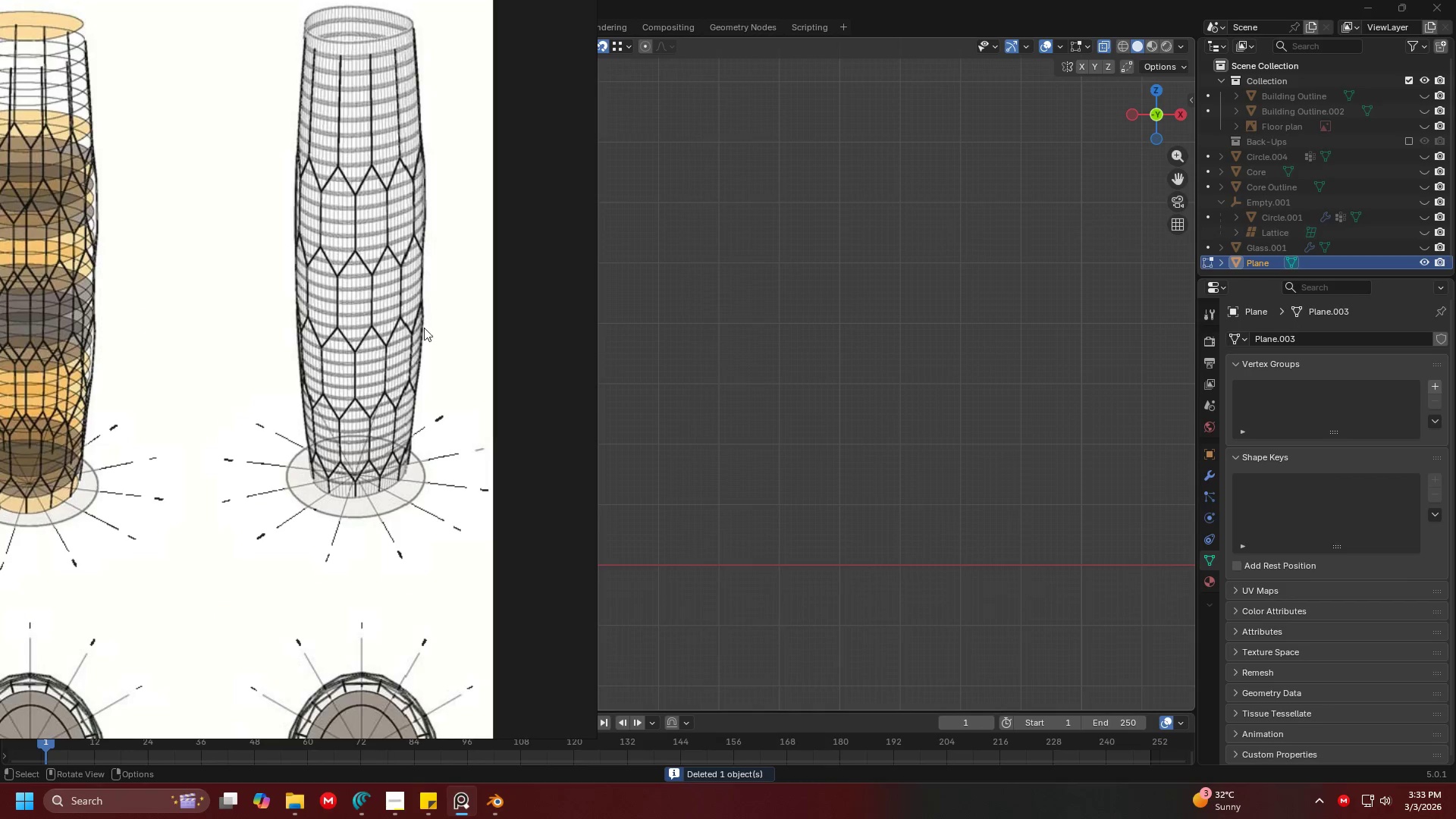 
key(Alt+AltLeft)
 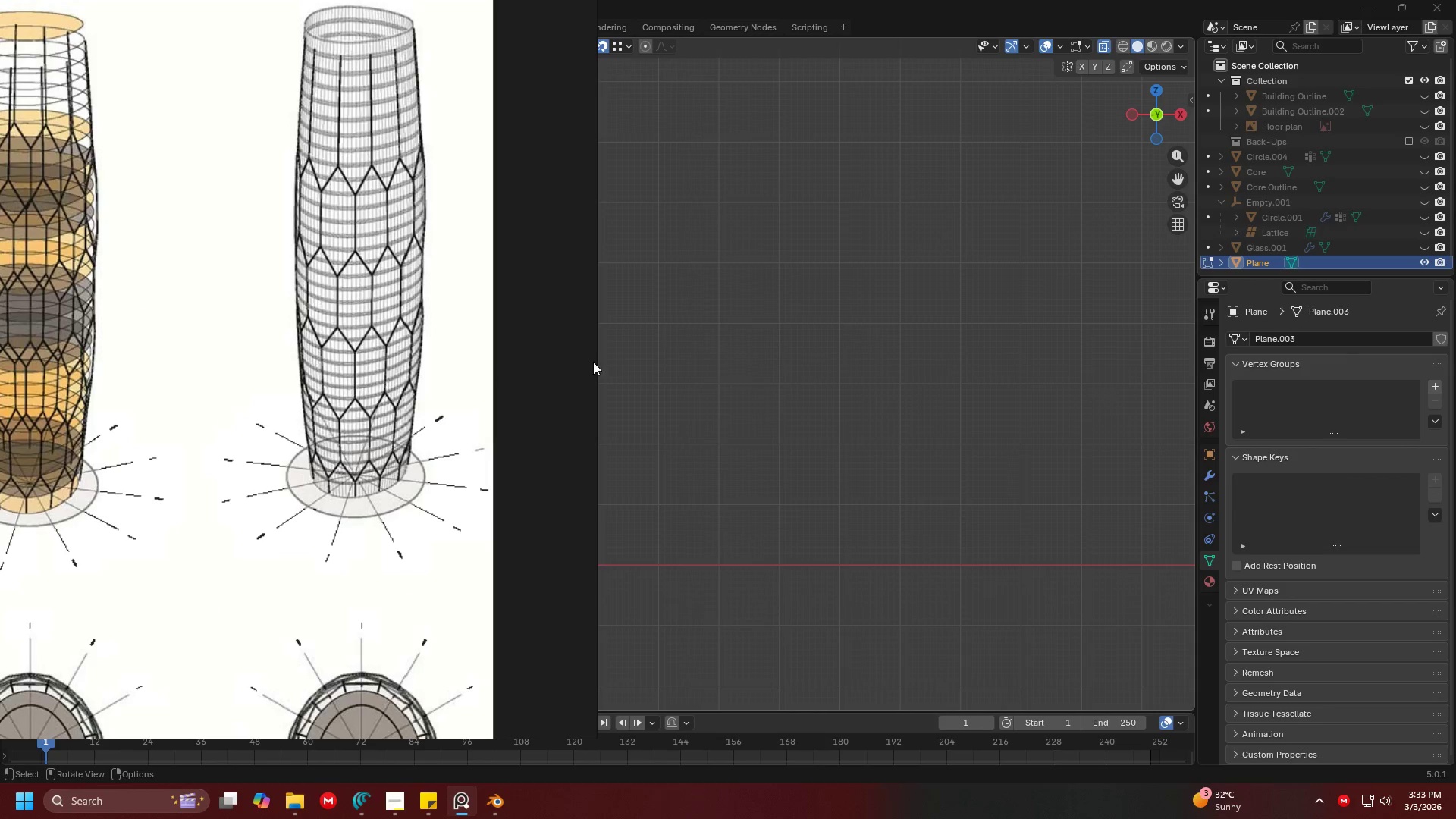 
key(Alt+Tab)
 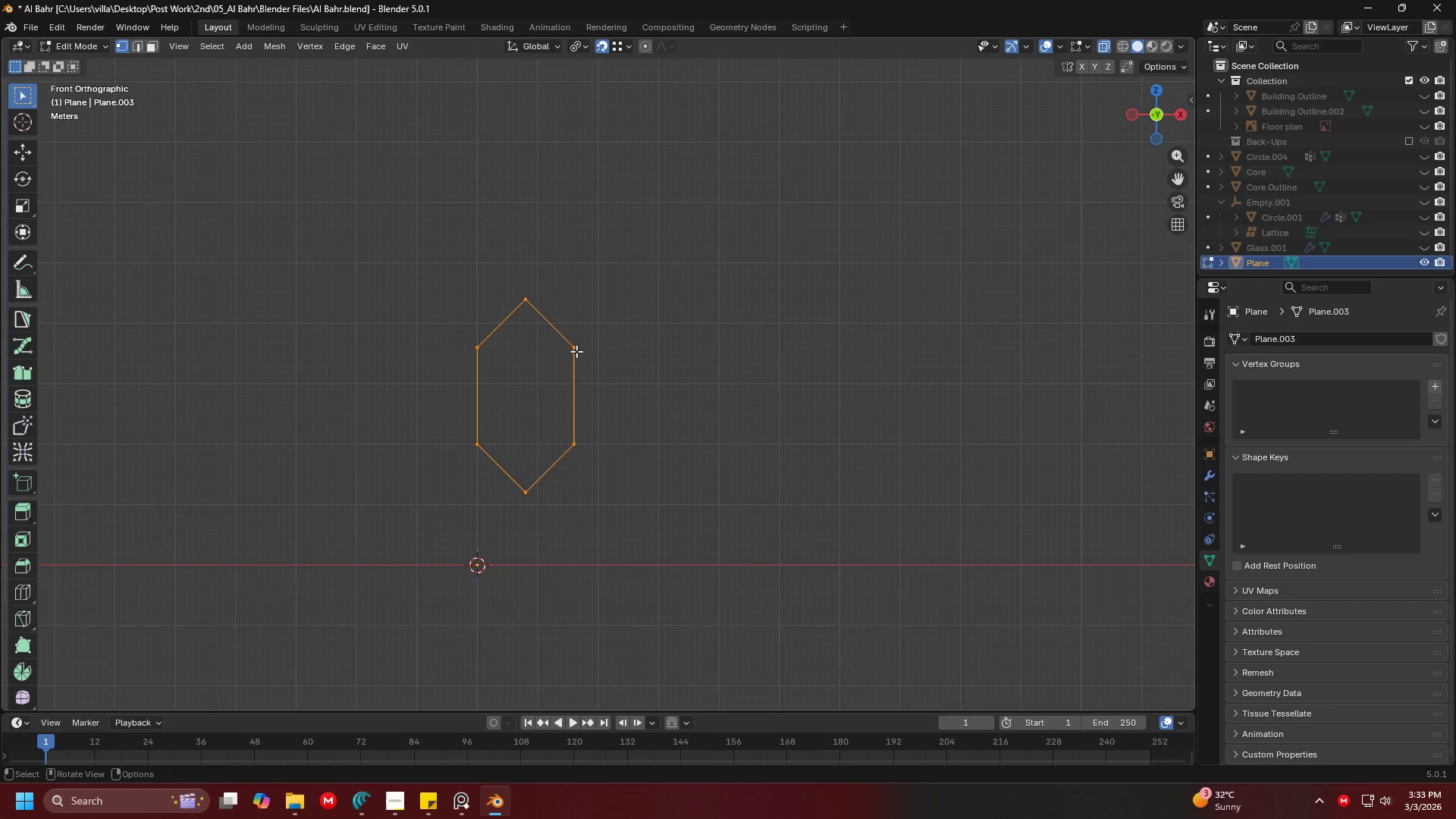 
key(Shift+D)
 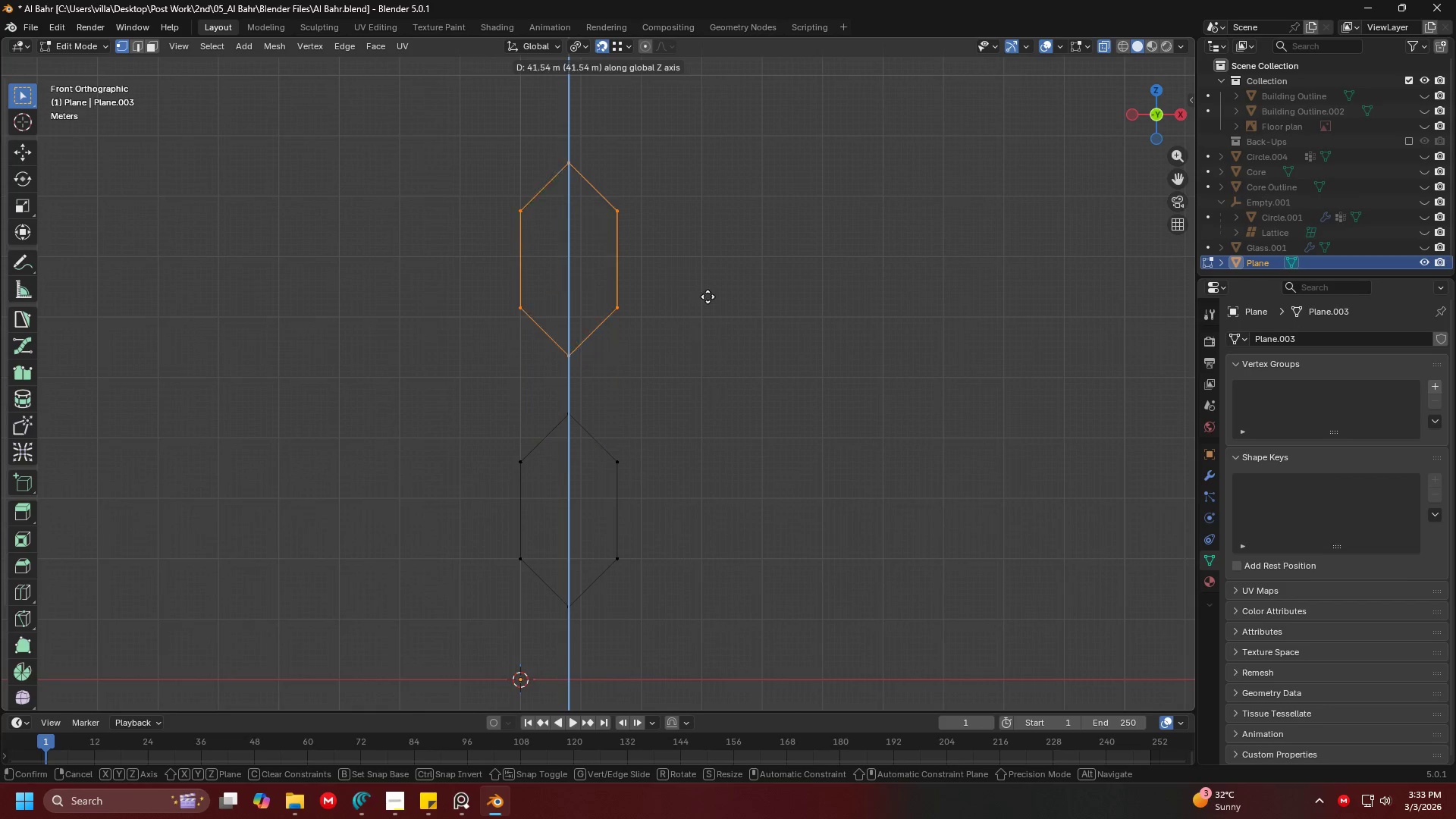 
left_click([694, 228])
 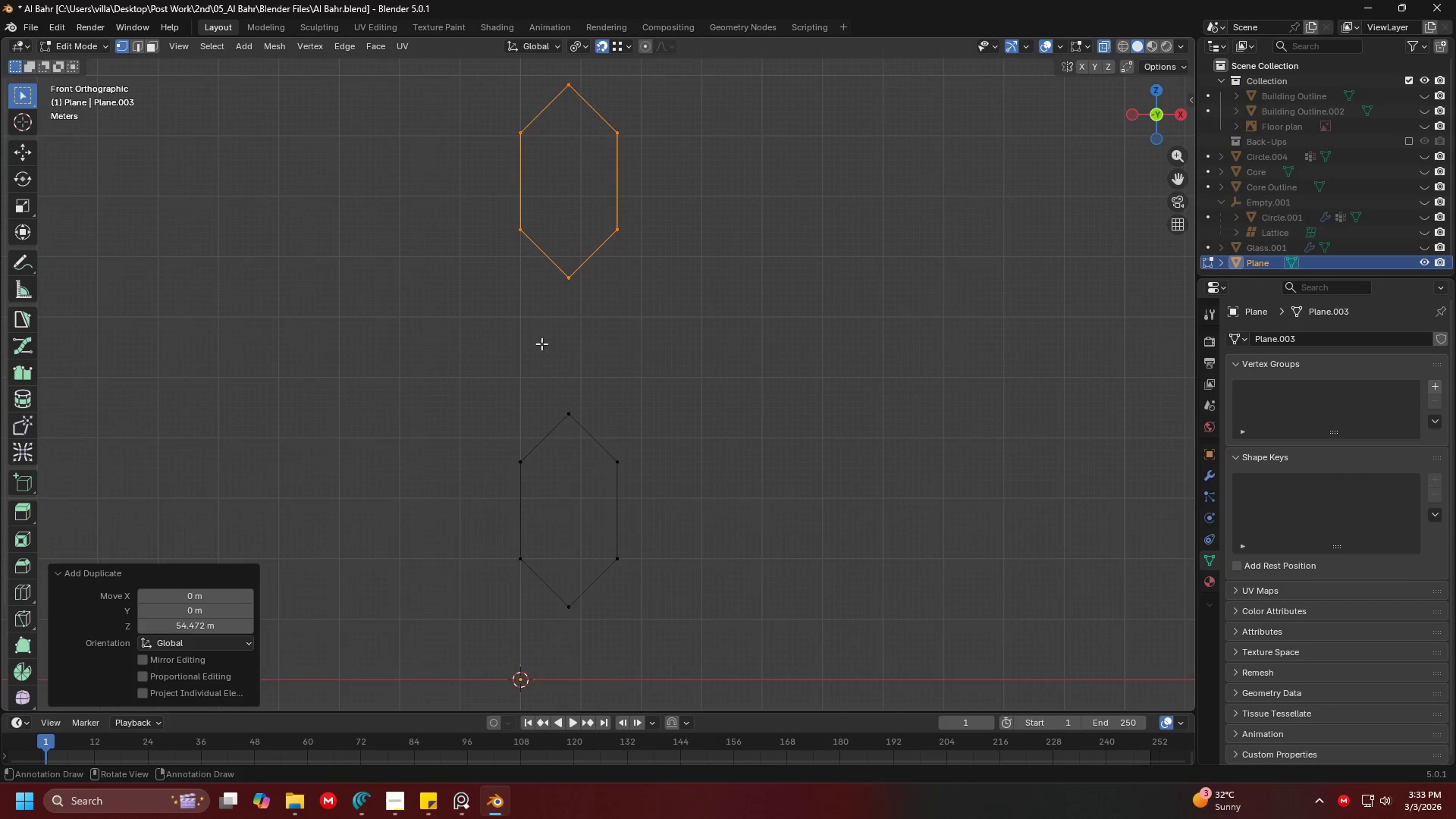 
key(G)
 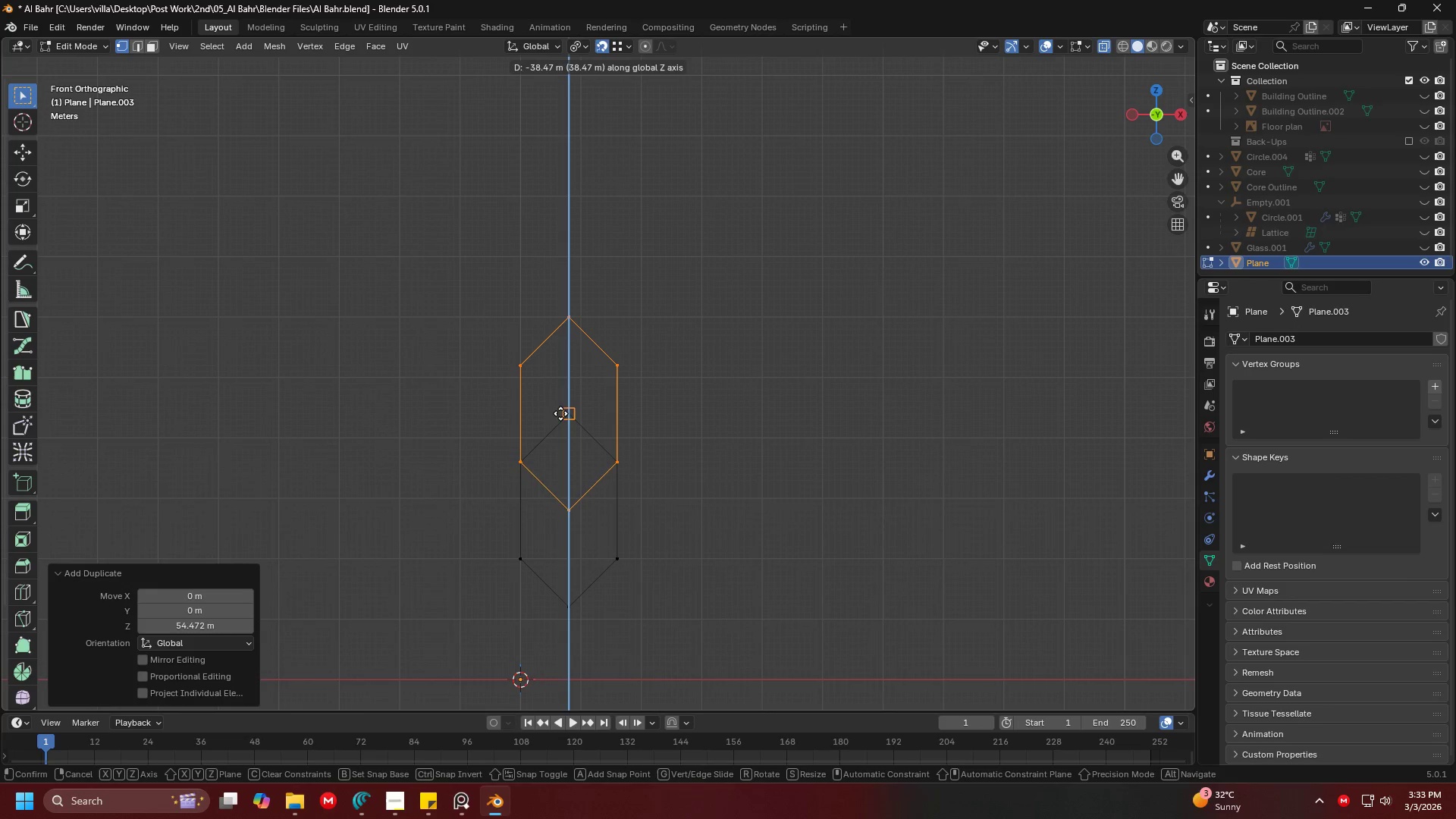 
left_click([563, 415])
 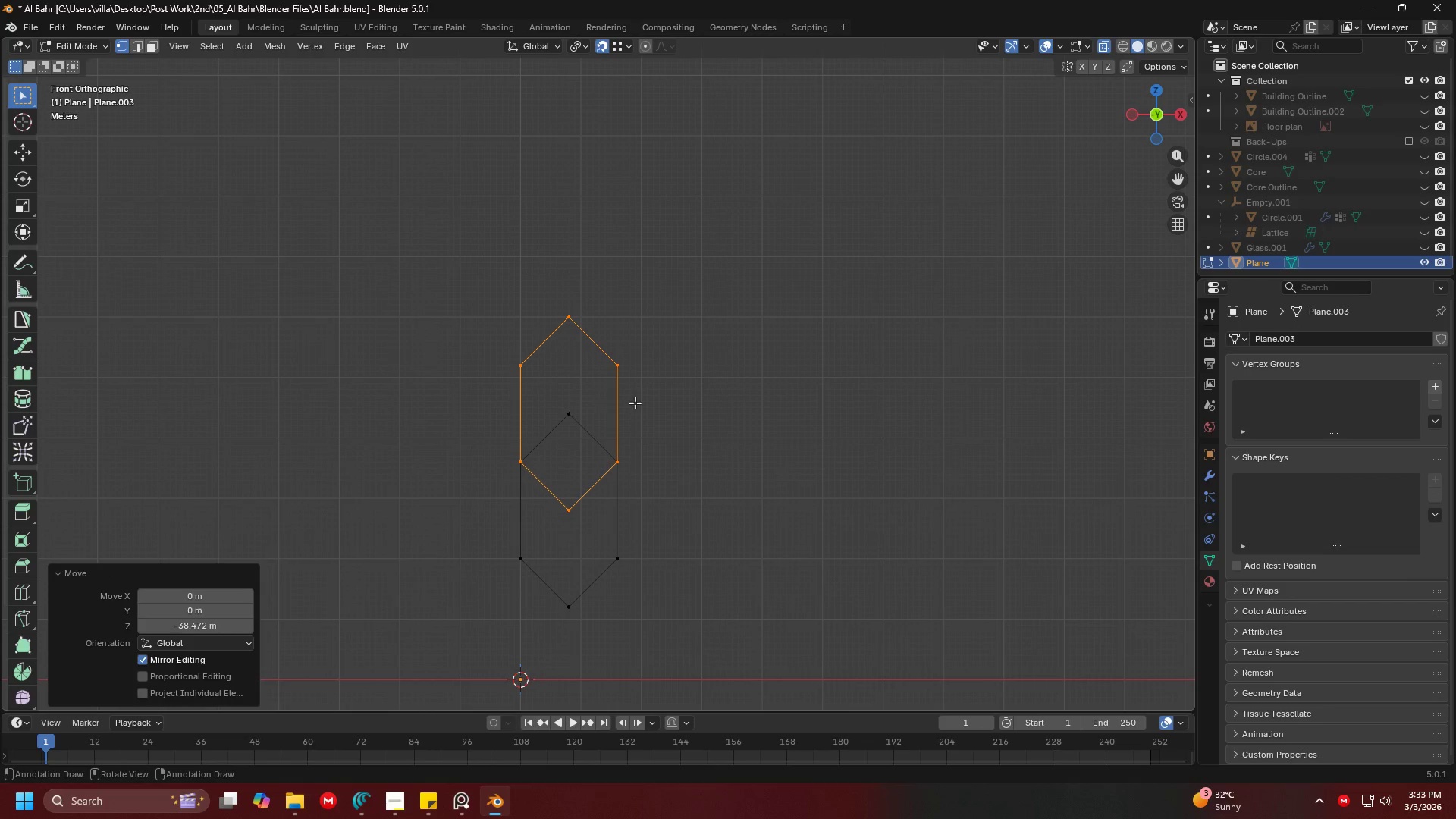 
key(Control+ControlLeft)
 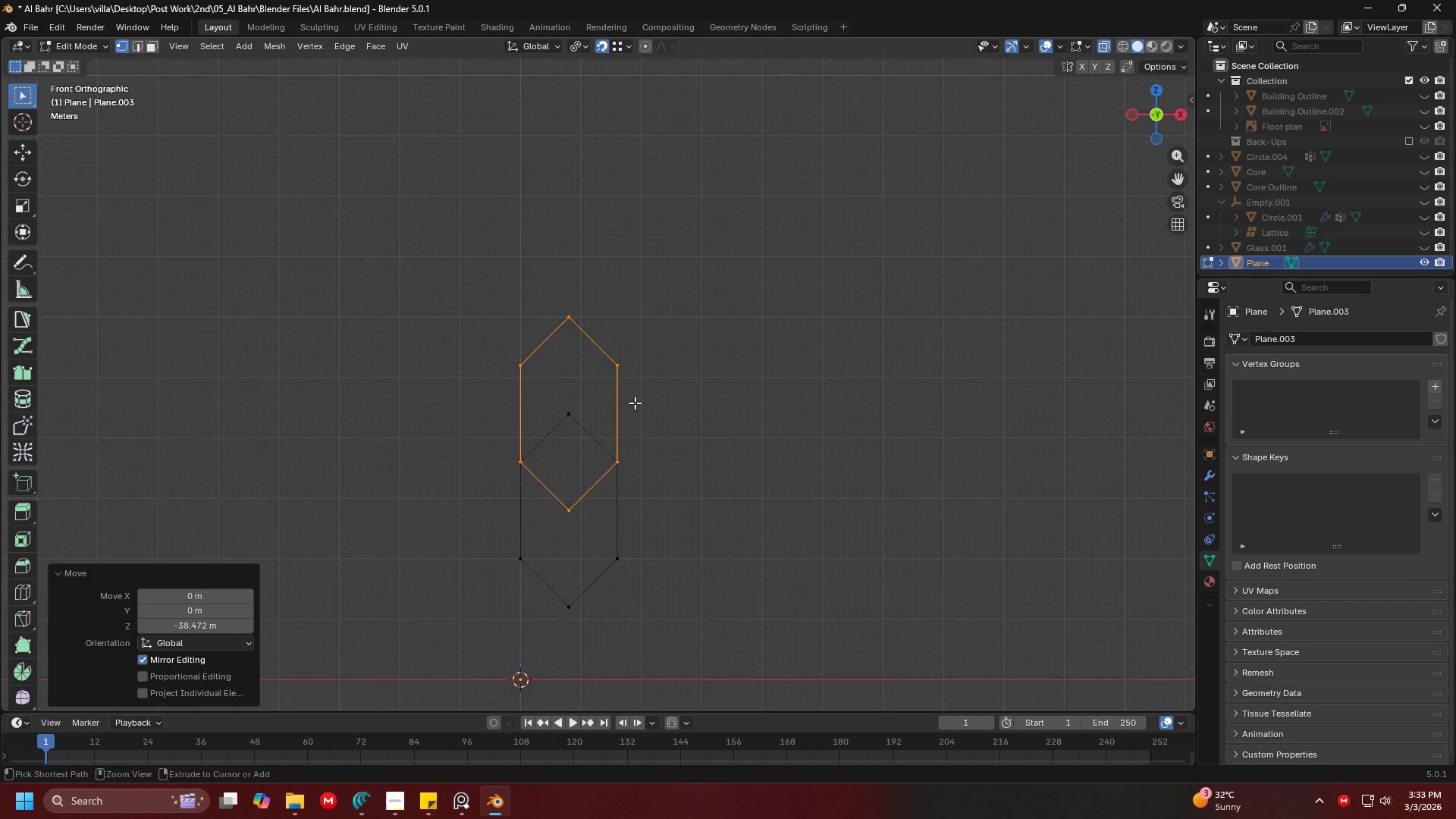 
key(Control+Z)
 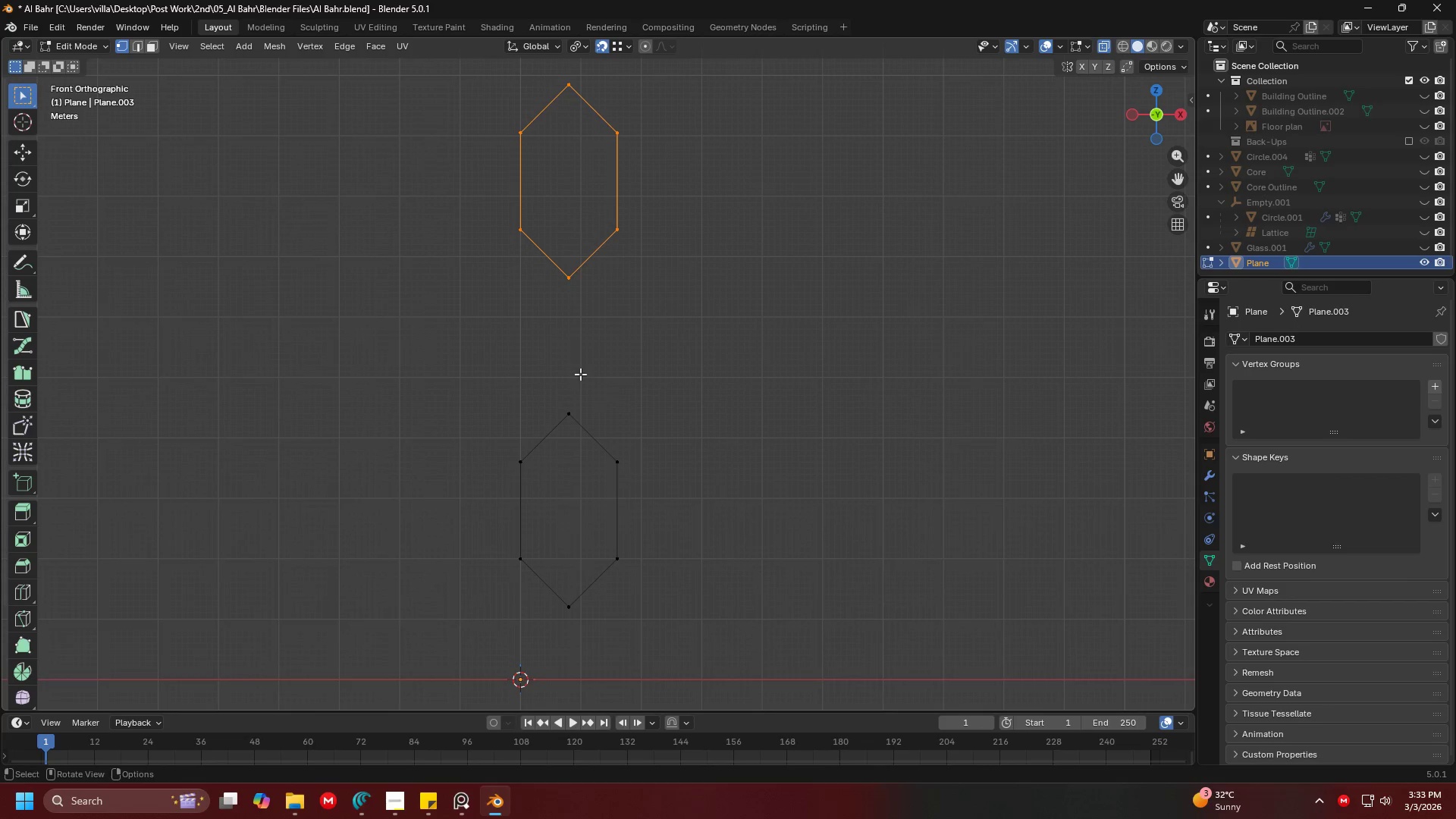 
key(Shift+ShiftLeft)
 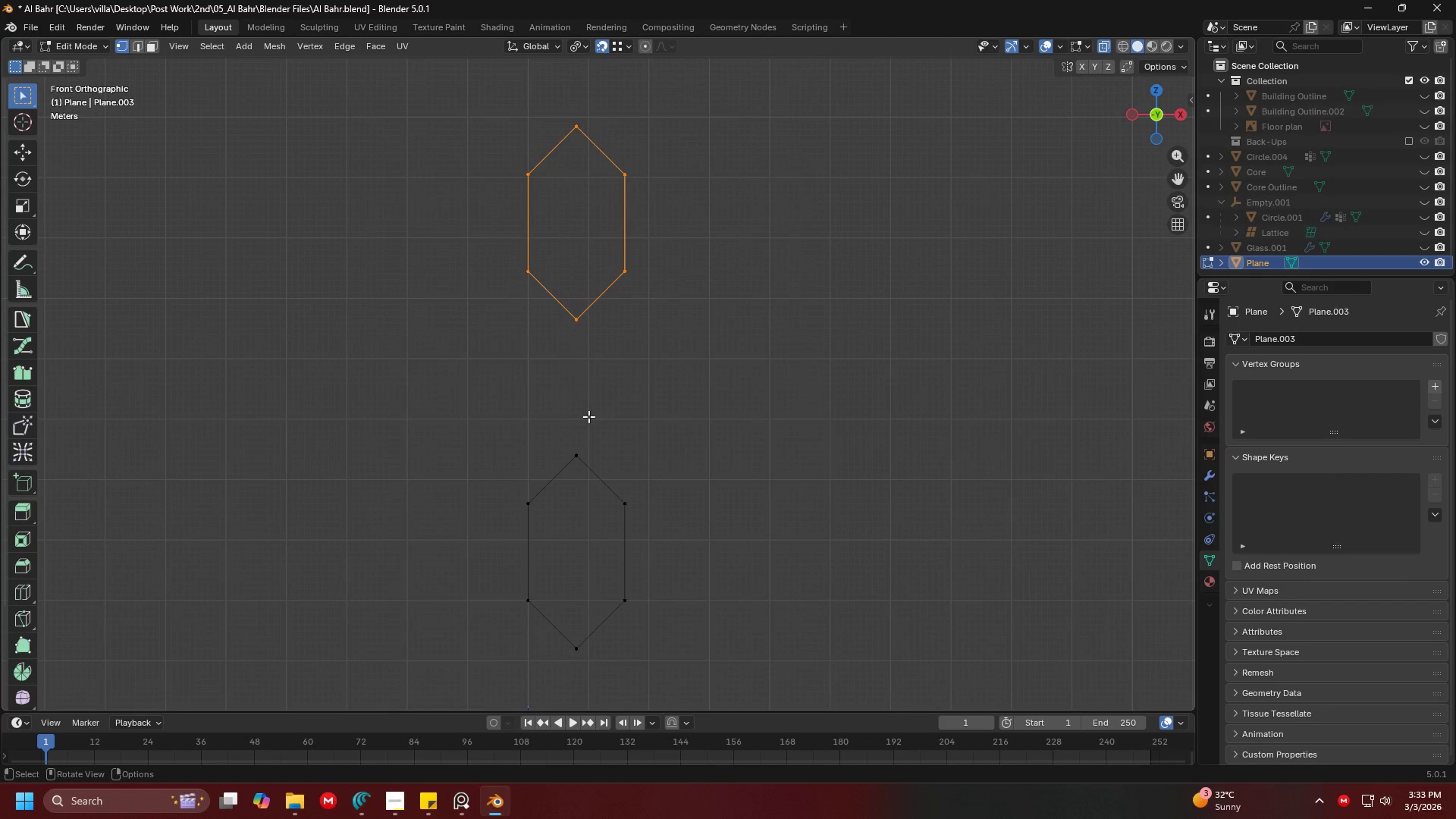 
key(Tab)
 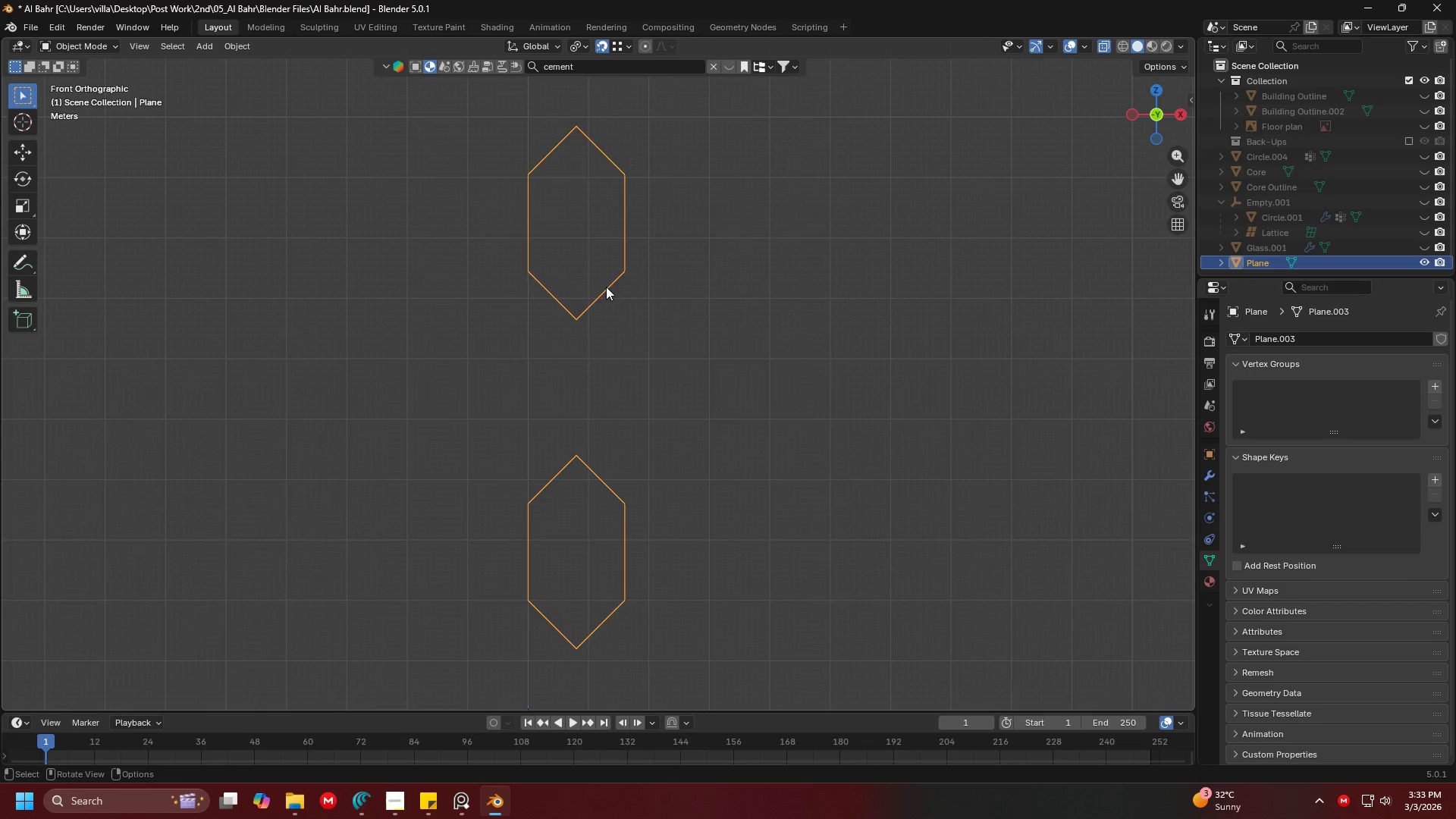 
double_click([609, 289])
 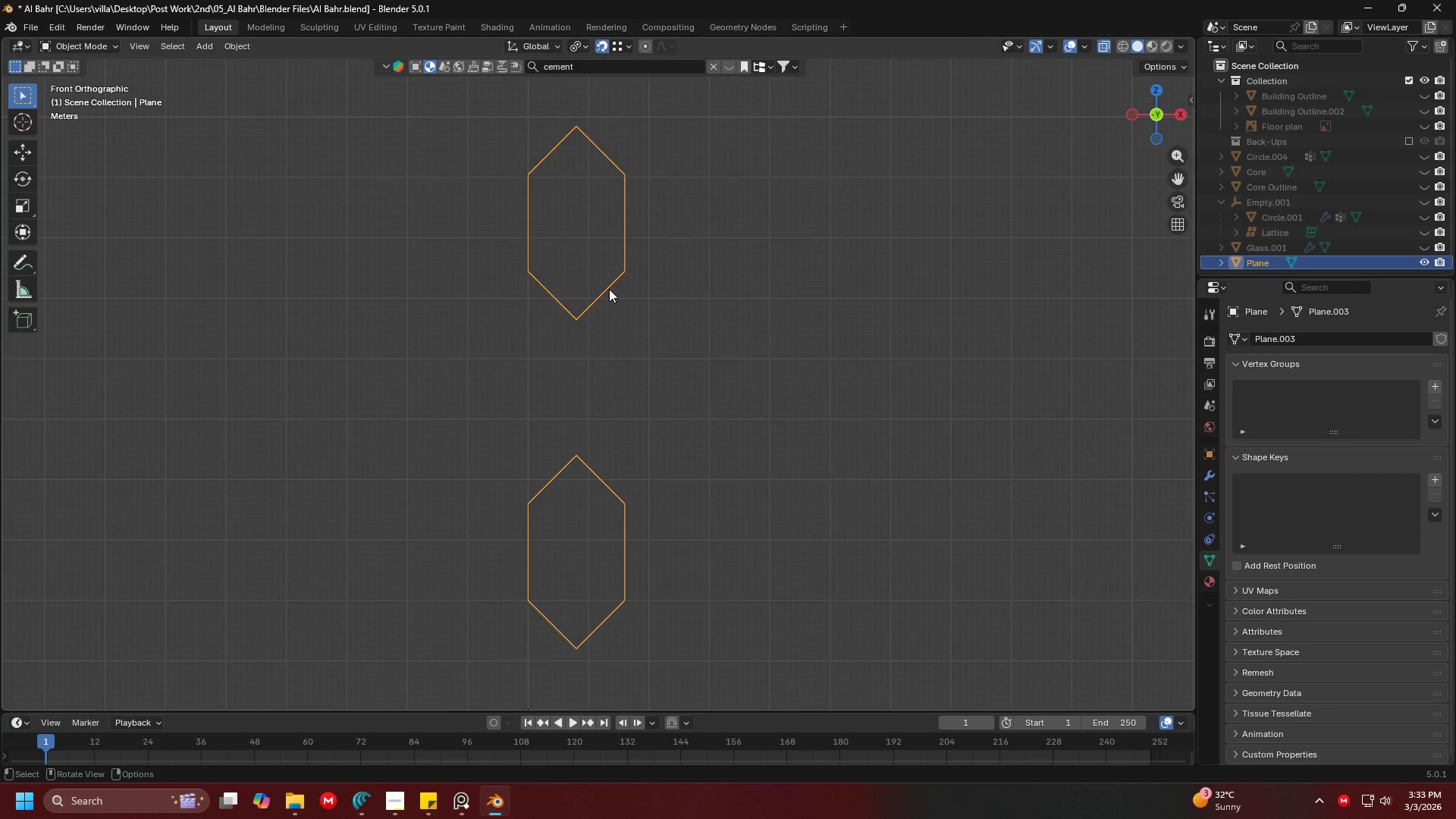 
key(Tab)
 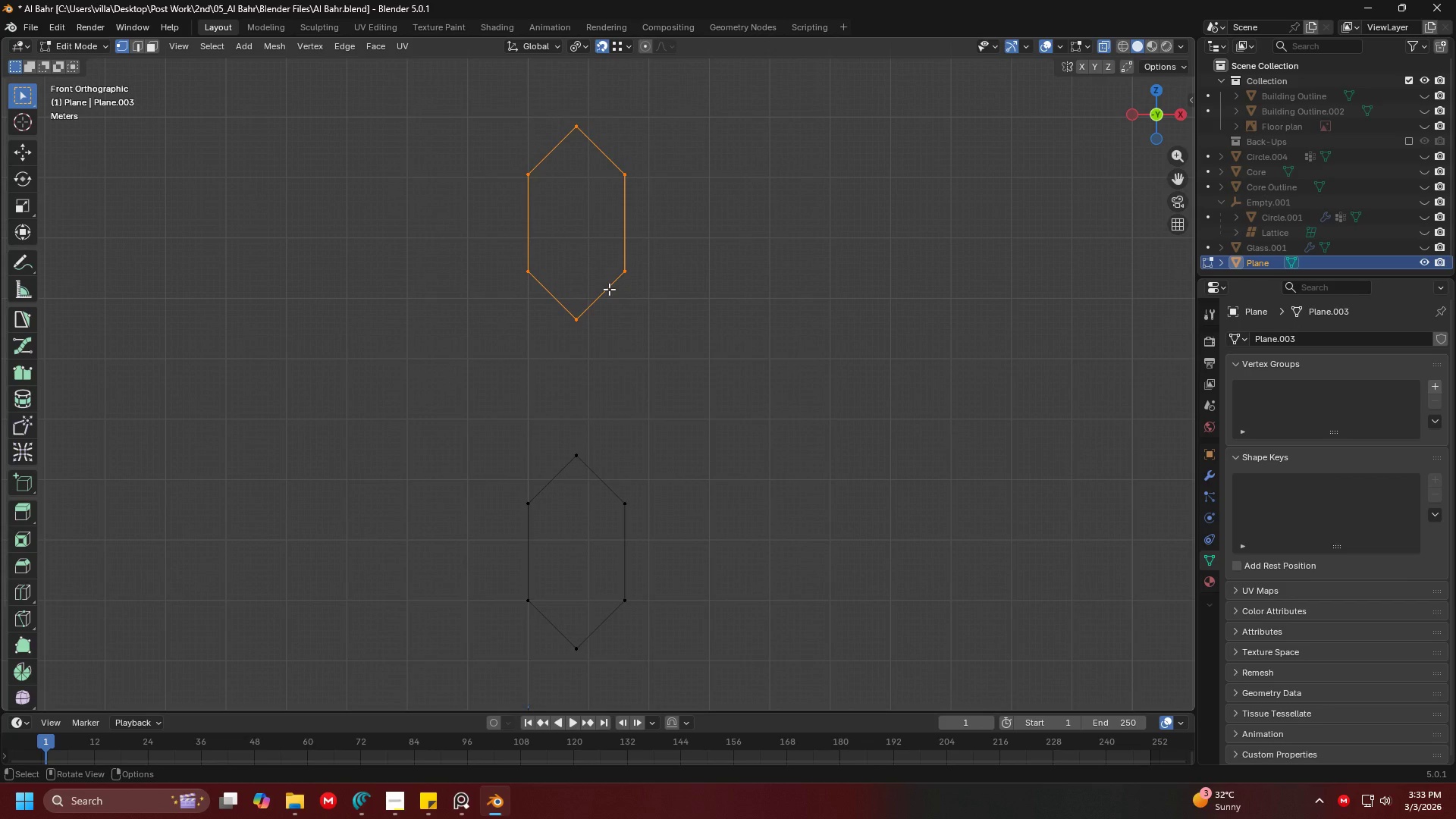 
key(P)
 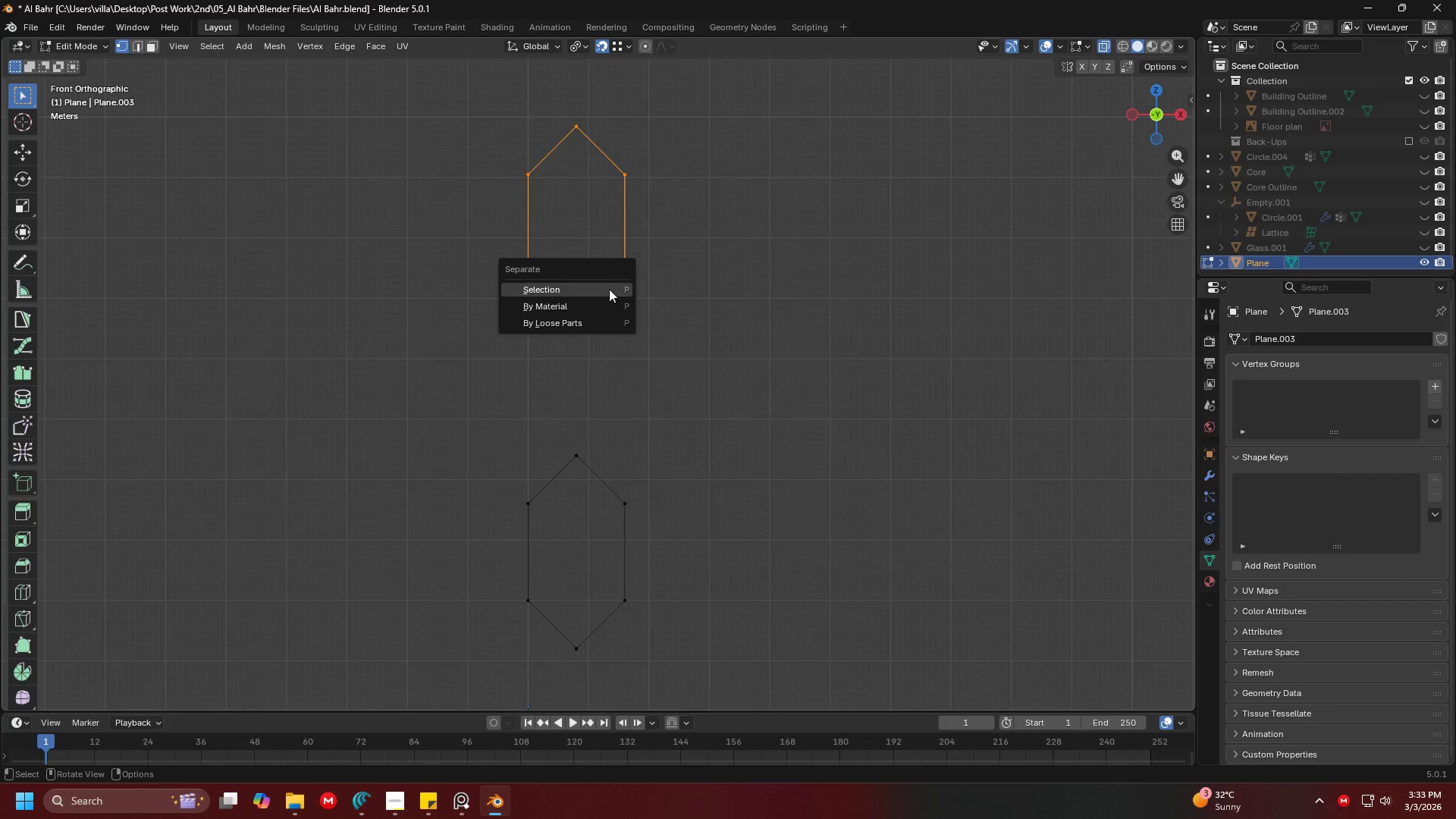 
left_click([609, 289])
 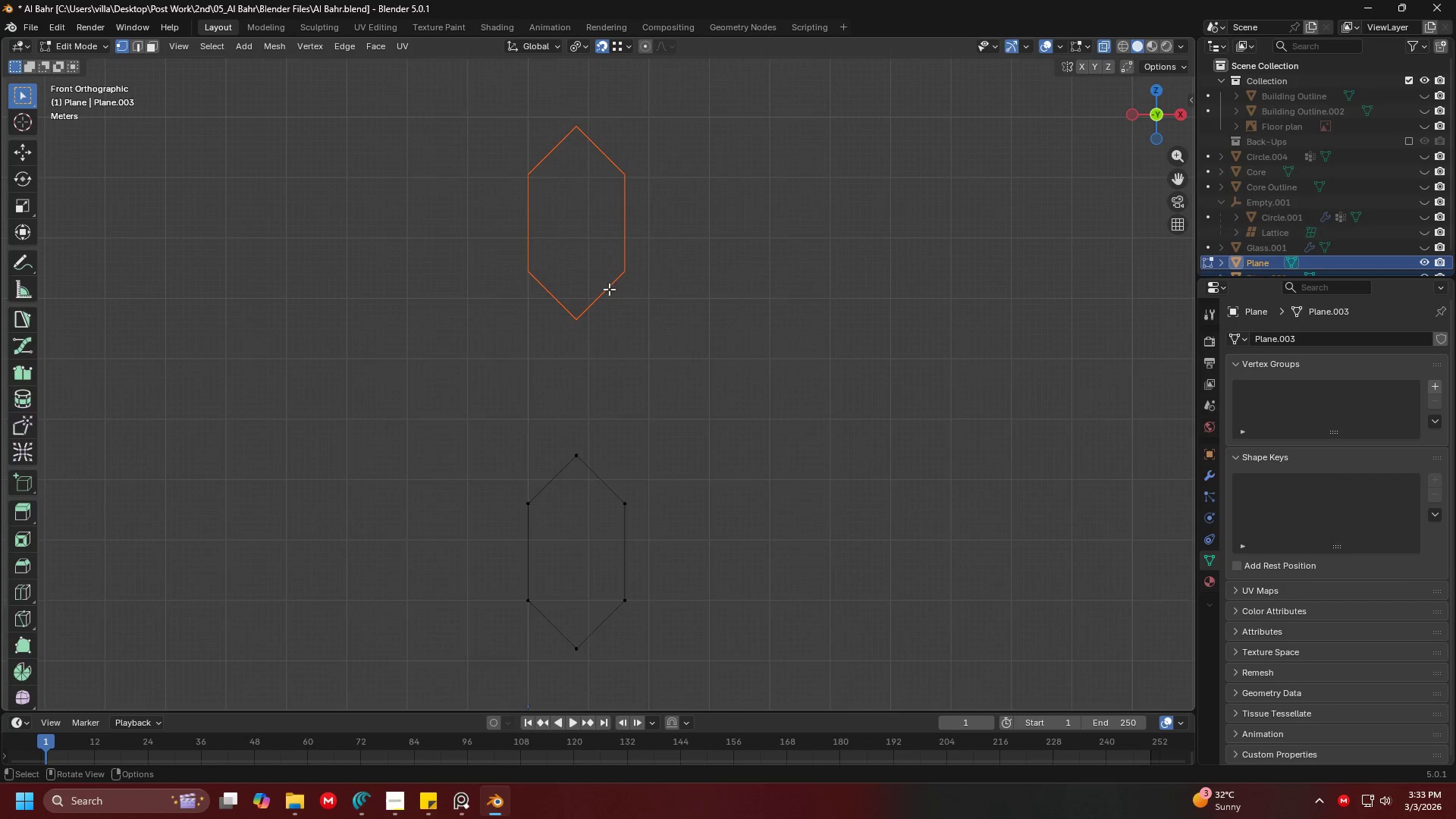 
key(Tab)
 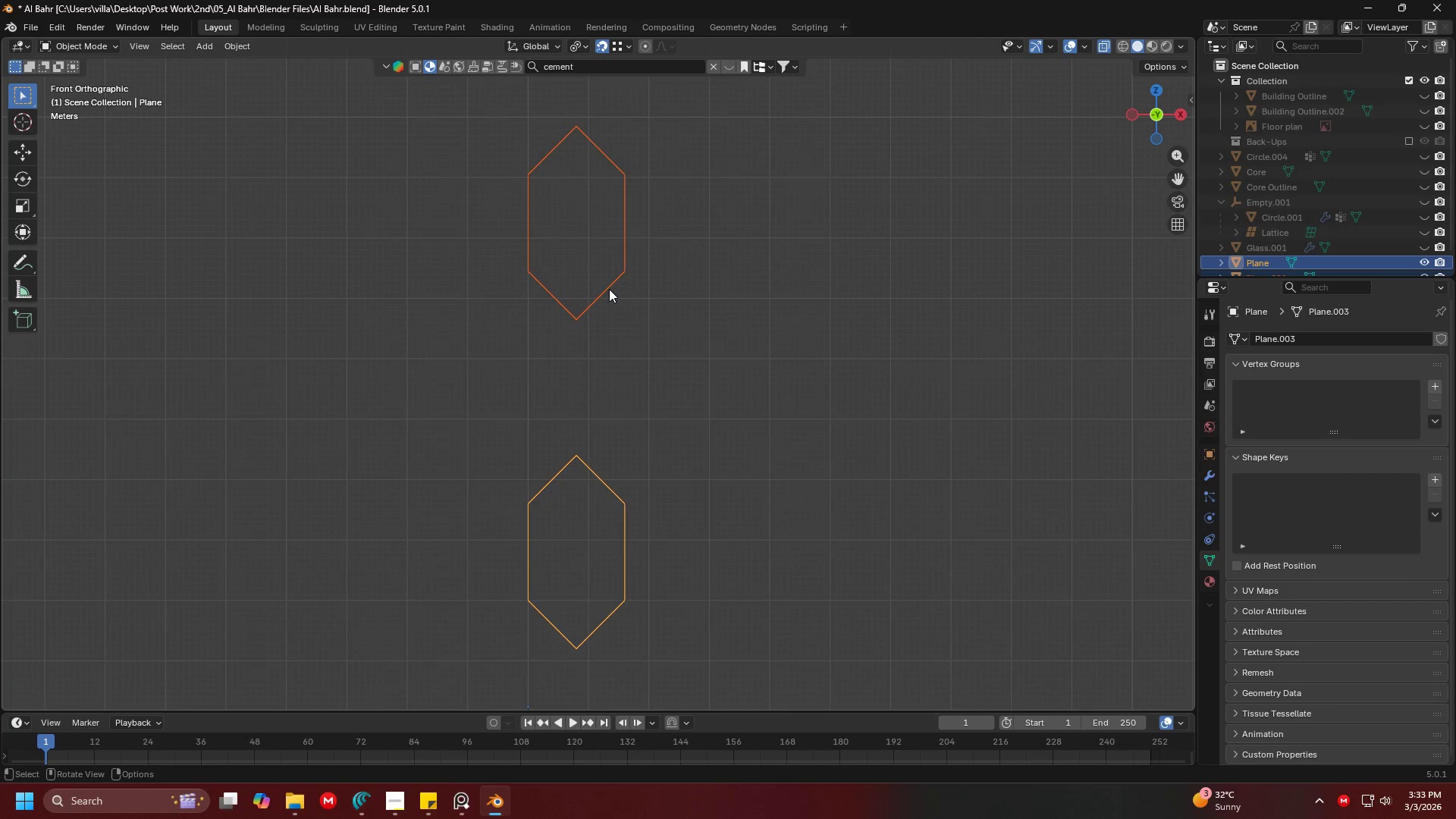 
left_click([609, 289])
 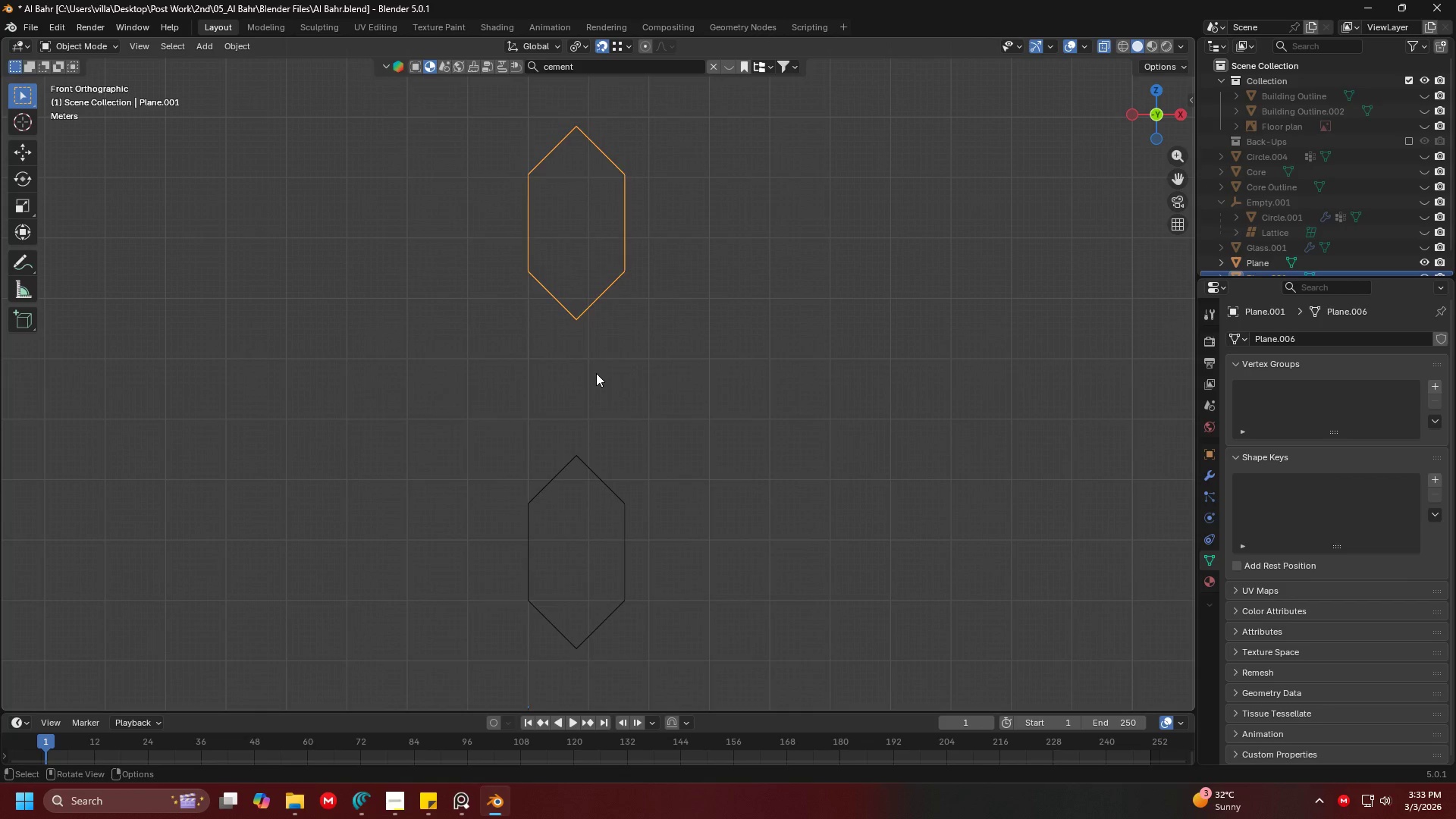 
key(G)
 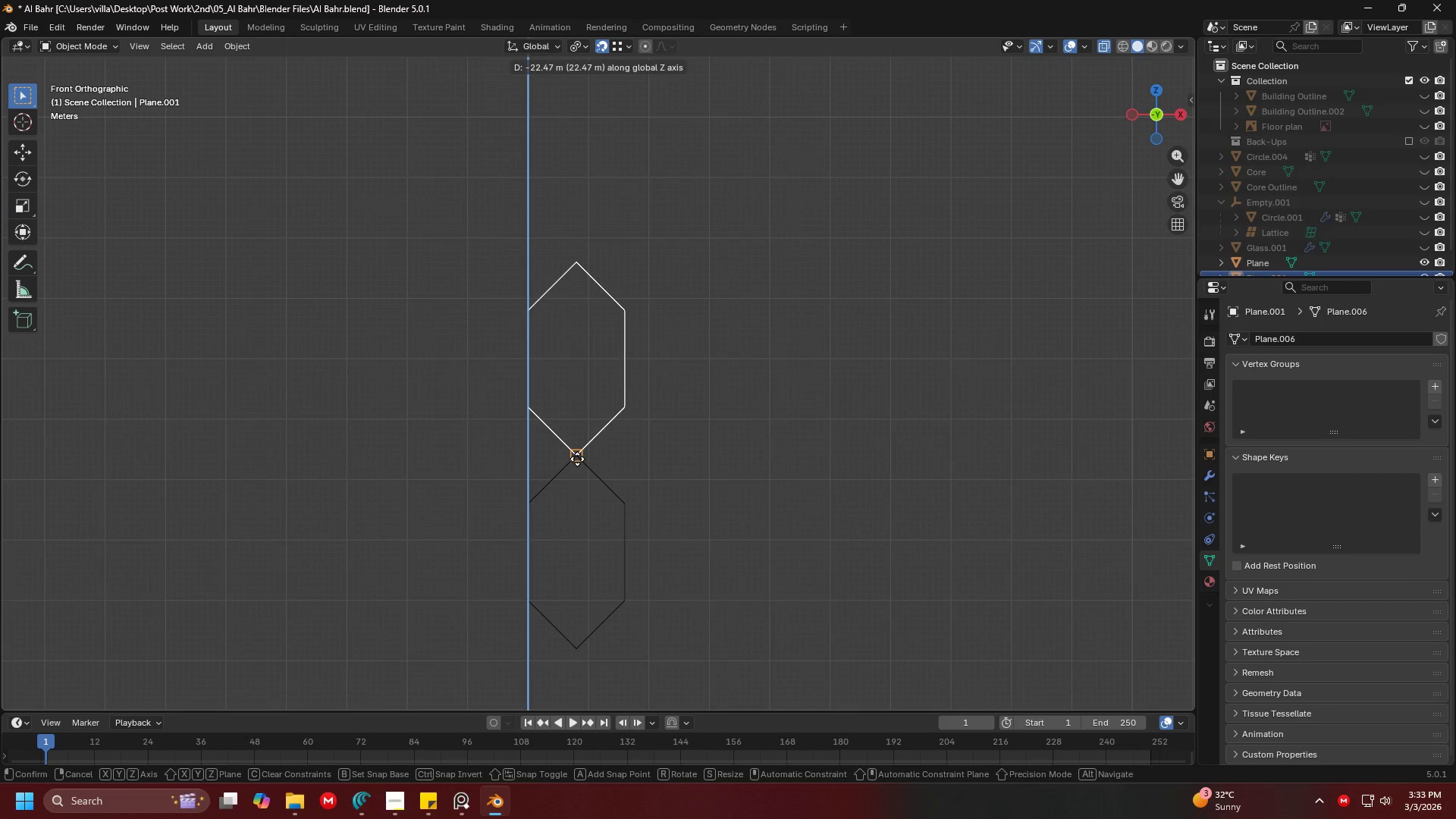 
left_click([577, 459])
 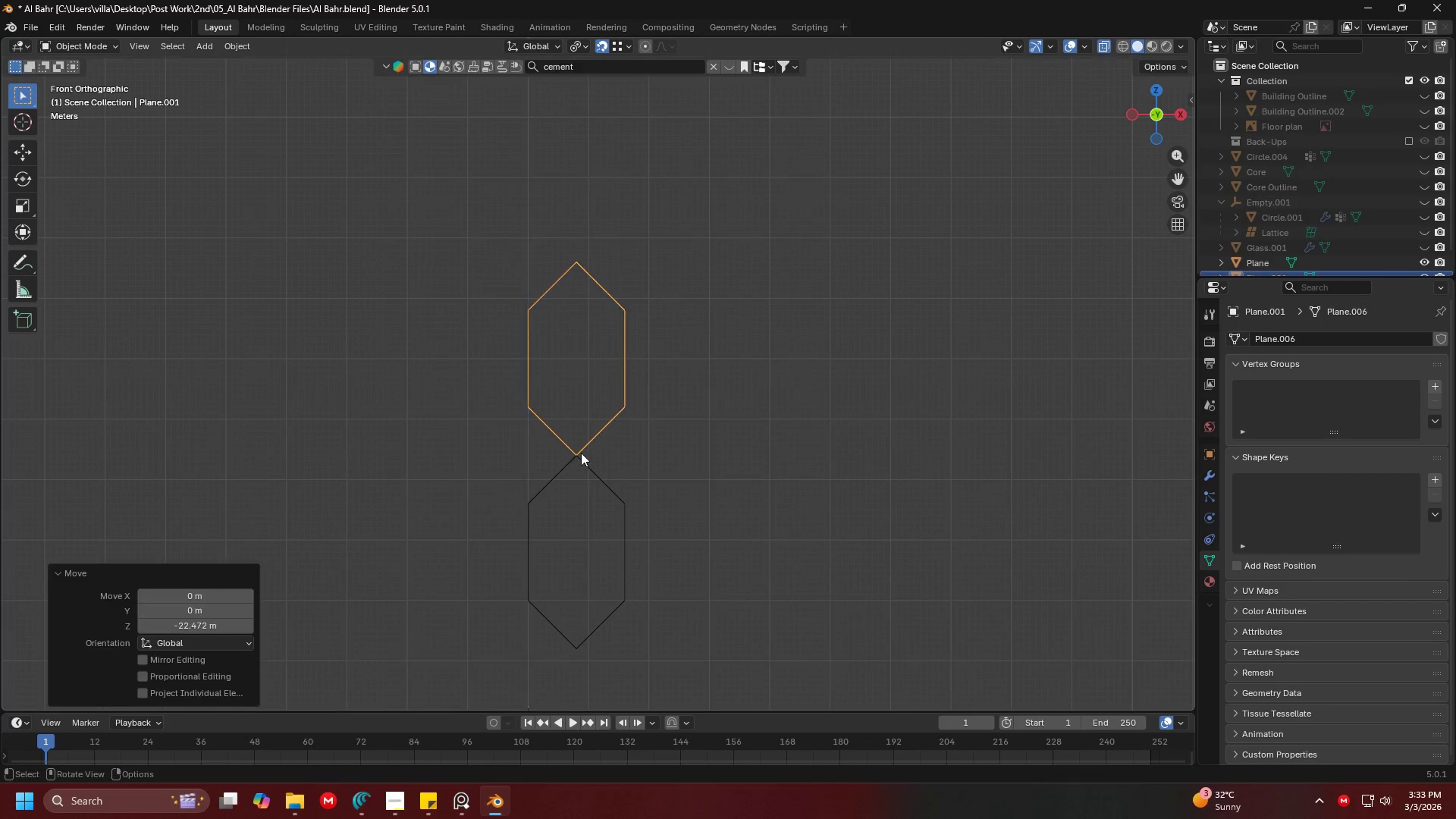 
key(Shift+ShiftLeft)
 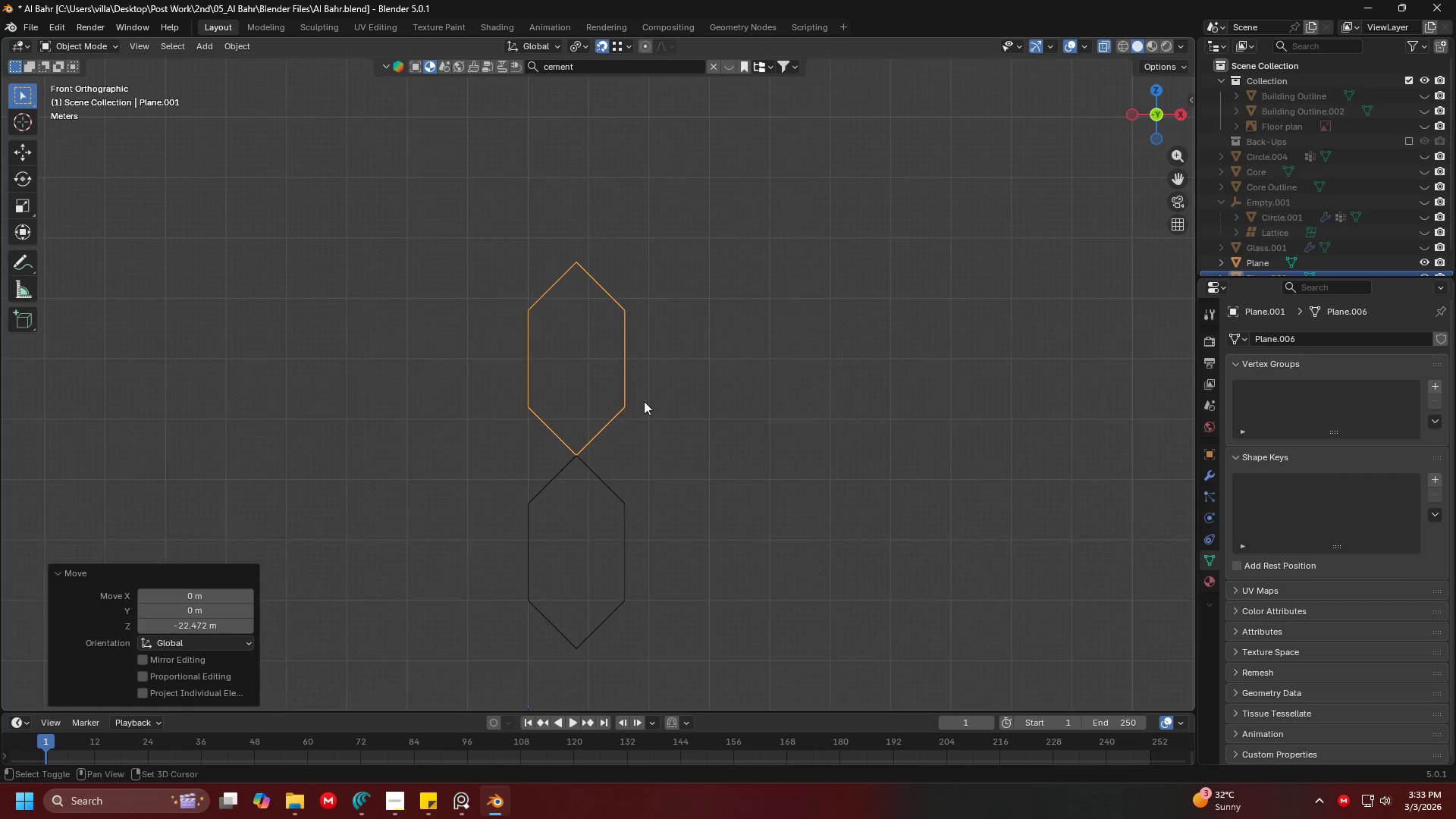 
scroll: coordinate [643, 401], scroll_direction: down, amount: 1.0
 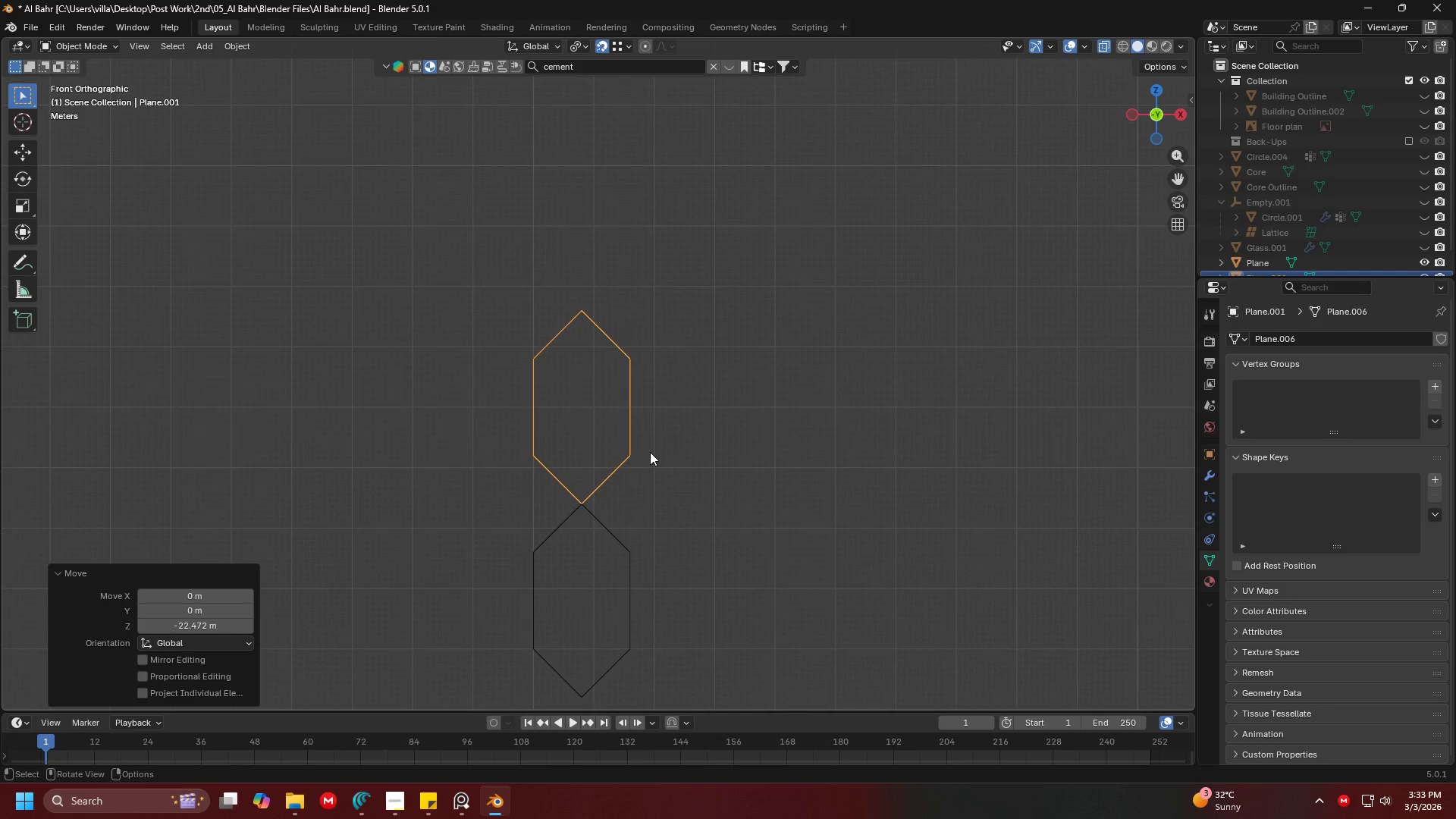 
hold_key(key=ShiftLeft, duration=1.42)
left_click([614, 598])
 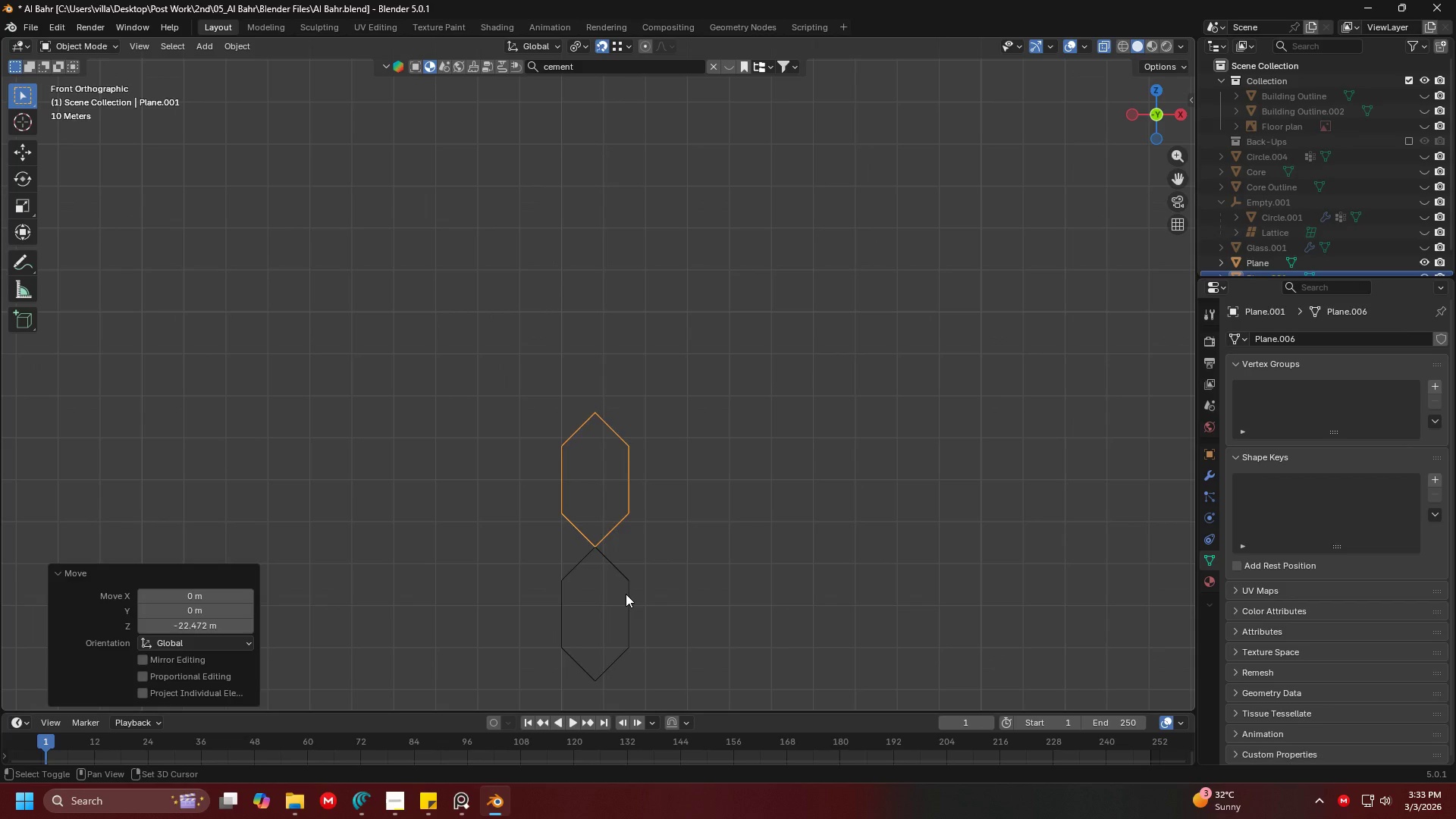 
scroll: coordinate [650, 452], scroll_direction: down, amount: 3.0
 